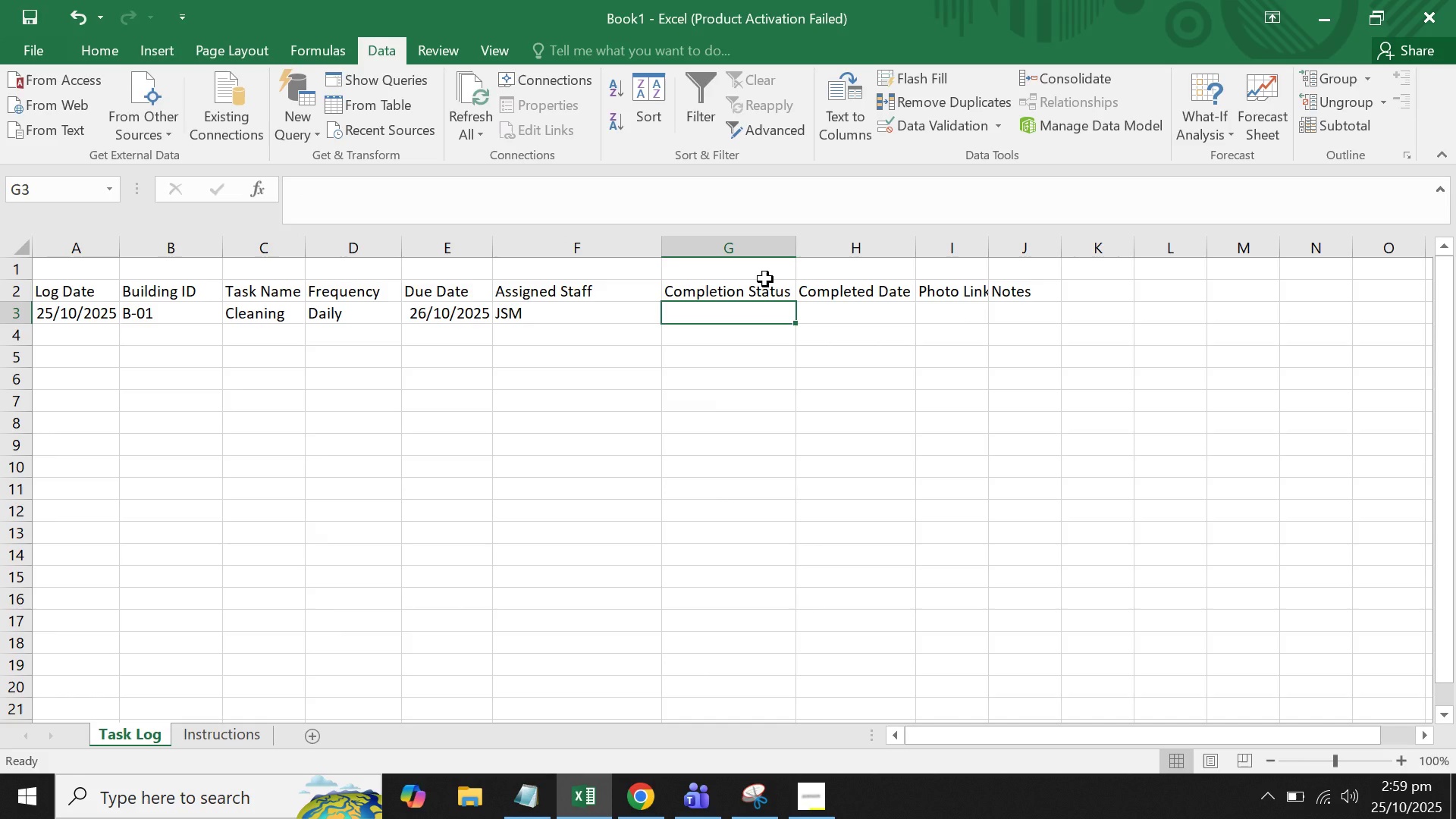 
left_click([942, 130])
 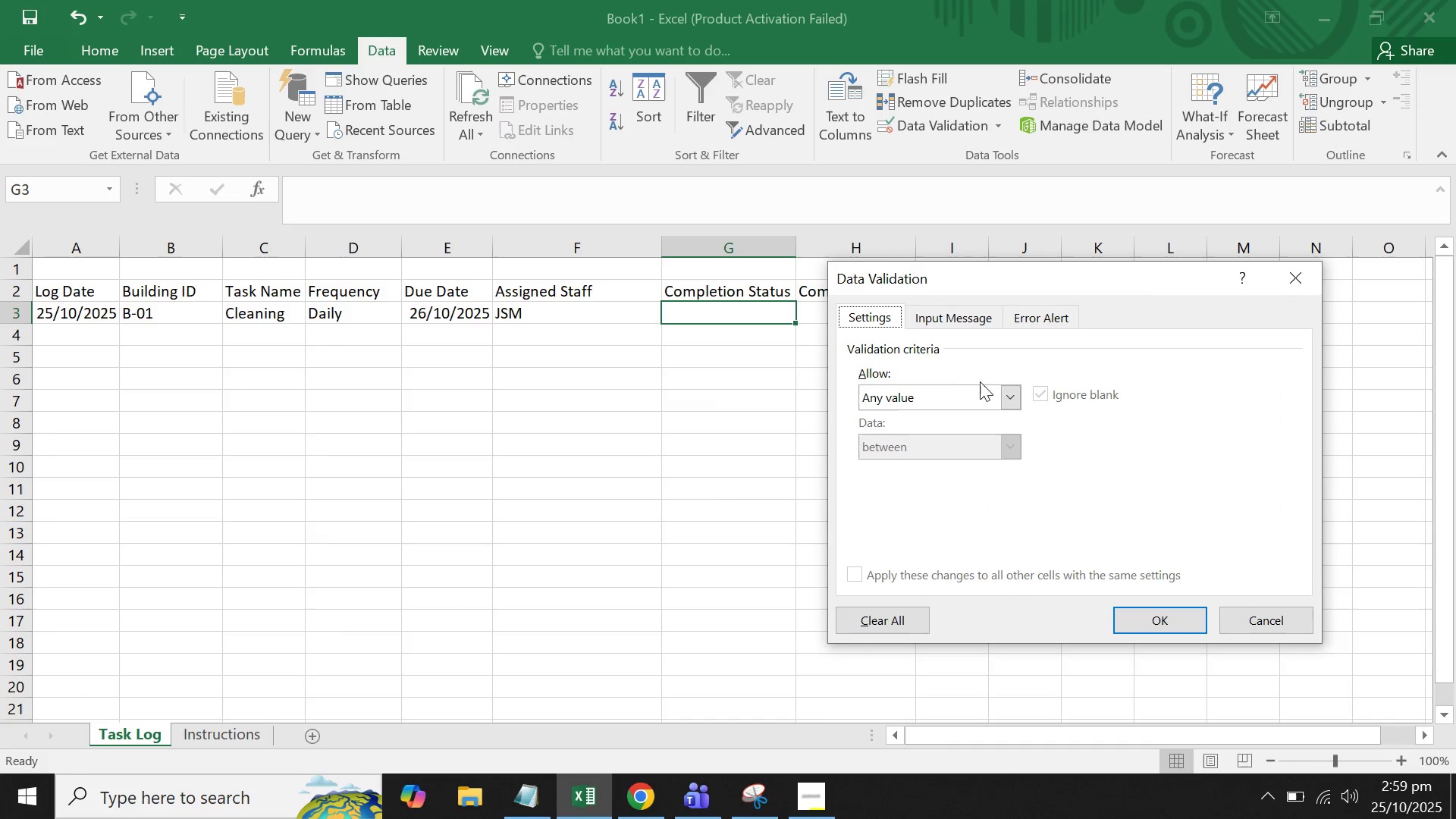 
left_click([981, 389])
 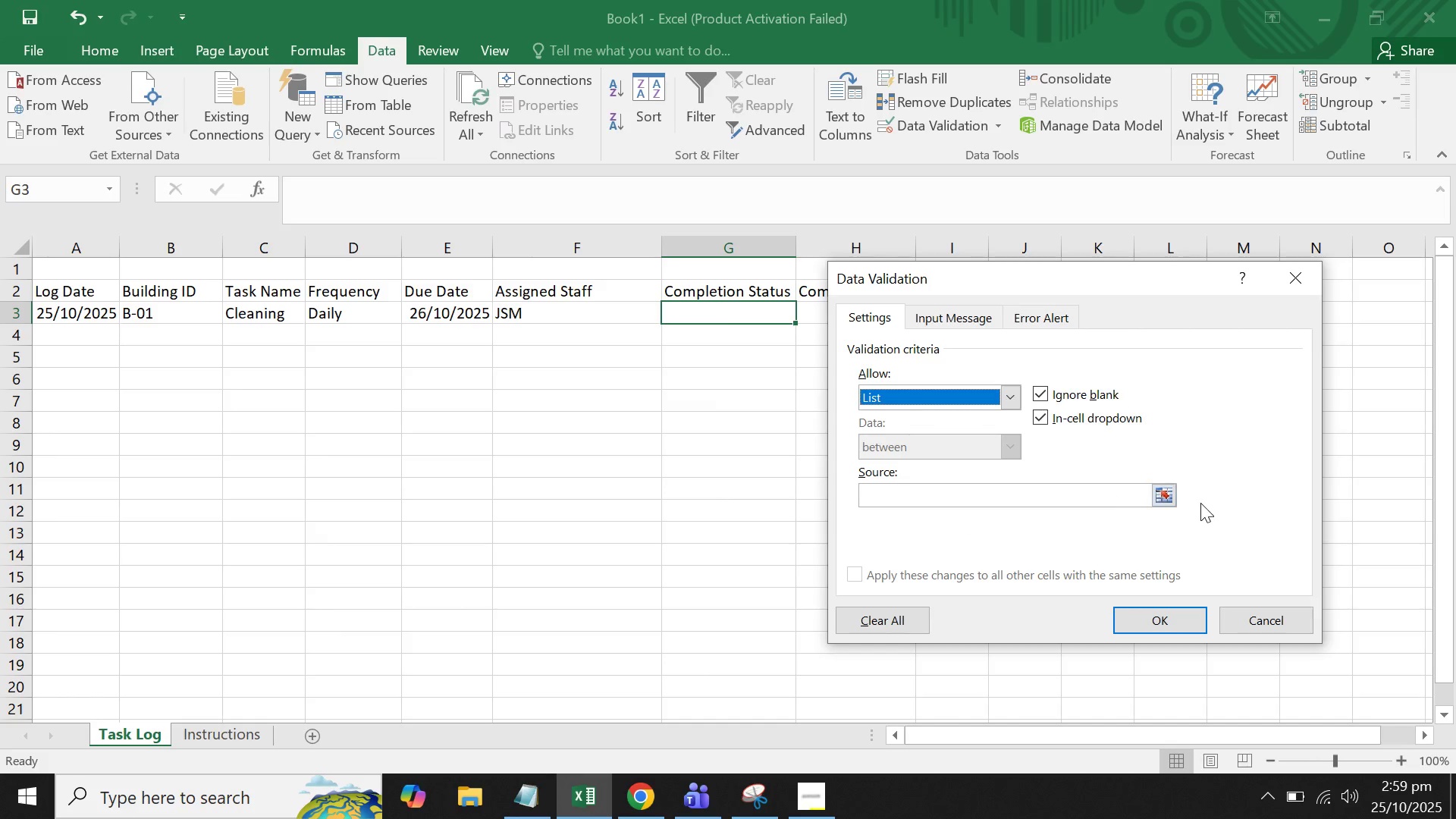 
left_click([1169, 494])
 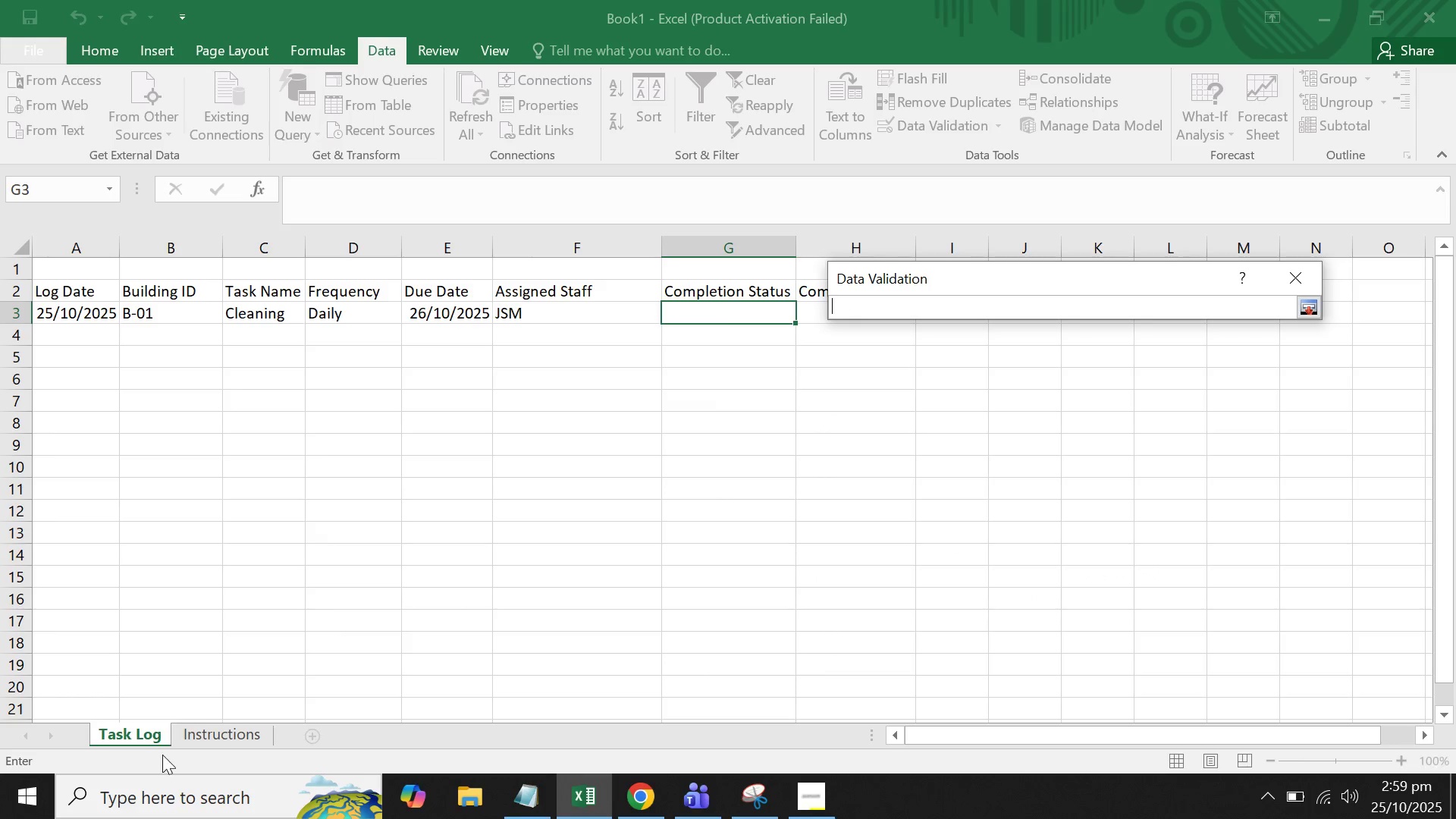 
left_click([223, 730])
 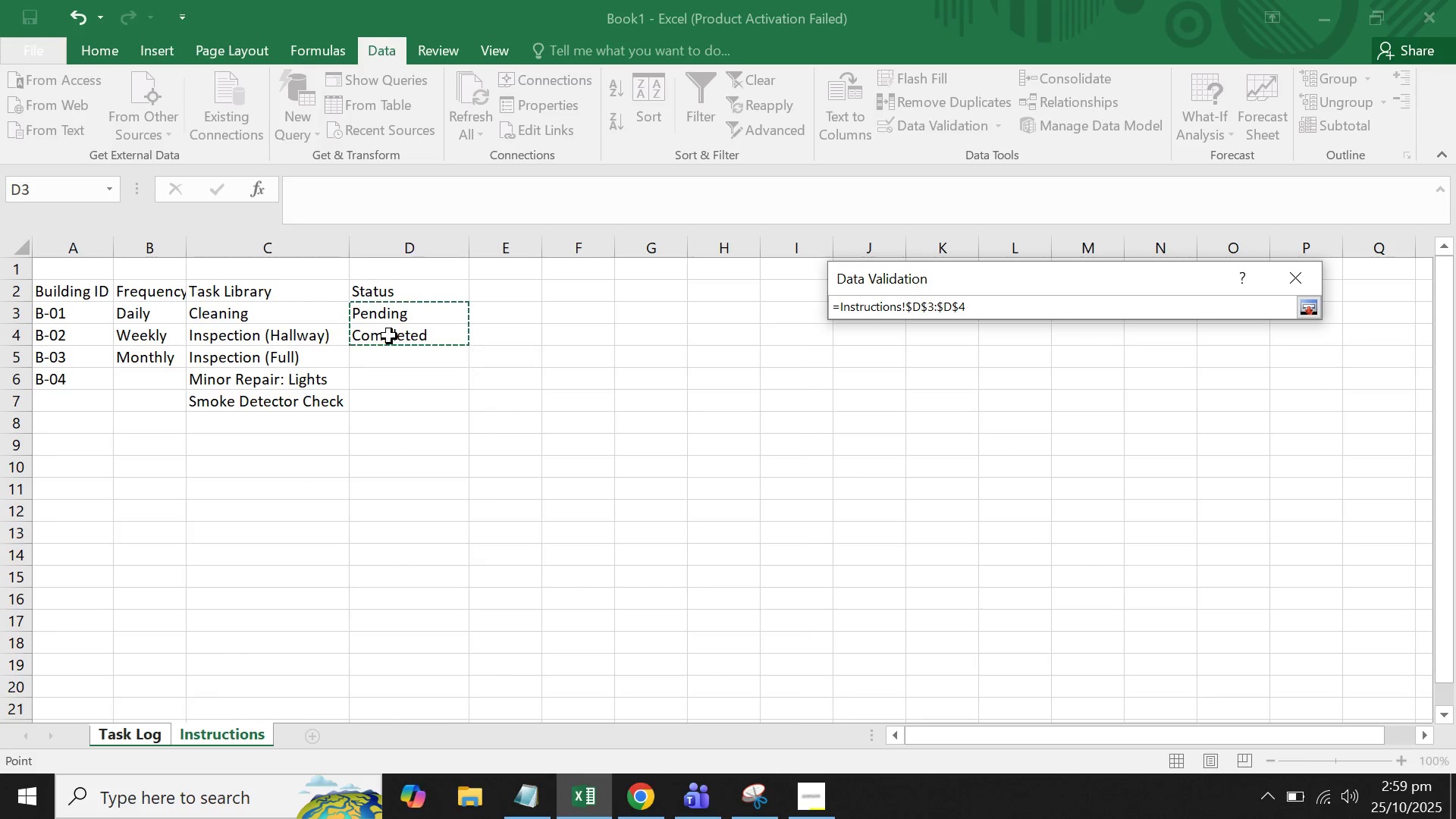 
key(Enter)
 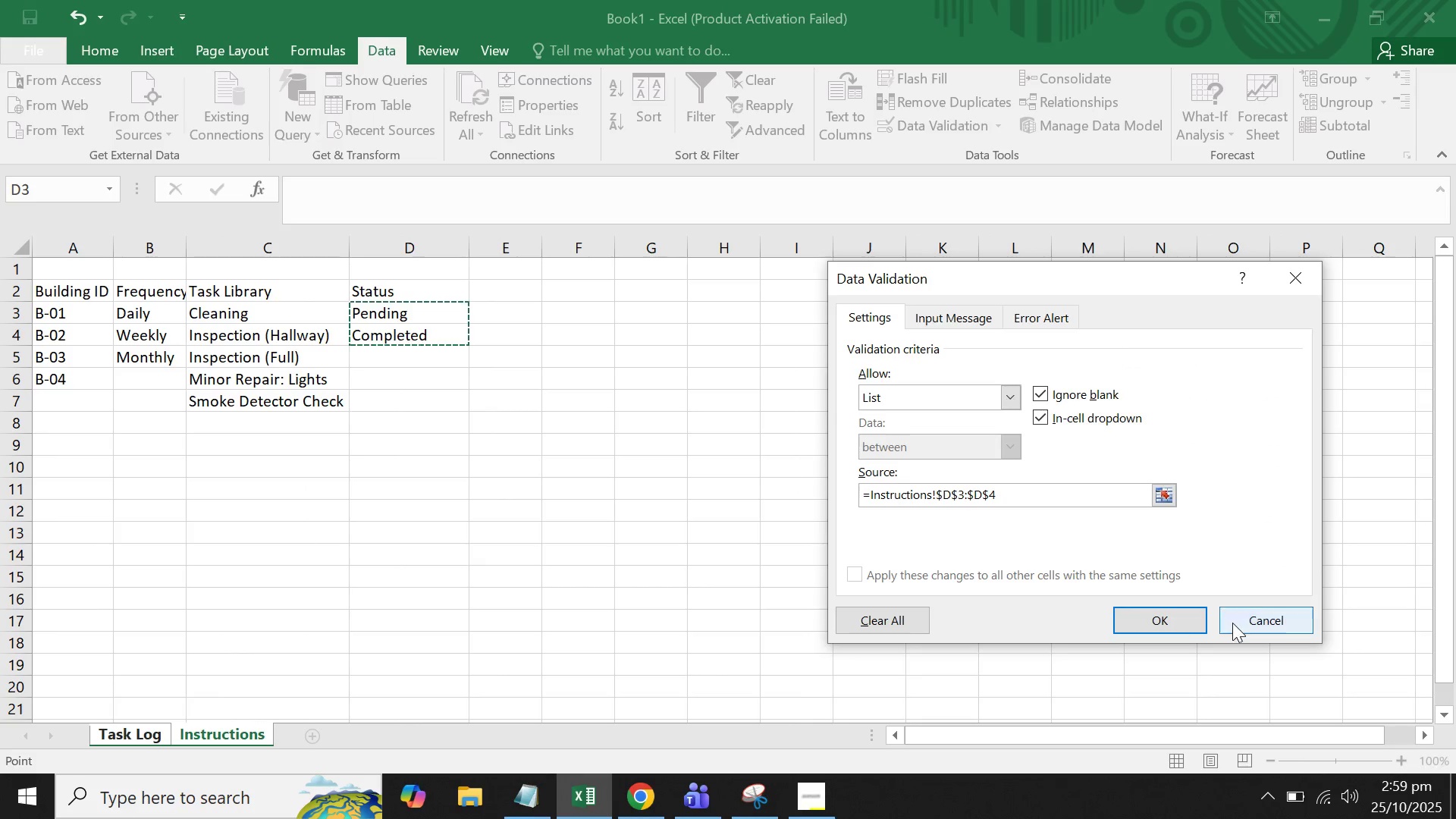 
left_click([1163, 616])
 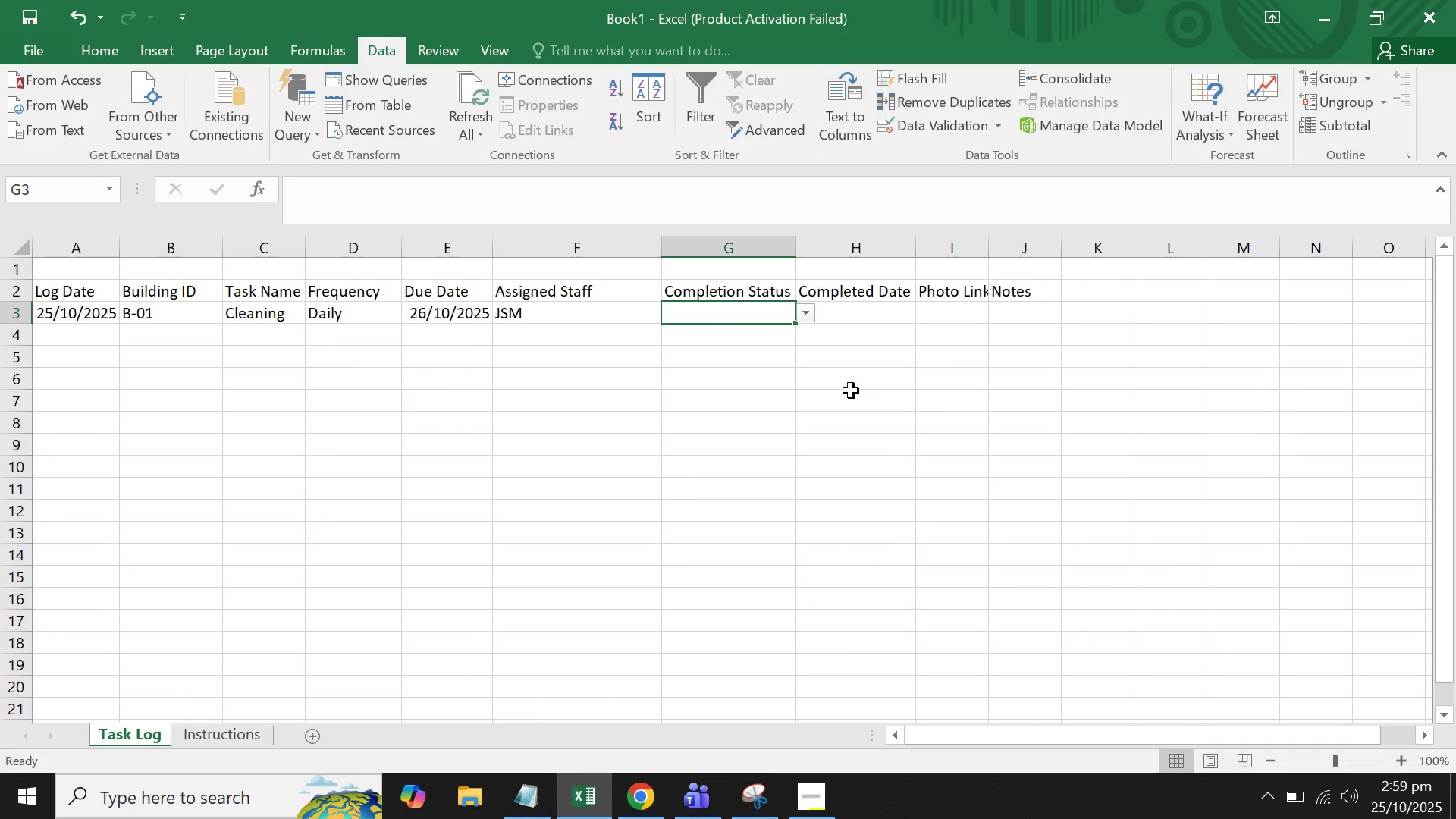 
left_click([759, 357])
 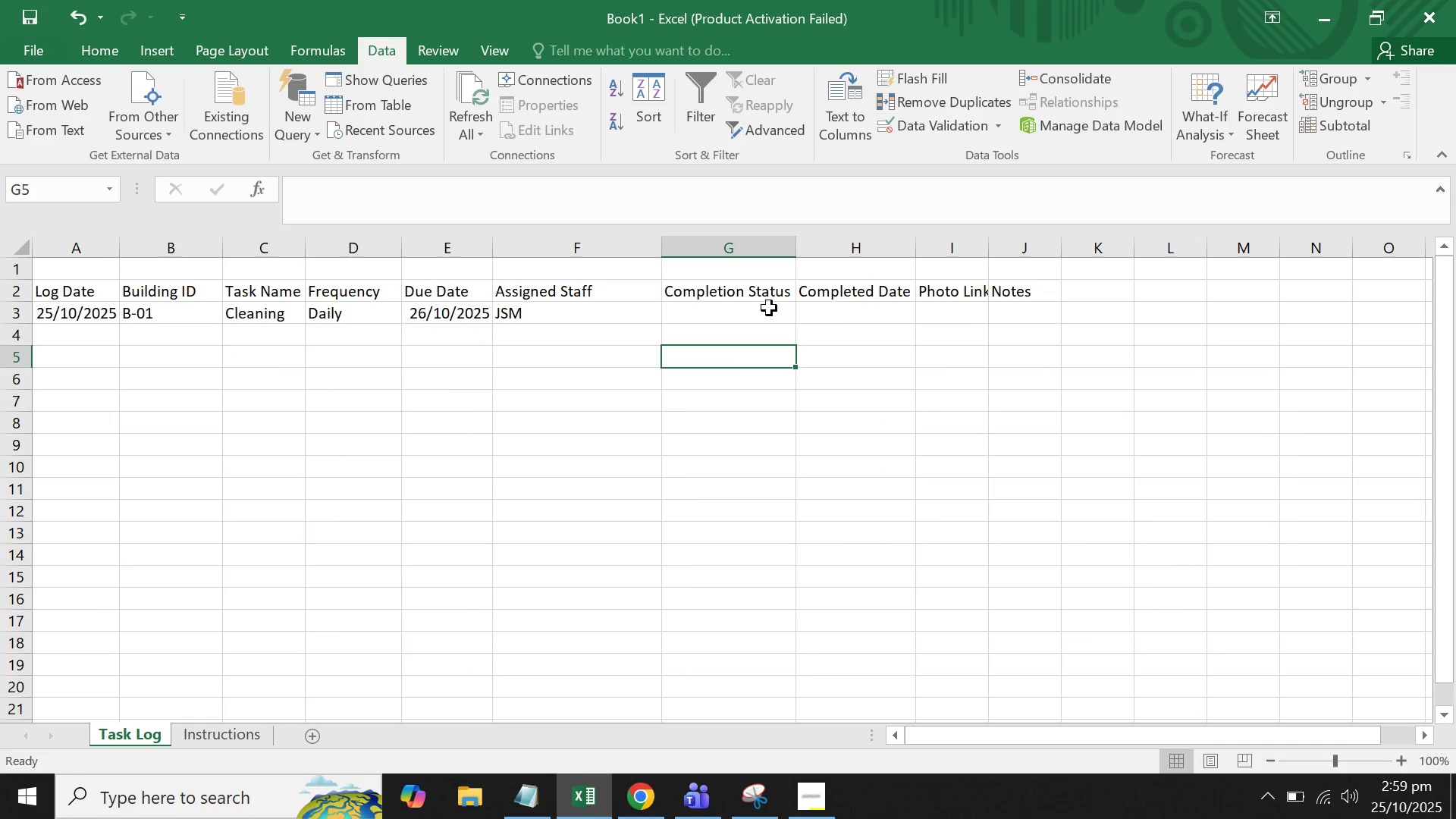 
left_click([769, 307])
 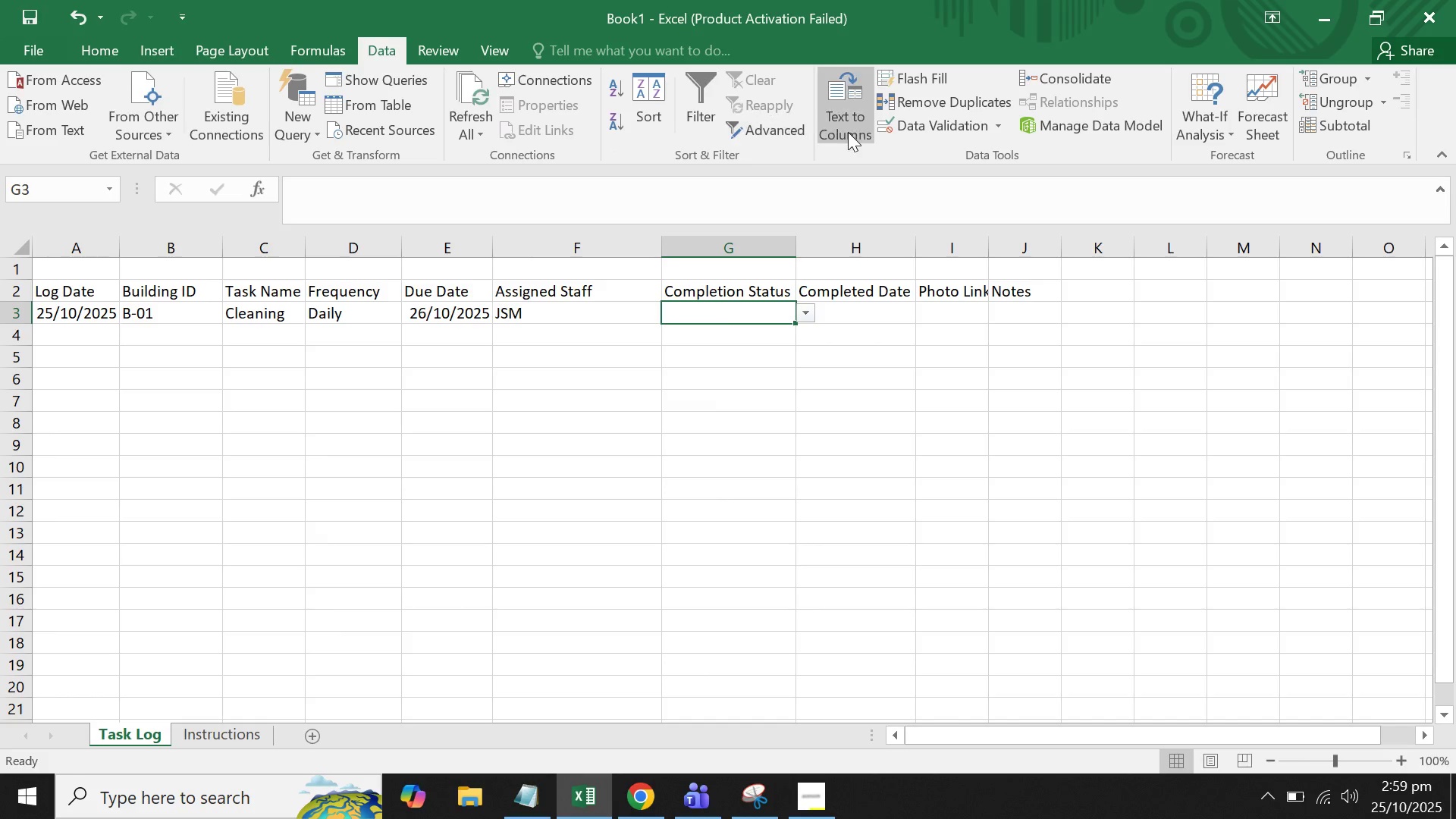 
mouse_move([949, 129])
 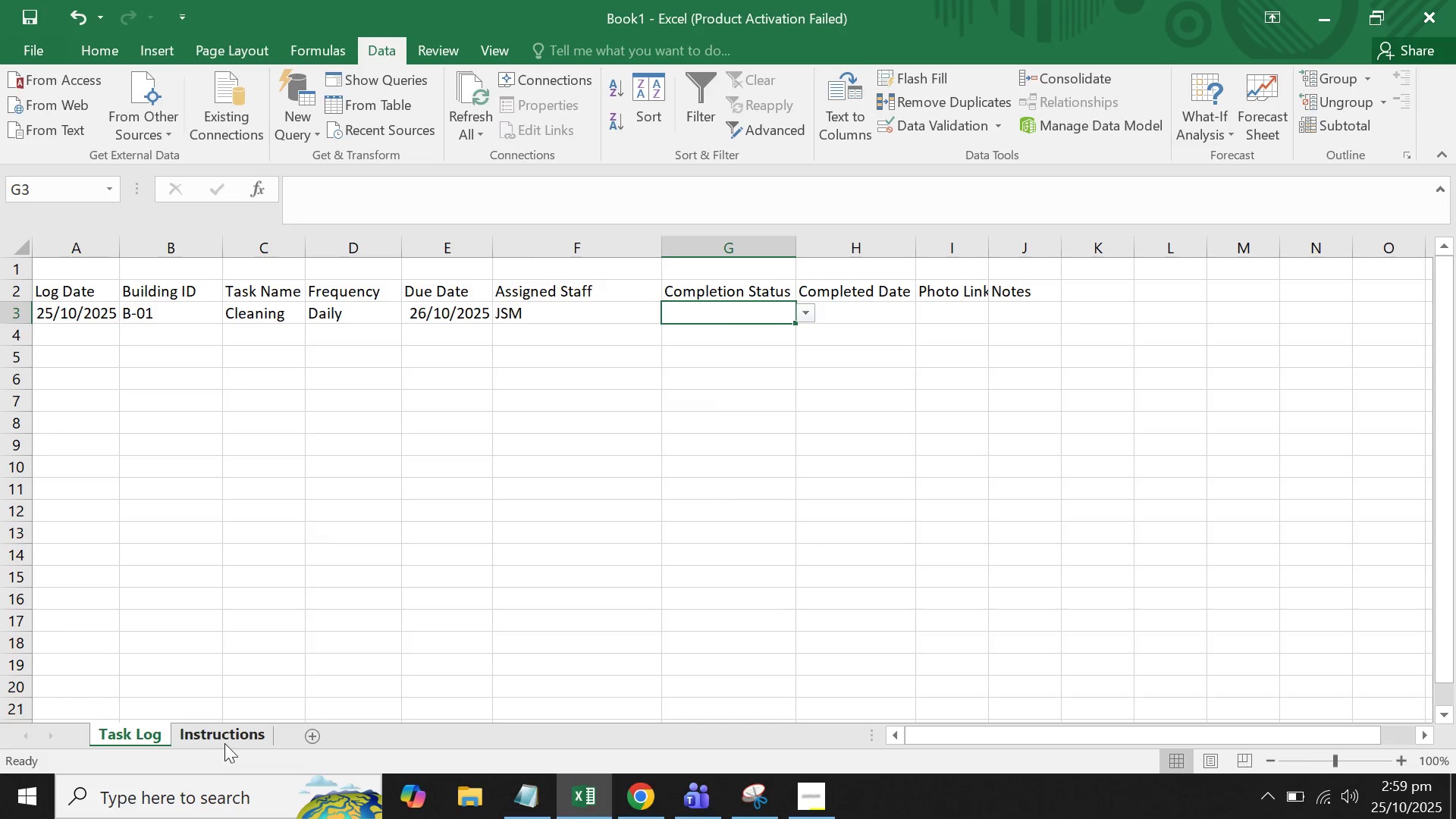 
left_click([228, 739])
 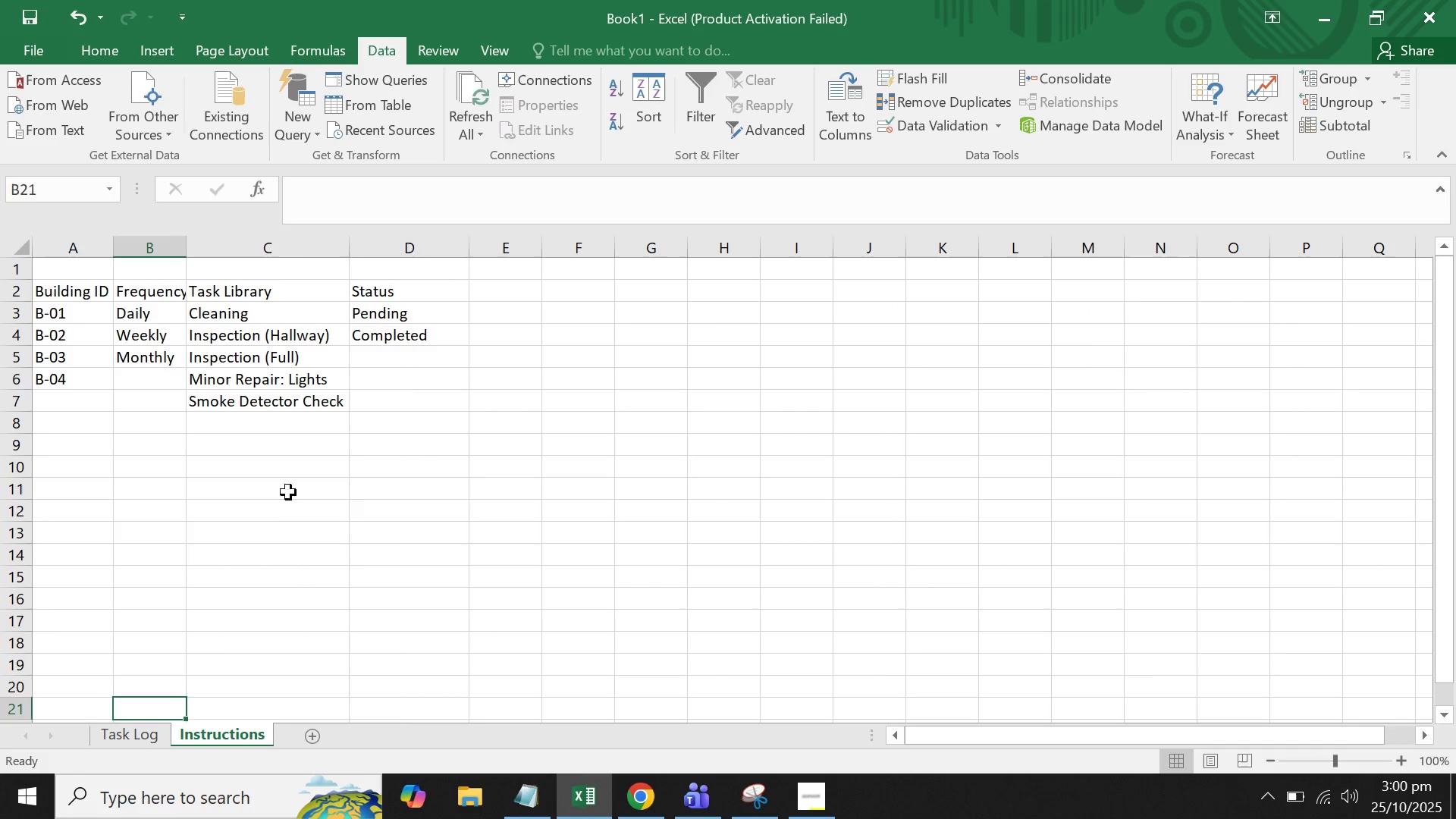 
left_click([288, 491])
 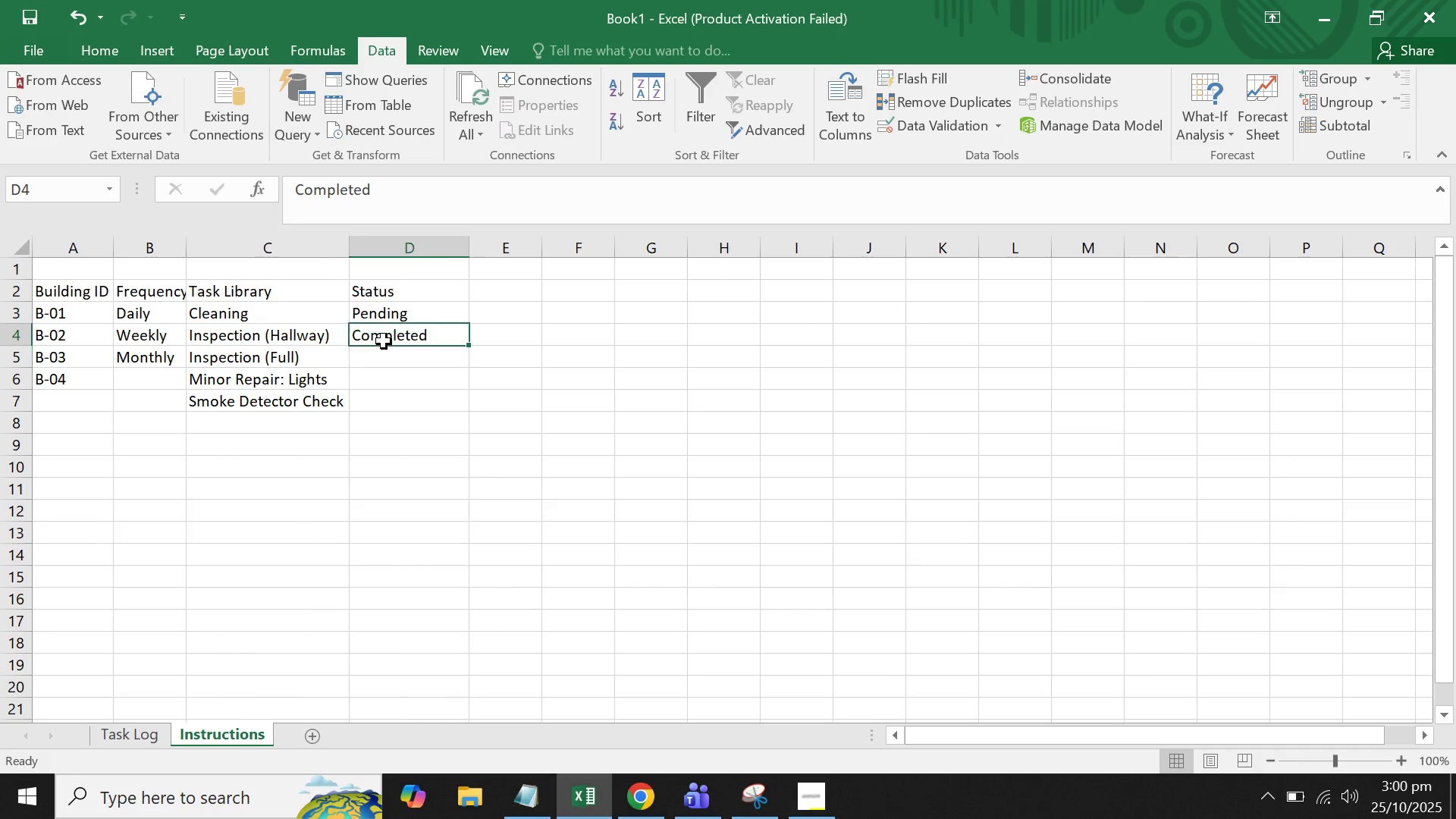 
left_click([384, 341])
 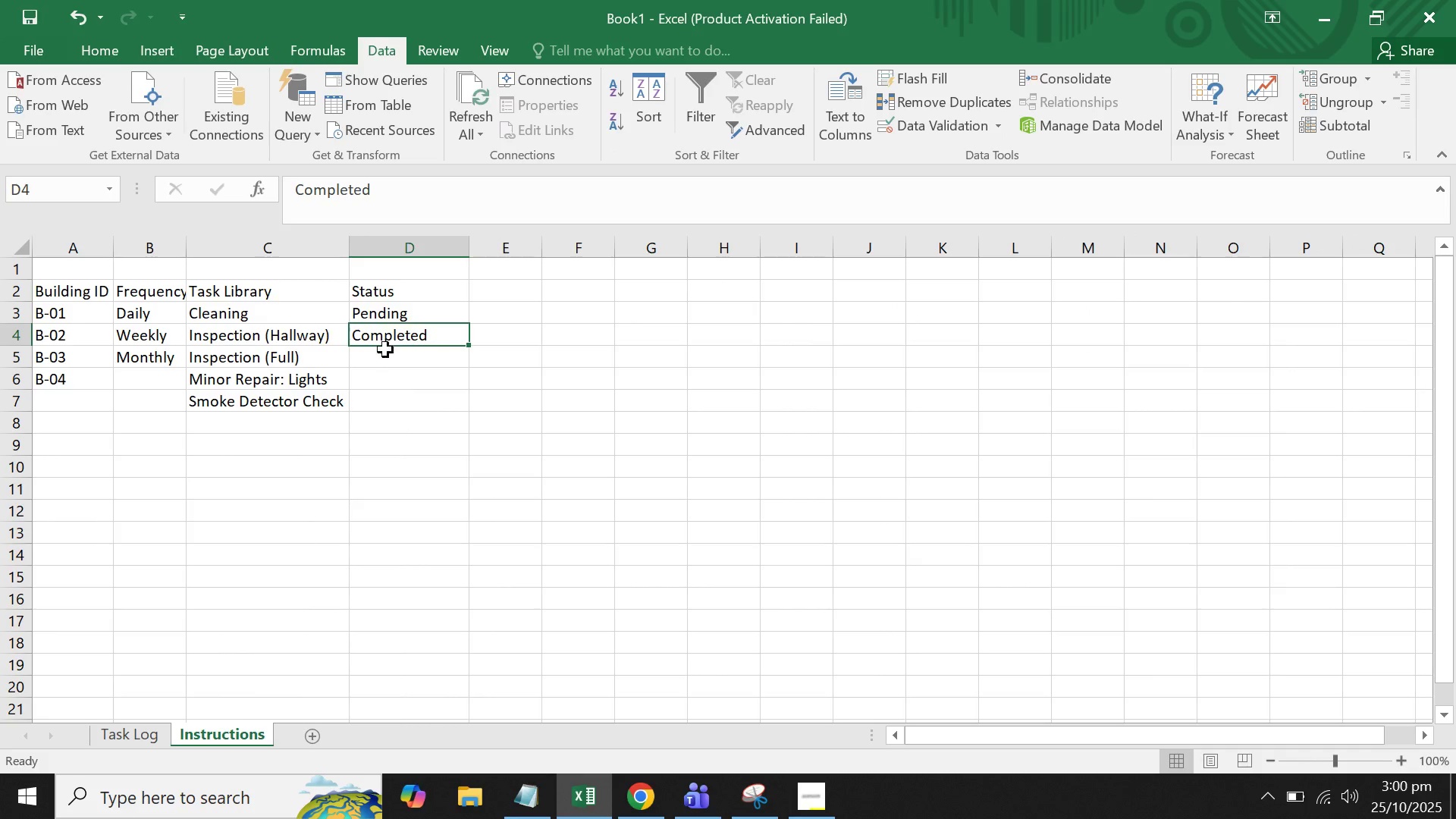 
left_click([385, 353])
 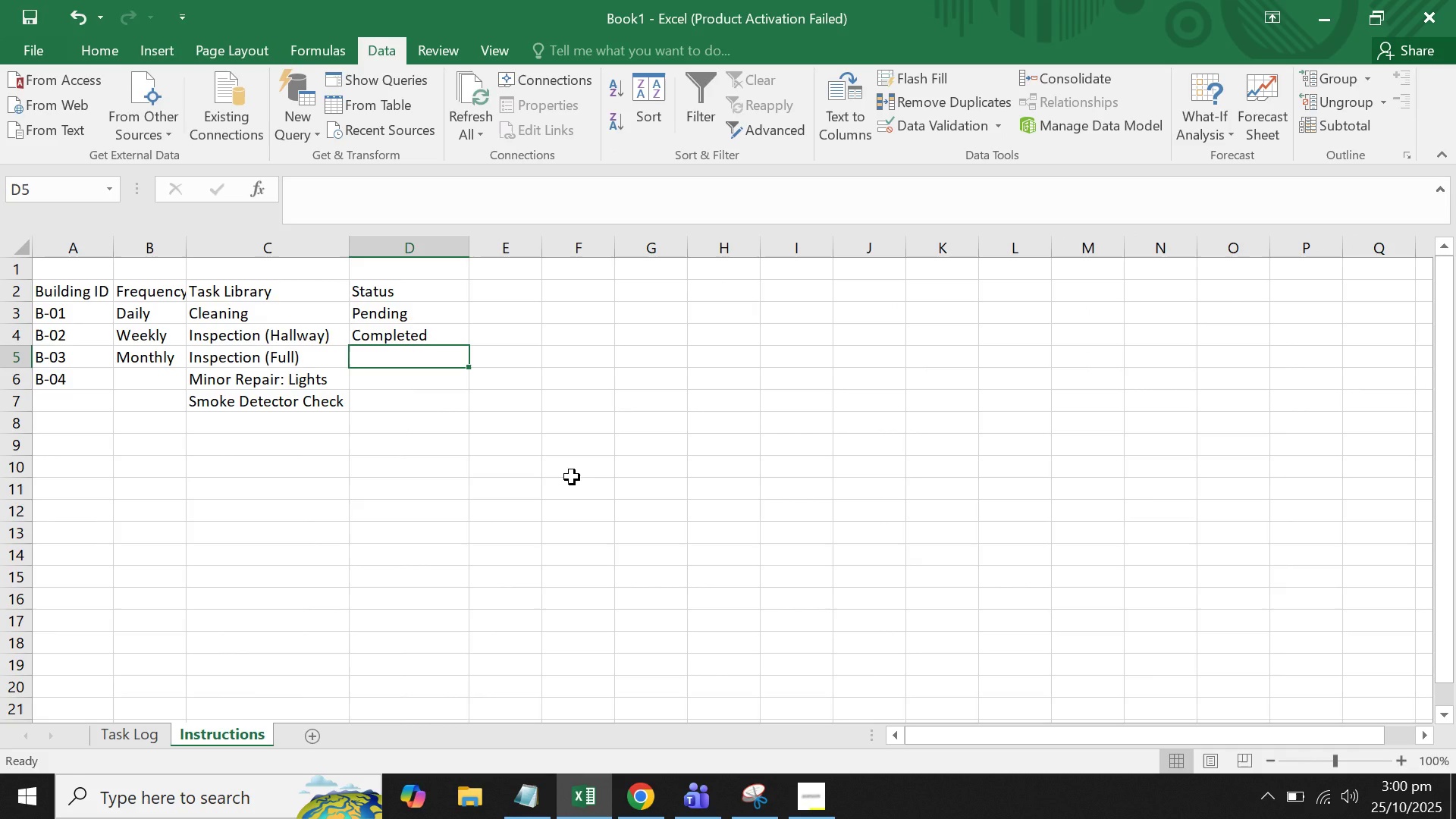 
hold_key(key=ShiftLeft, duration=1.53)
 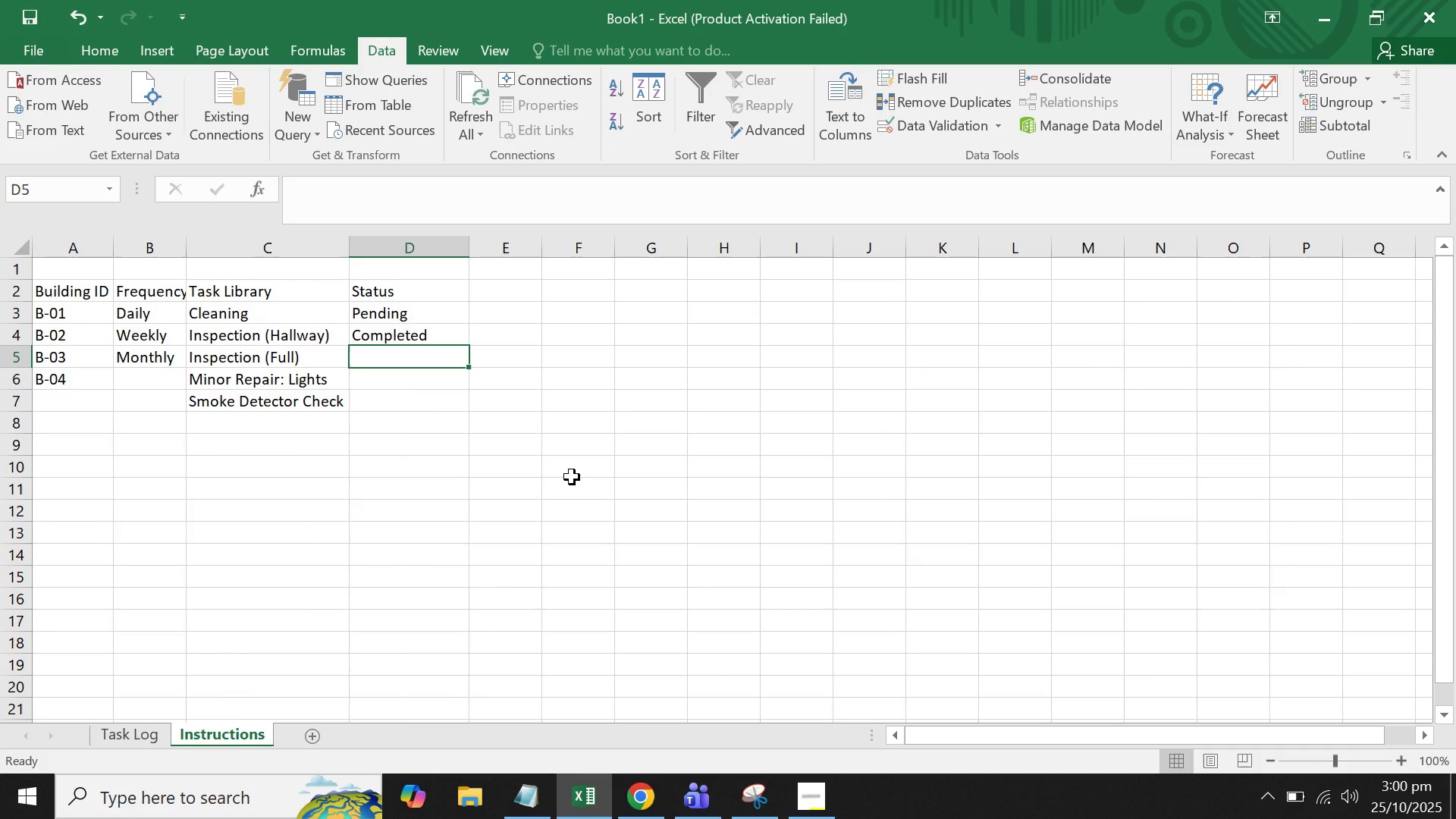 
hold_key(key=ShiftLeft, duration=0.85)
 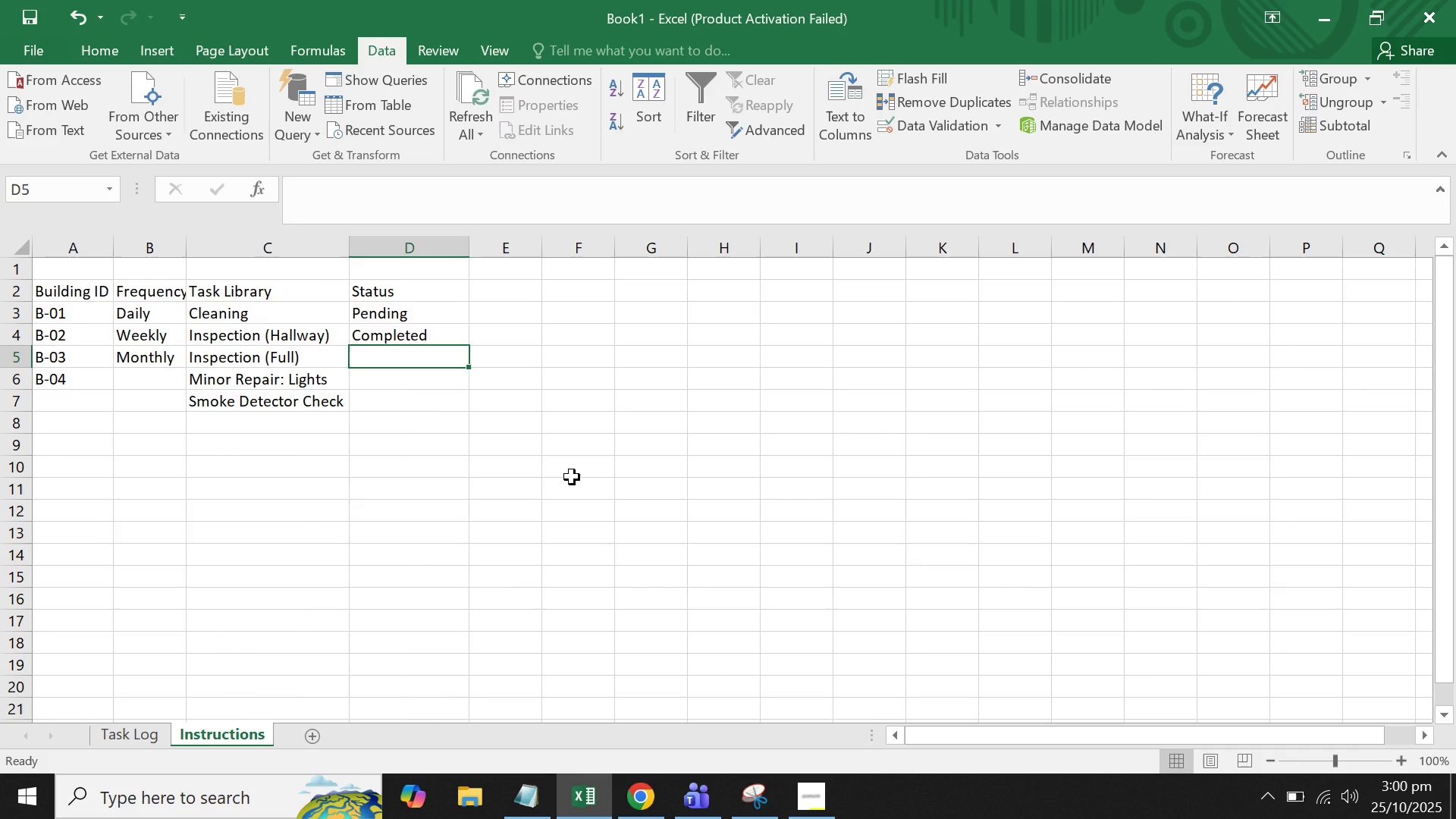 
hold_key(key=ShiftLeft, duration=0.53)
 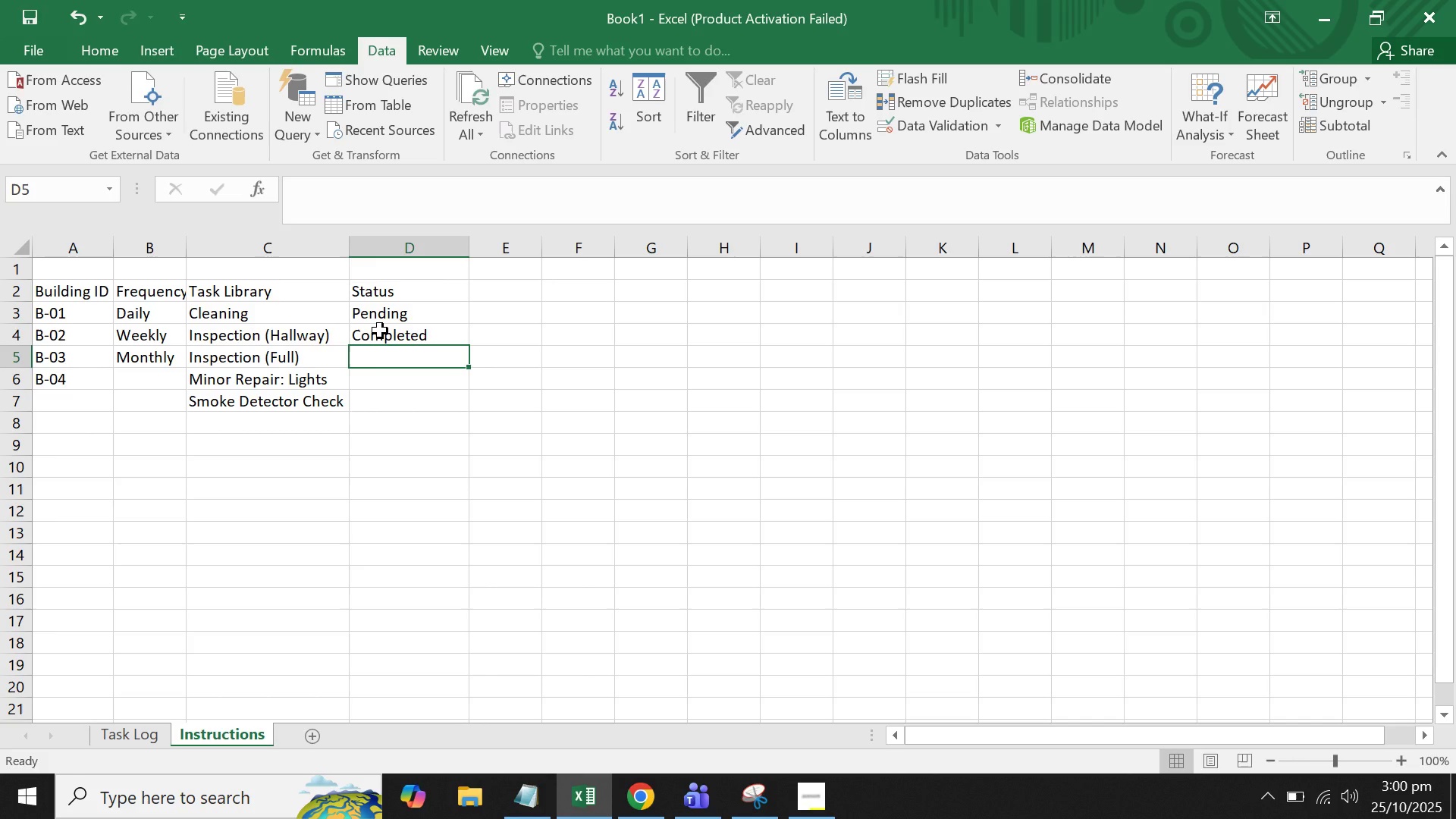 
left_click([380, 331])
 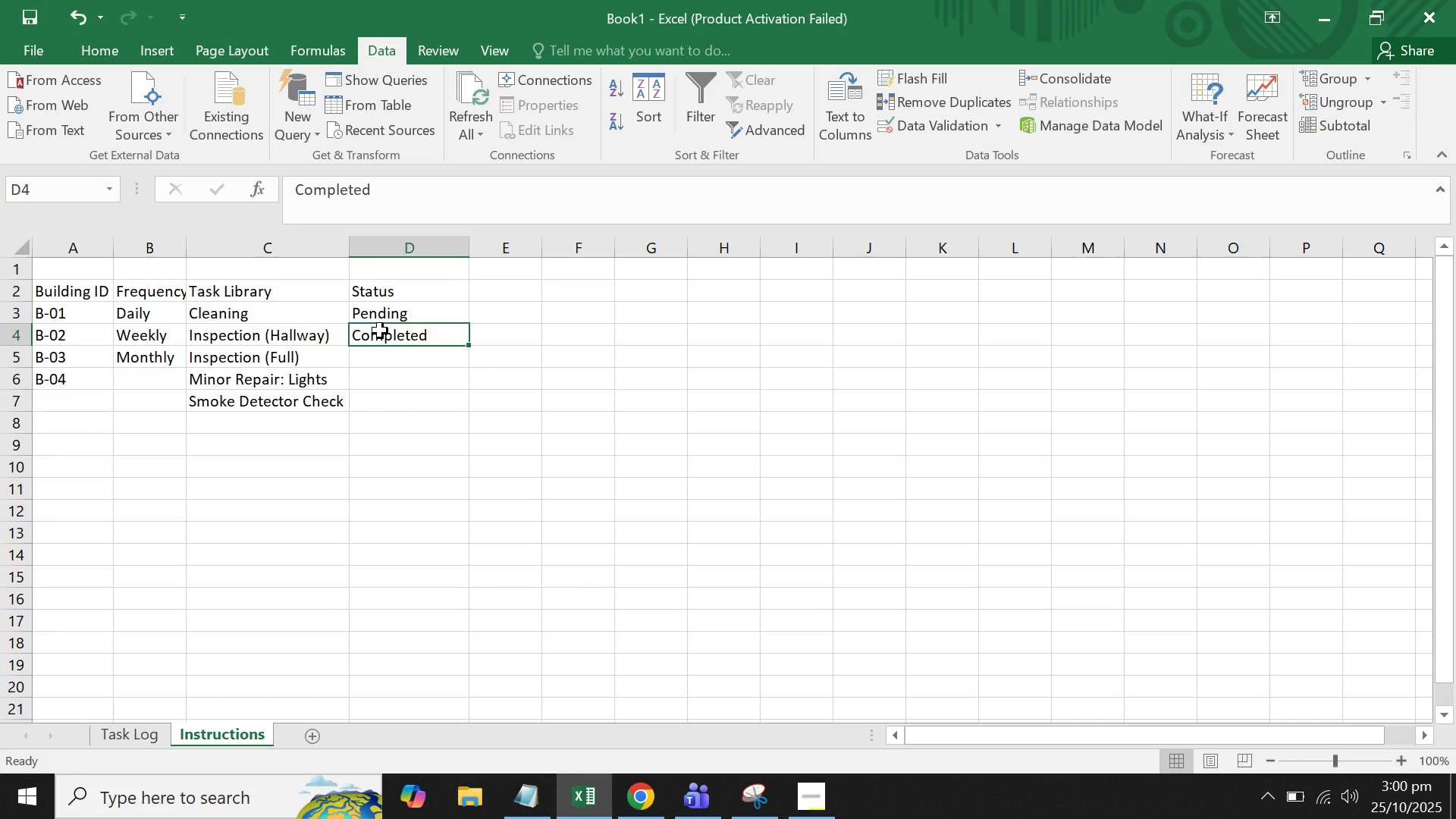 
key(Control+C)
 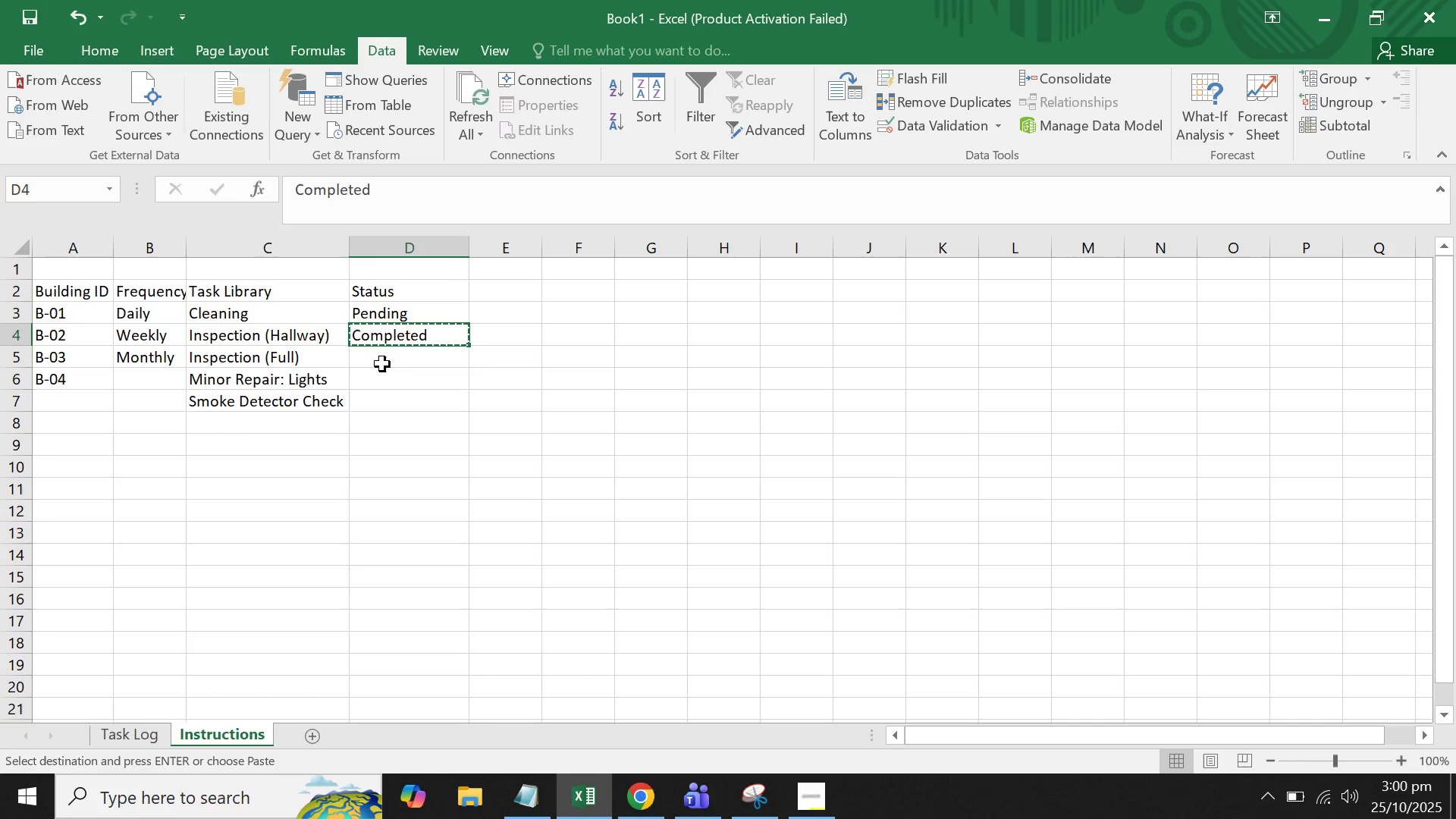 
left_click([382, 364])
 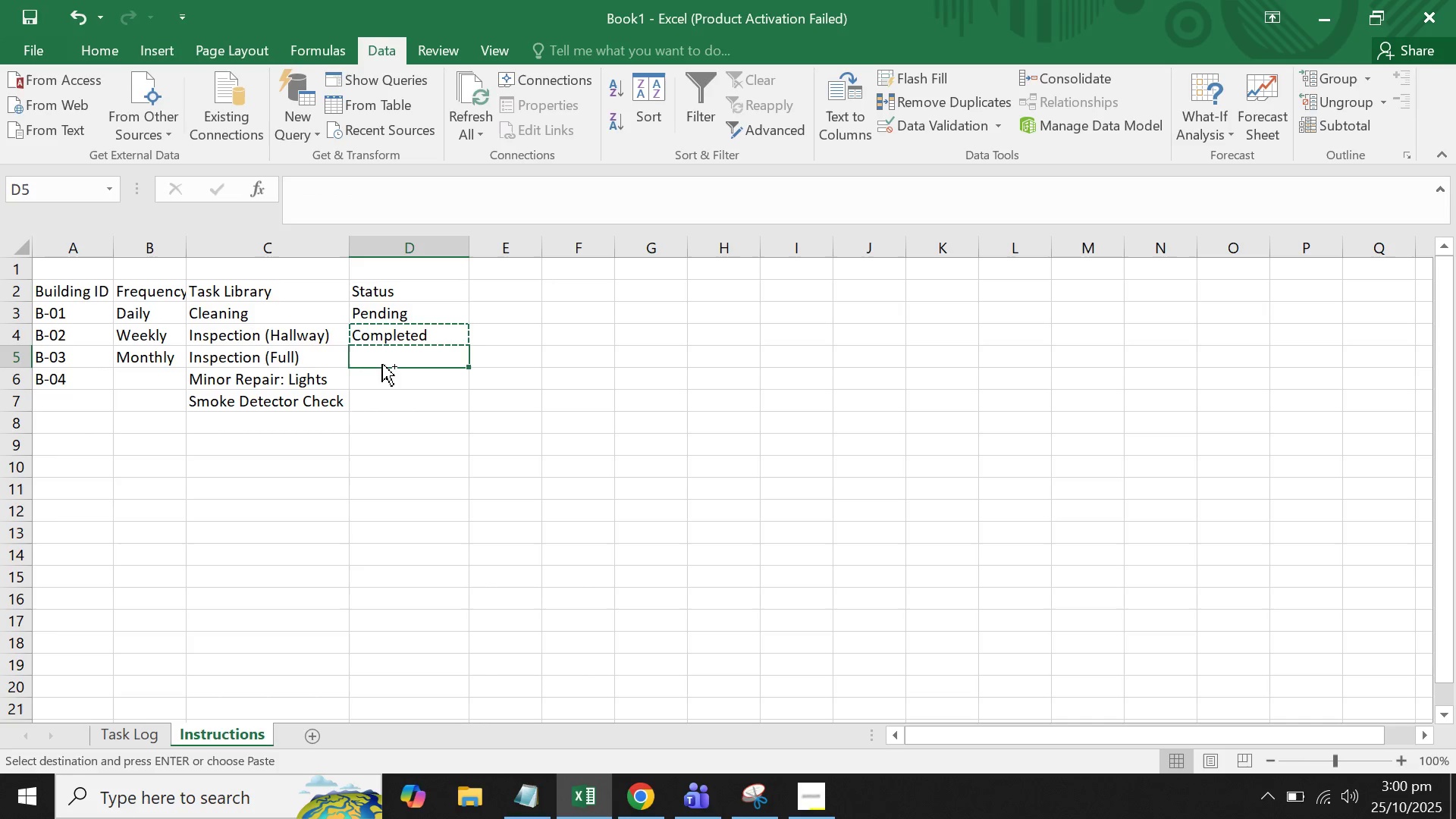 
key(Control+V)
 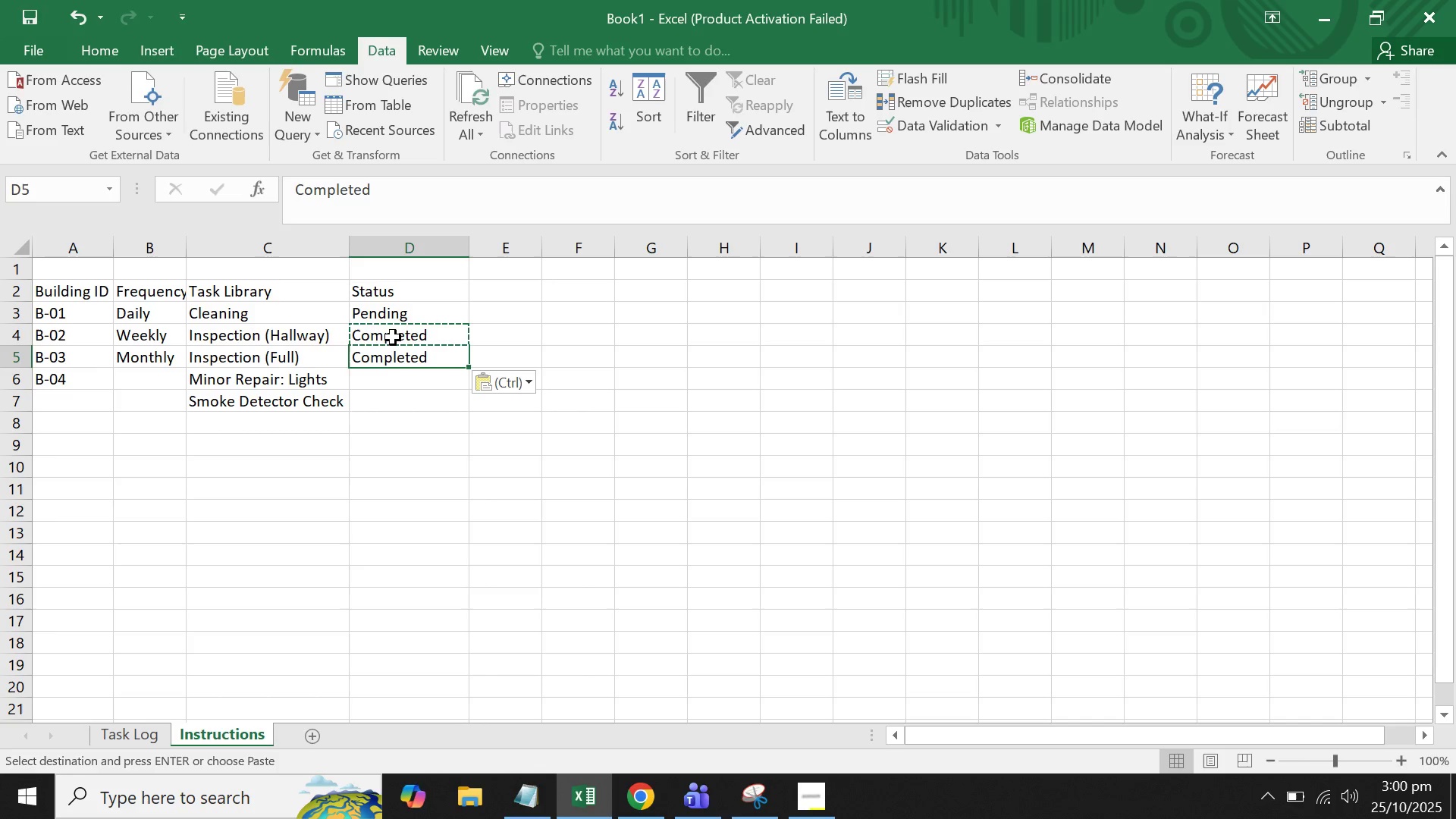 
left_click([393, 337])
 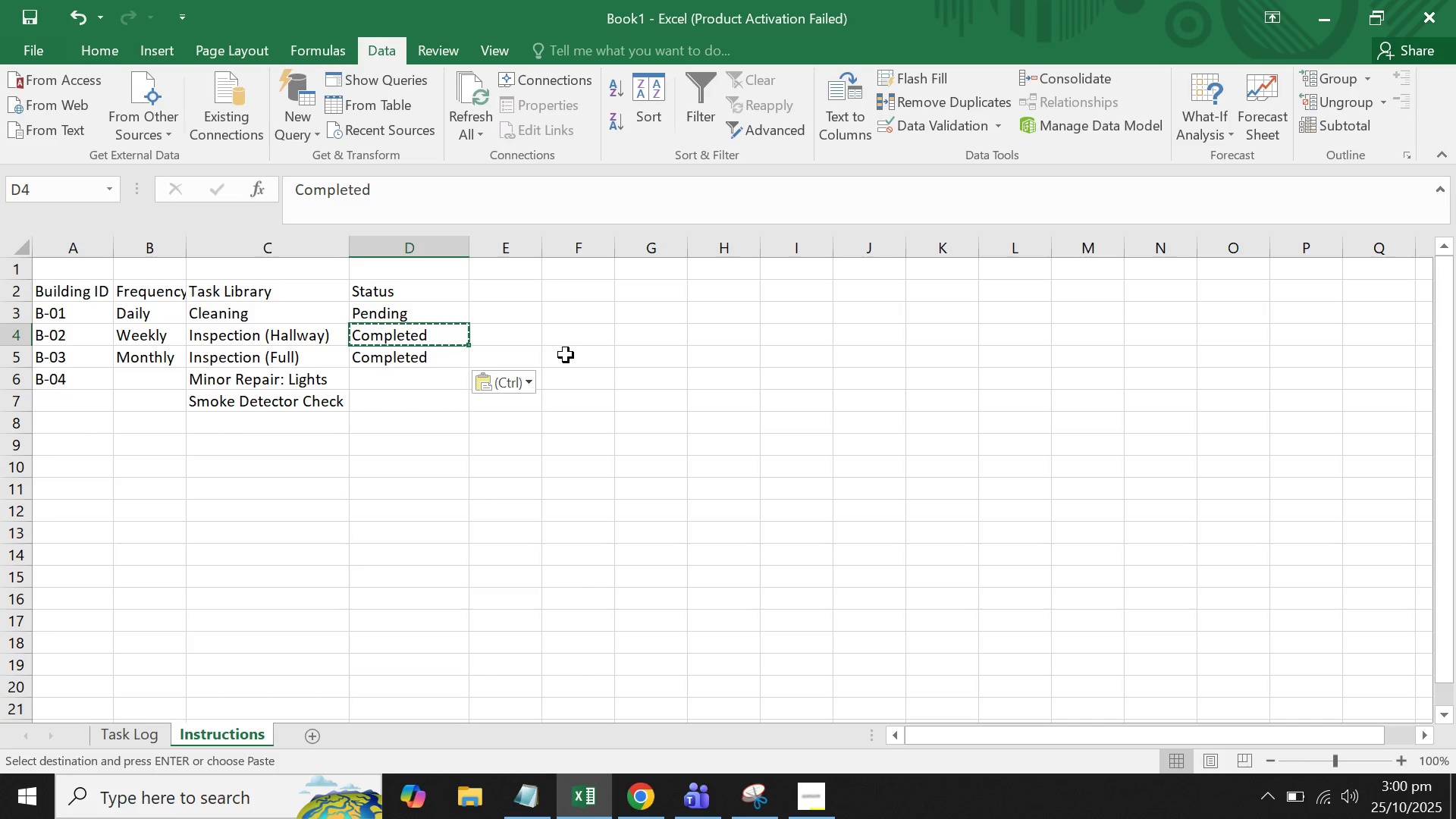 
key(Backspace)
 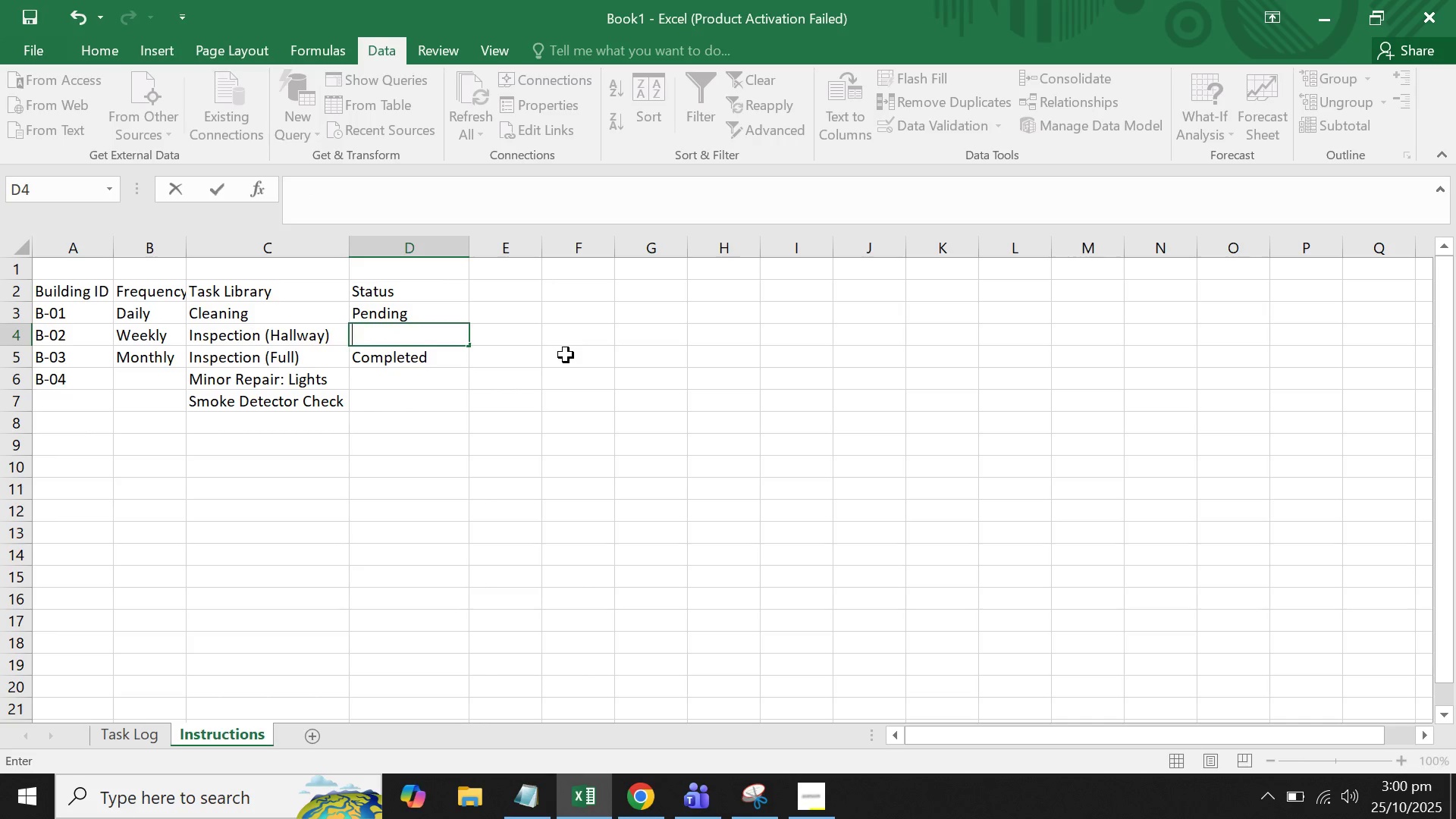 
hold_key(key=ShiftLeft, duration=1.54)
 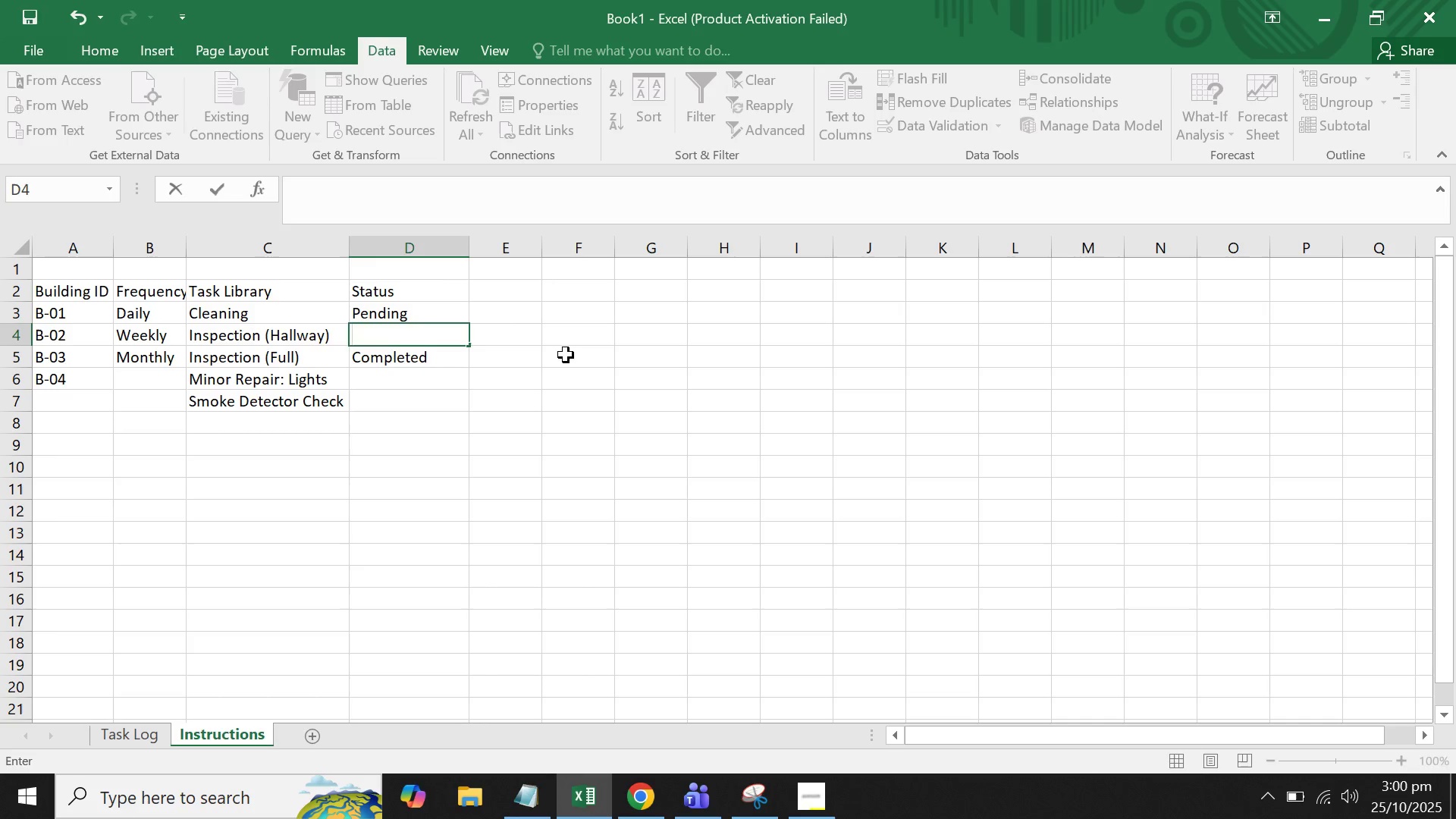 
hold_key(key=ShiftLeft, duration=1.52)
 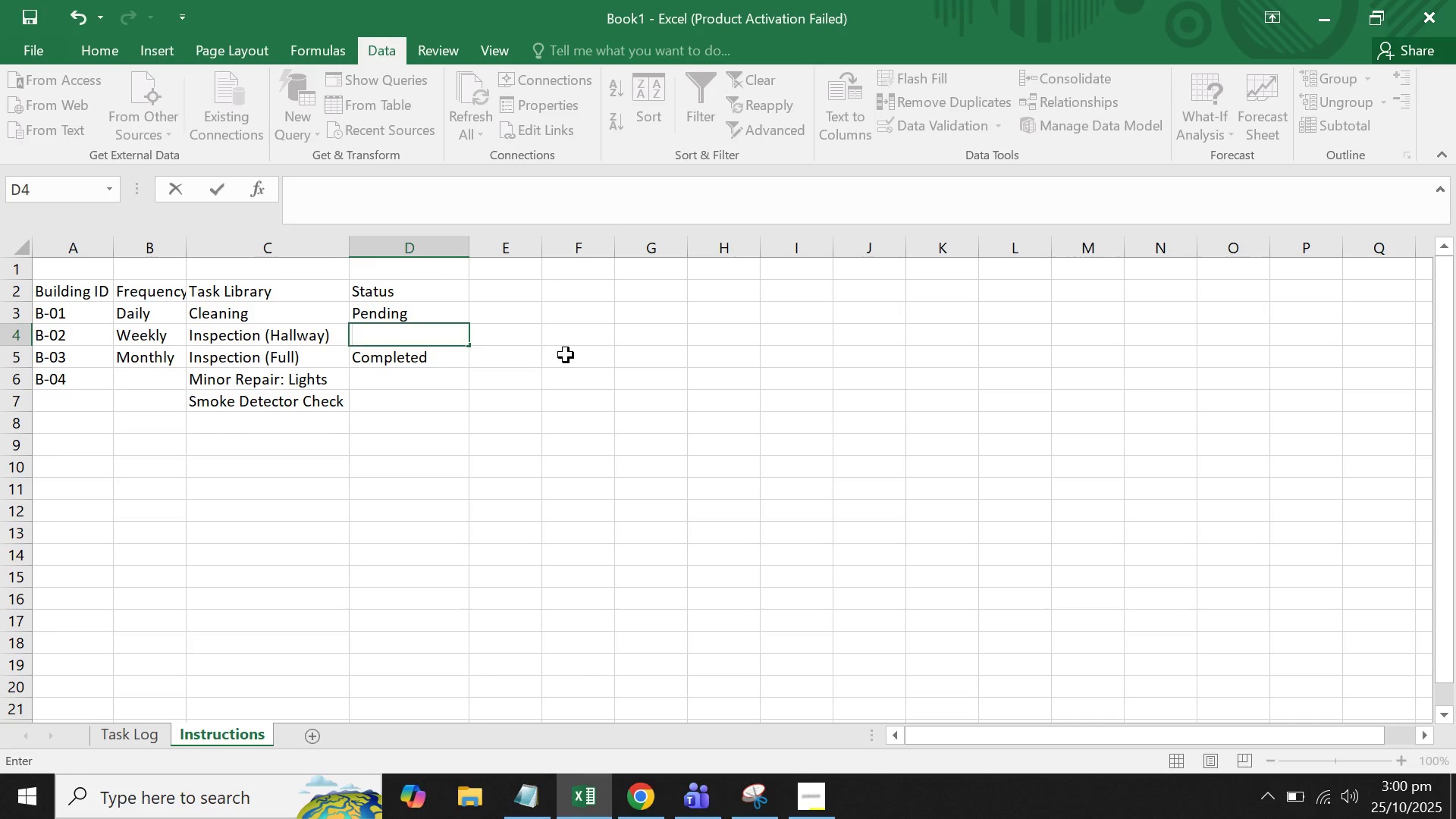 
key(Shift+ShiftLeft)
 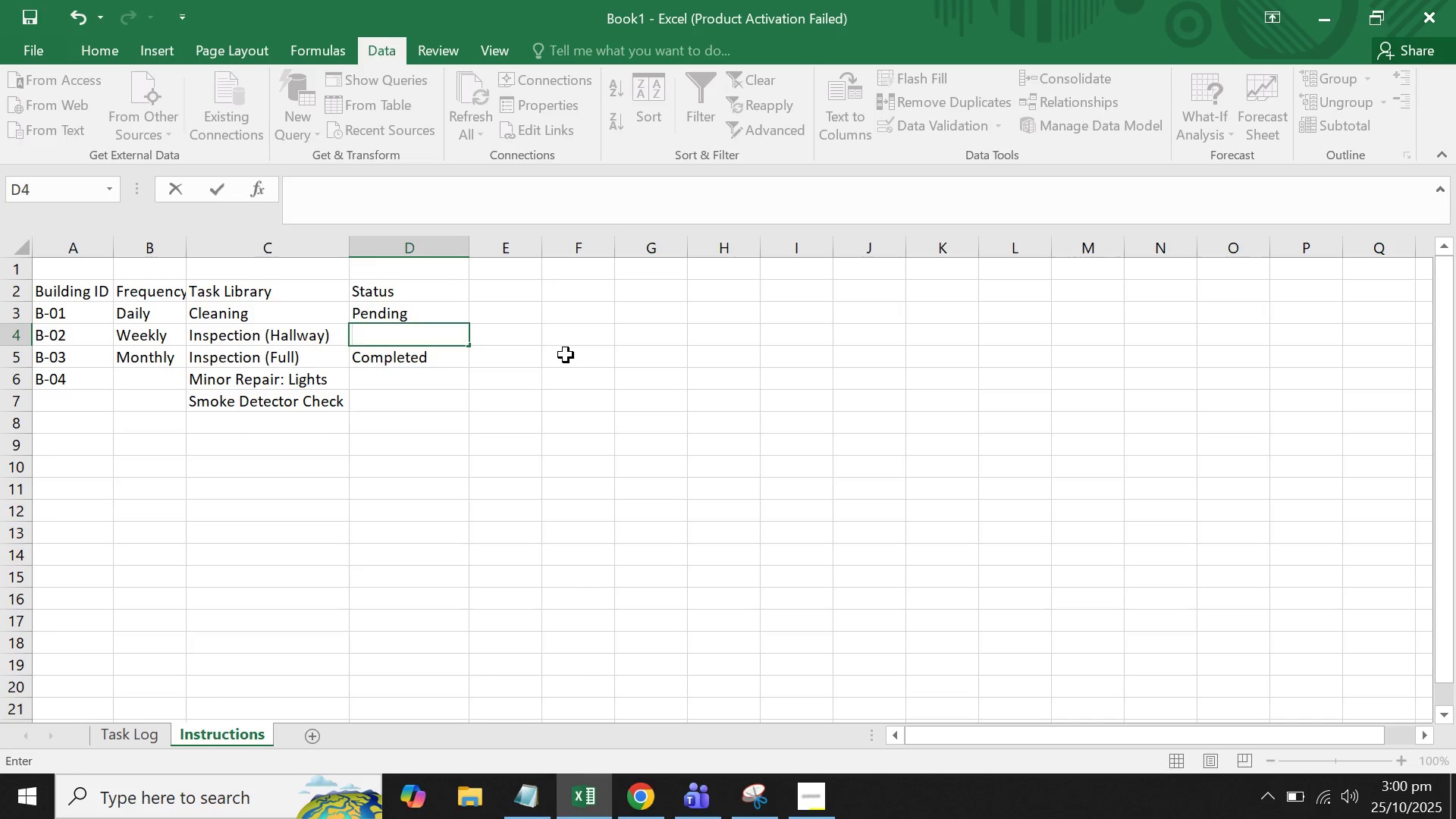 
key(Shift+ShiftLeft)
 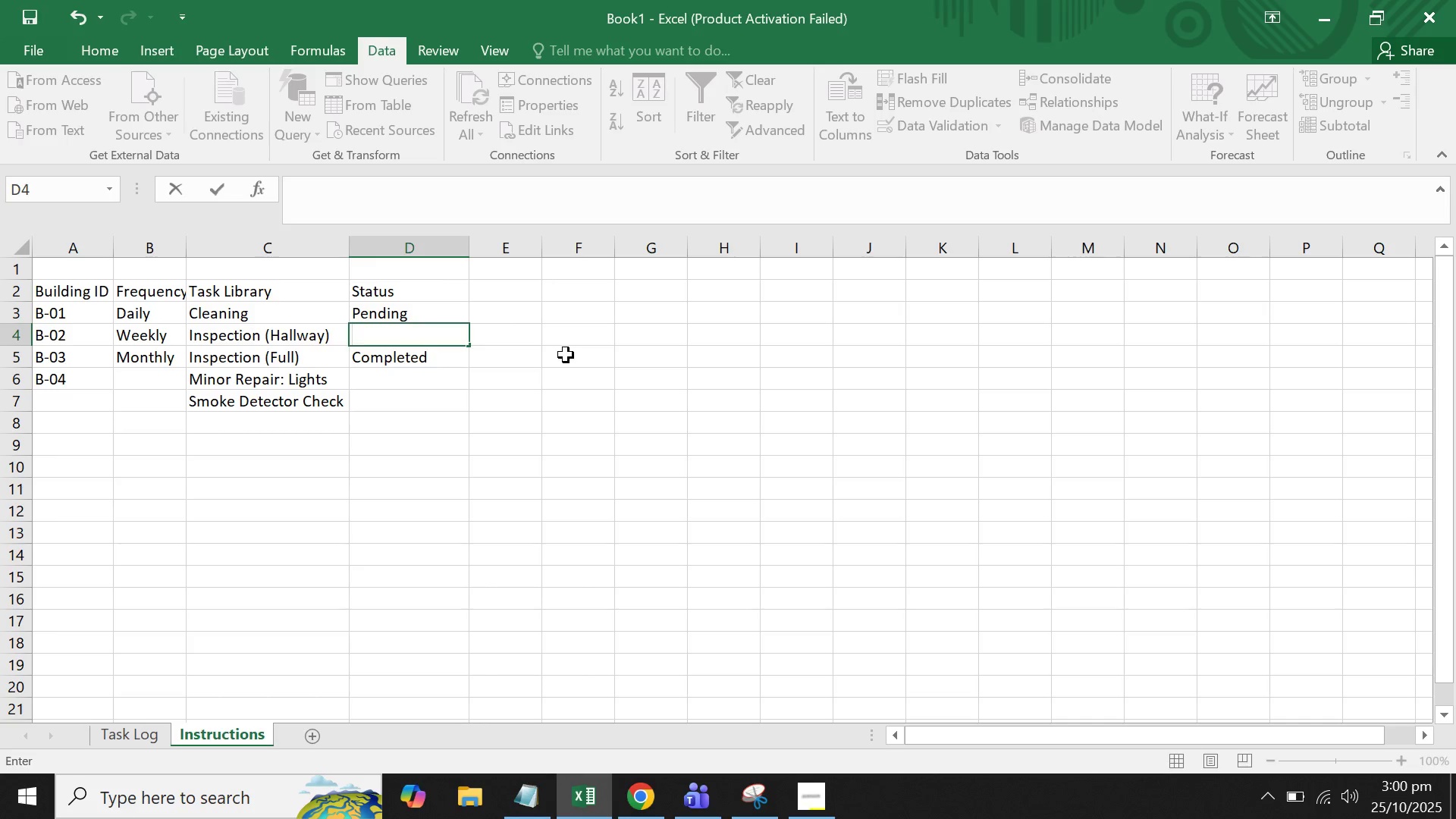 
key(Shift+ShiftLeft)
 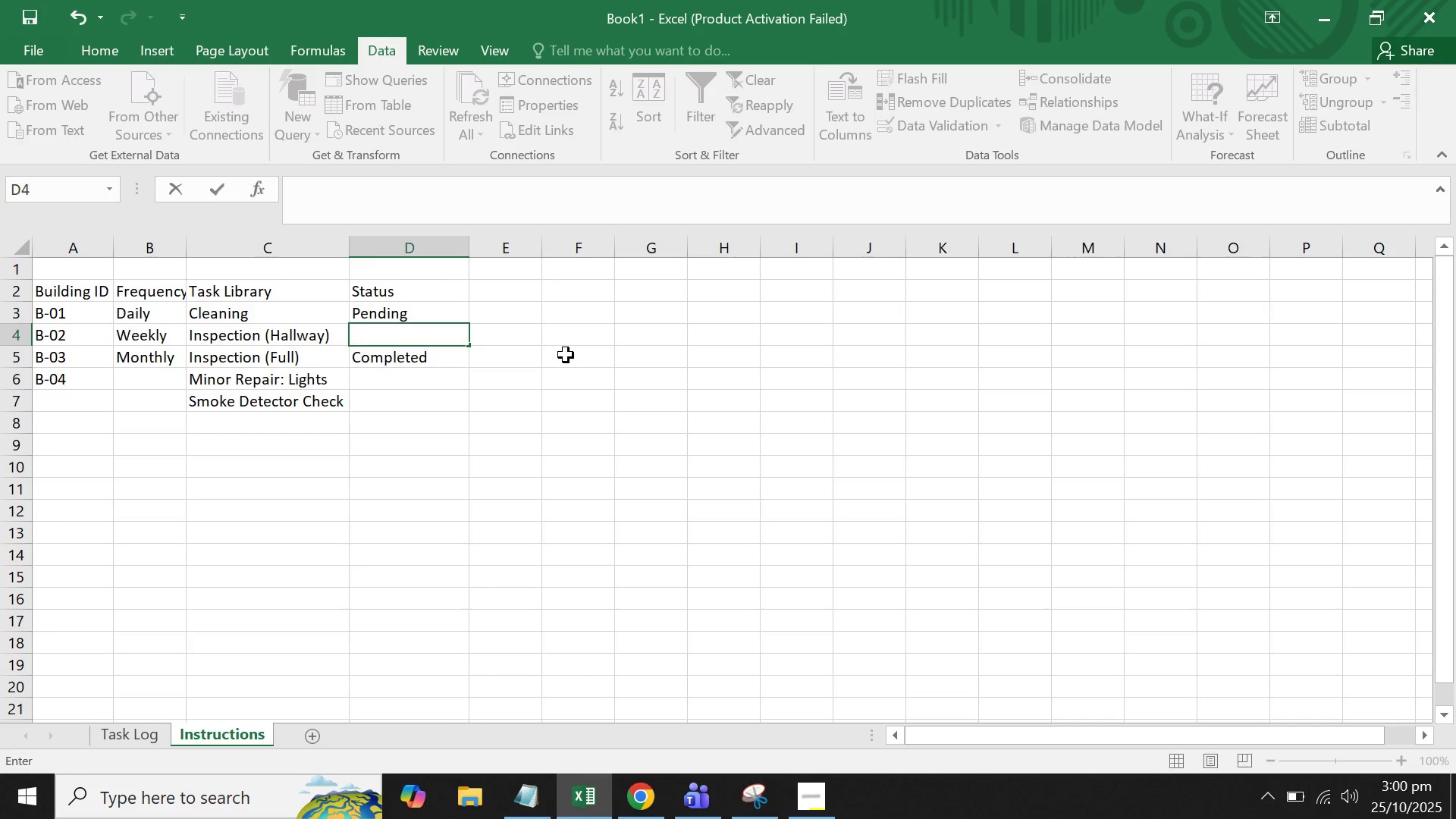 
key(Shift+ShiftLeft)
 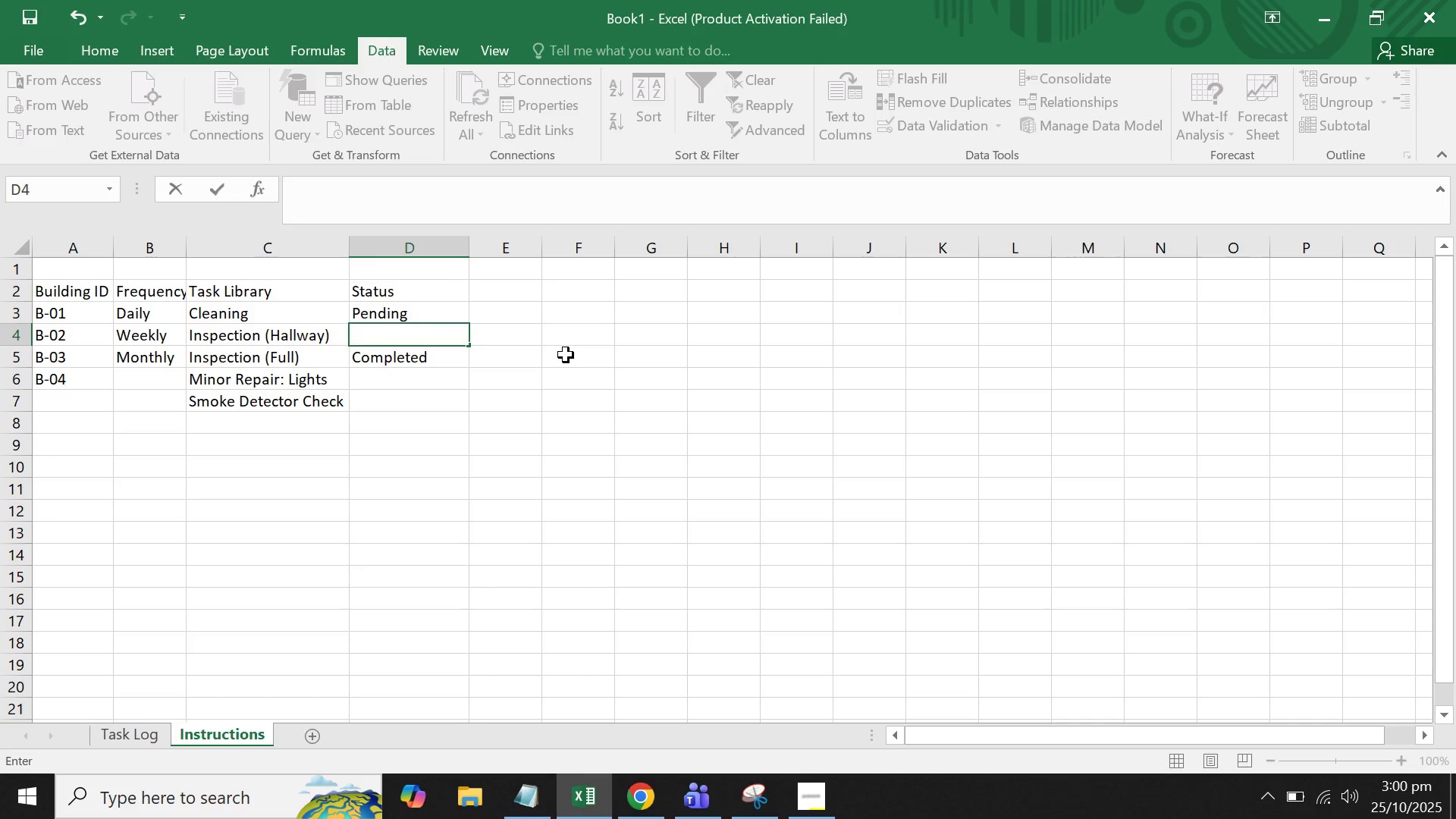 
key(Shift+ShiftLeft)
 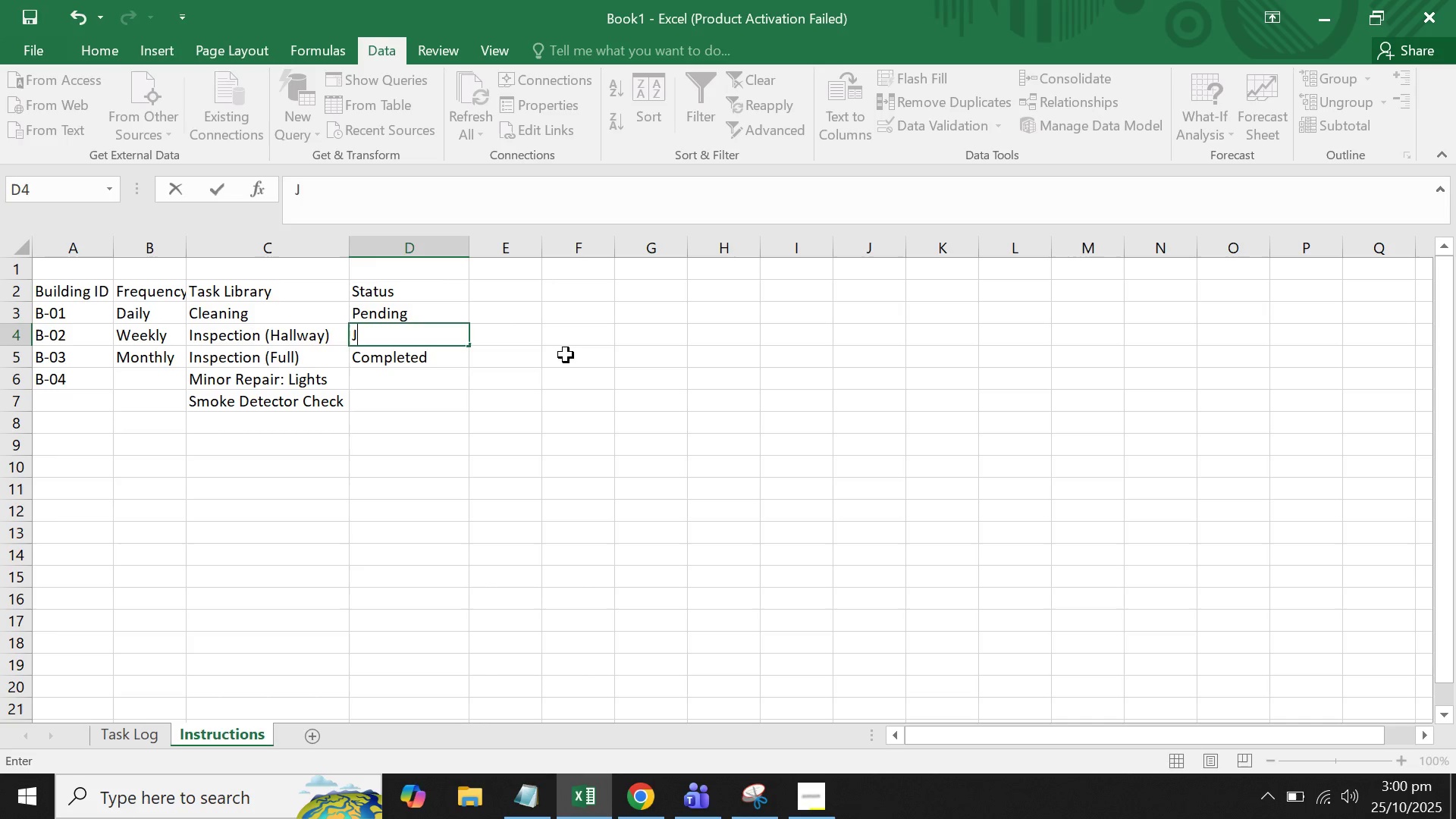 
key(Shift+ShiftLeft)
 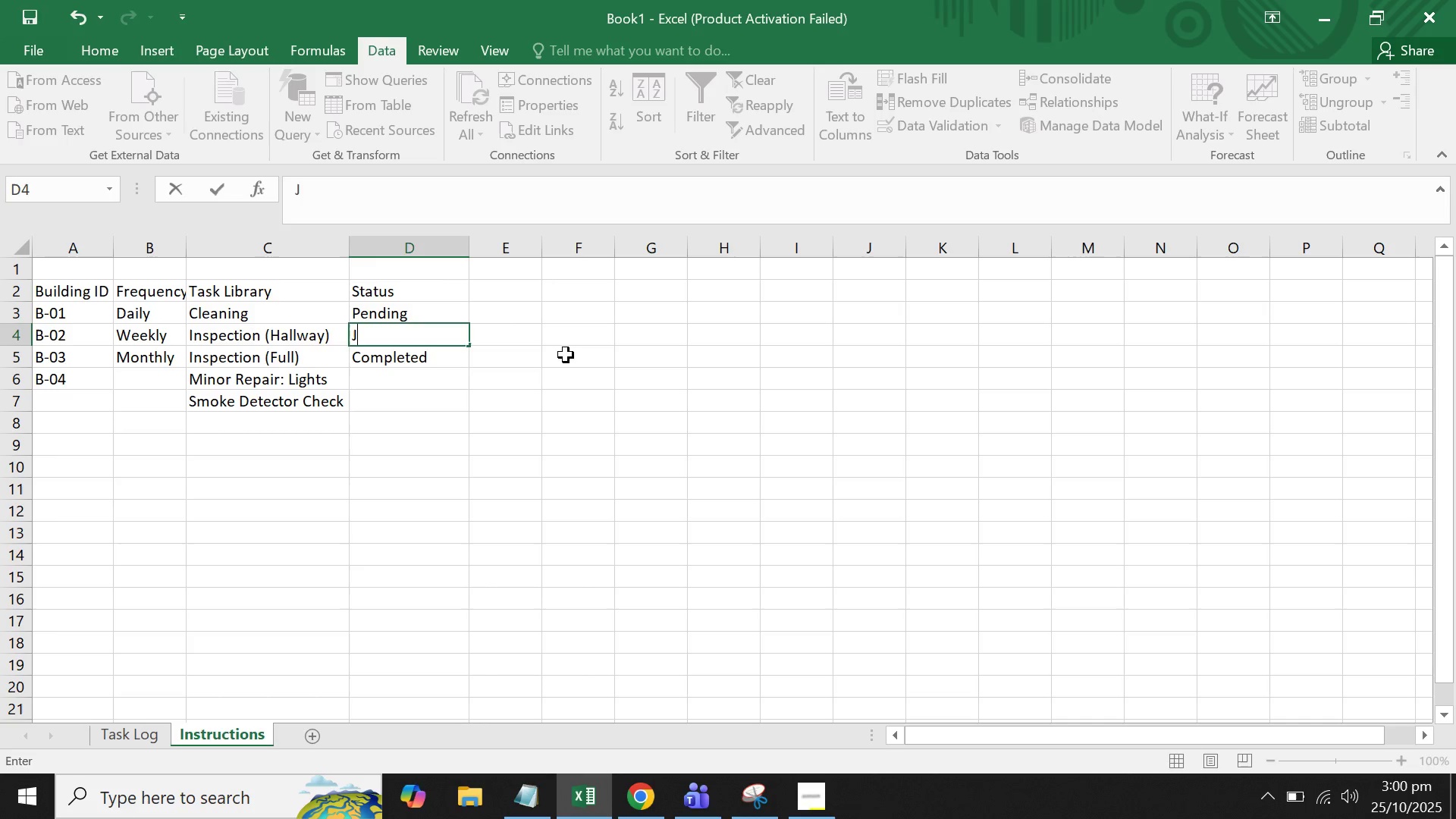 
key(Shift+J)
 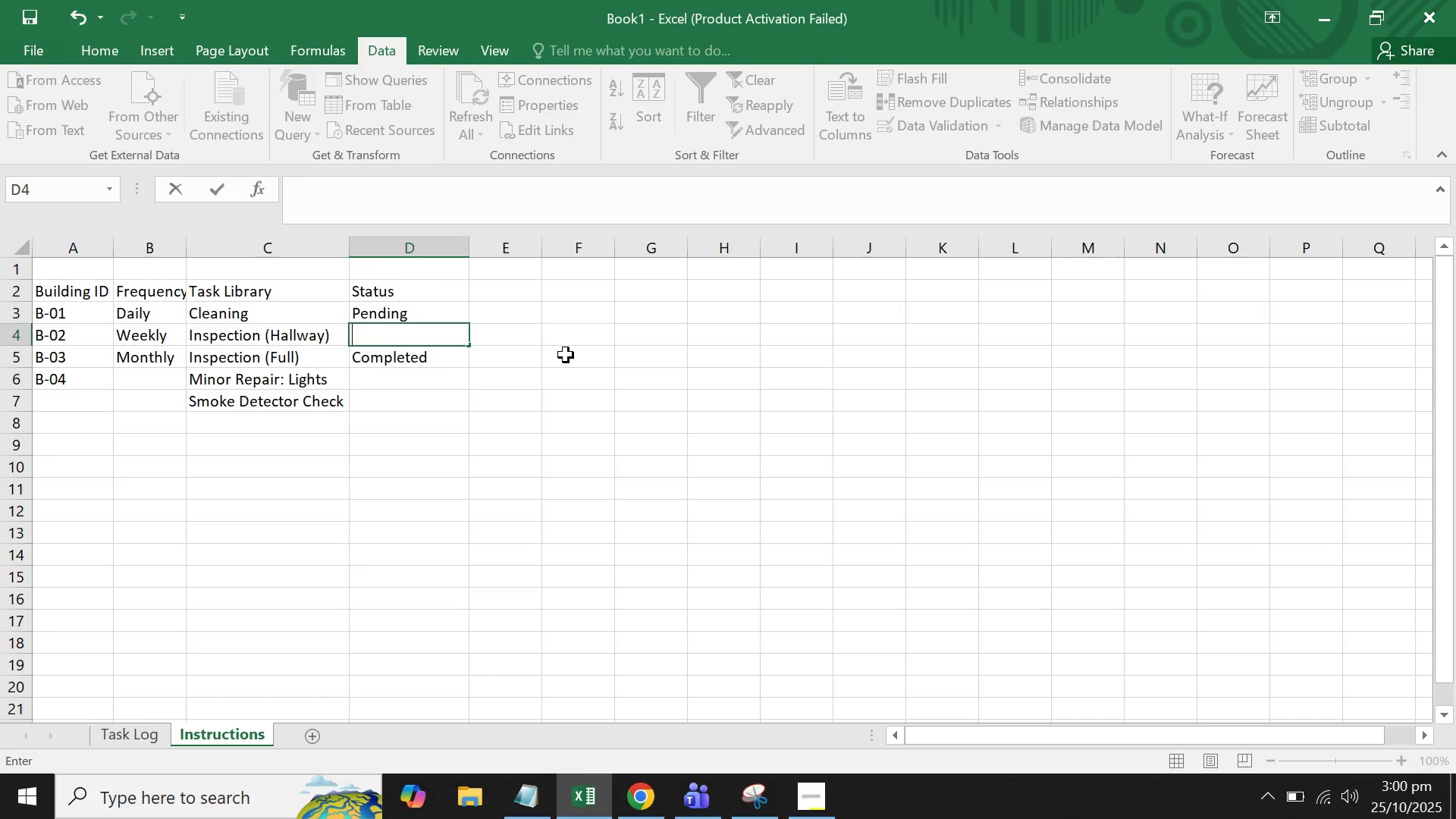 
key(Backspace)
 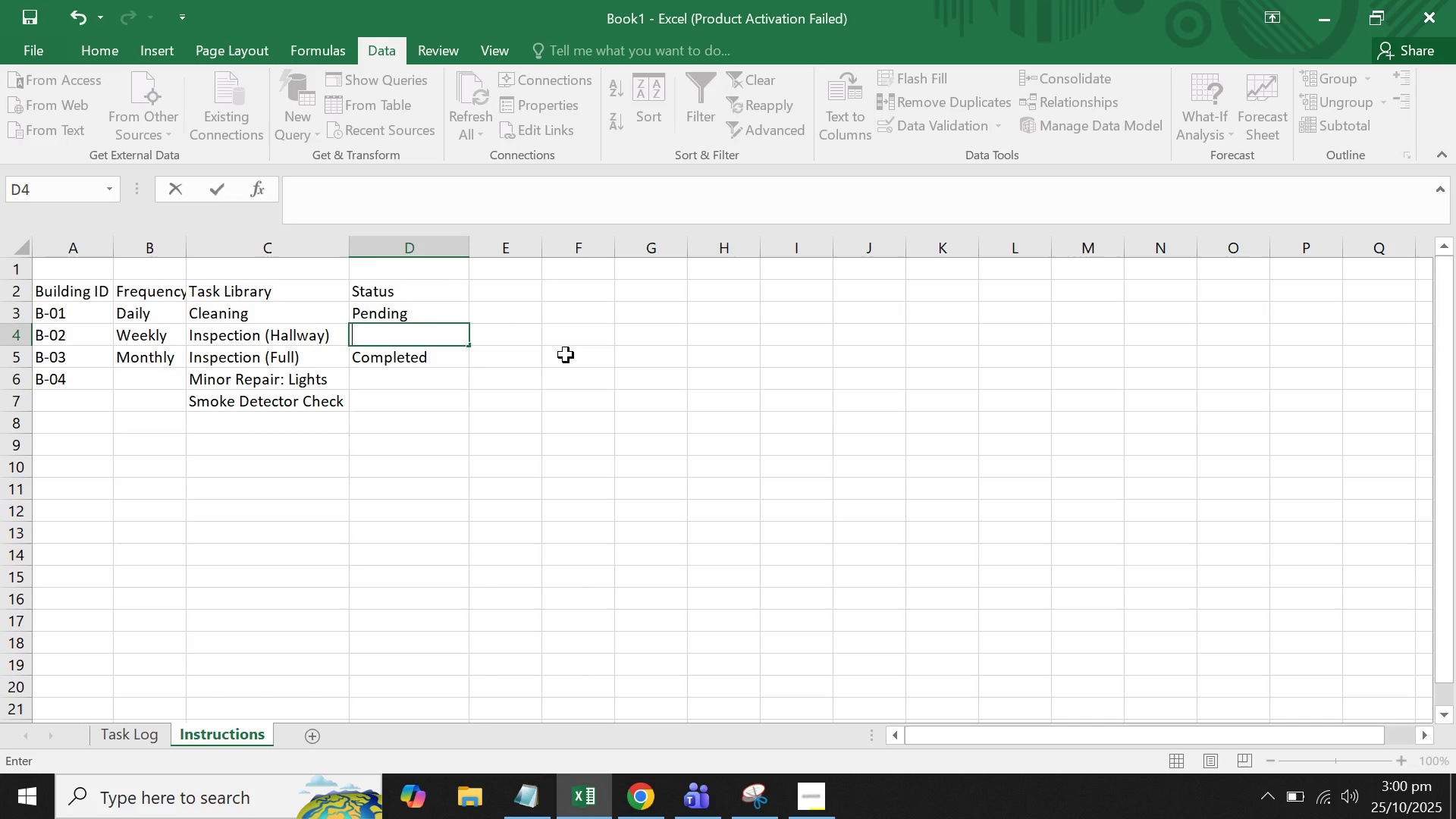 
key(Backspace)
 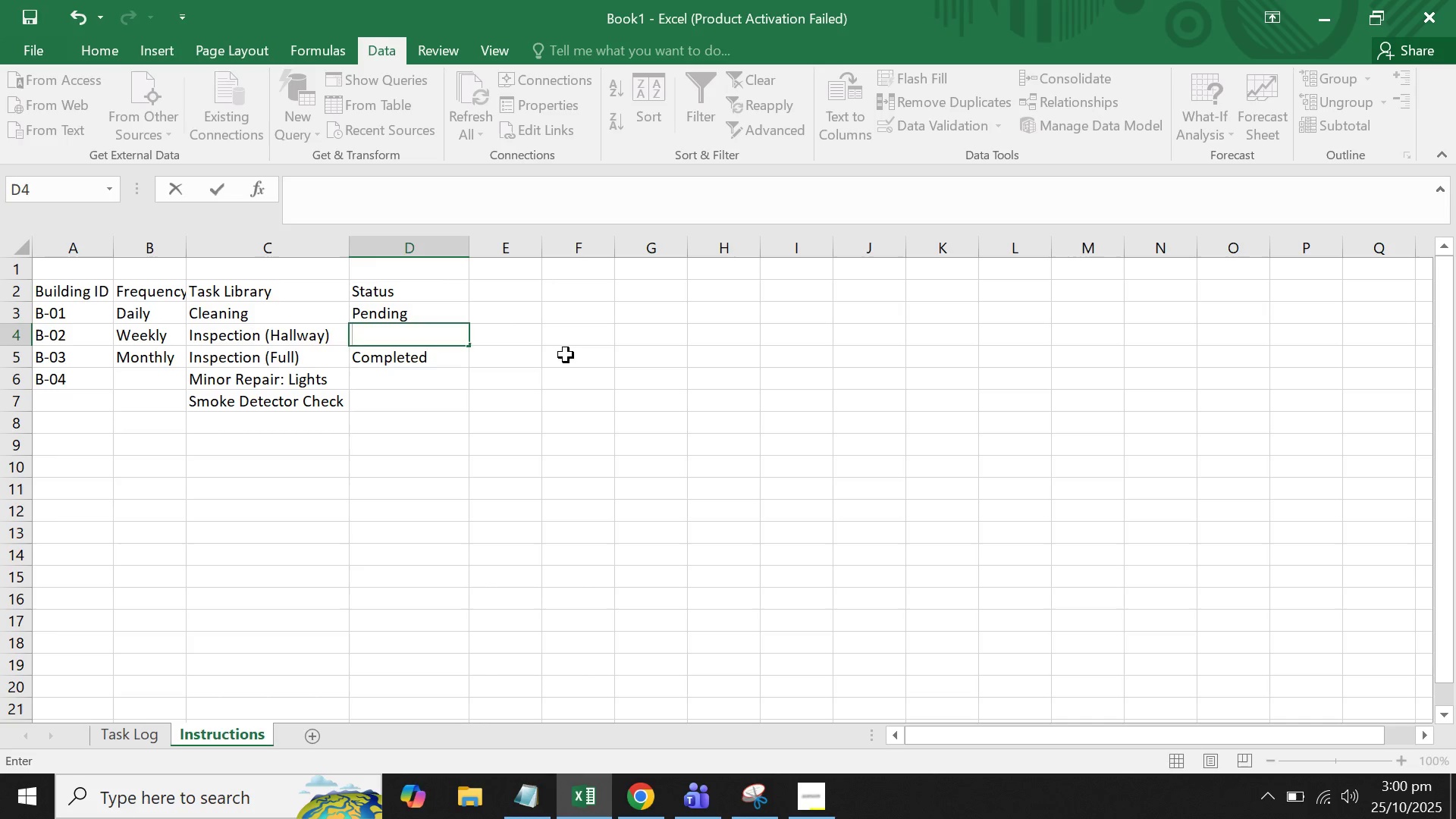 
hold_key(key=ShiftLeft, duration=1.5)
 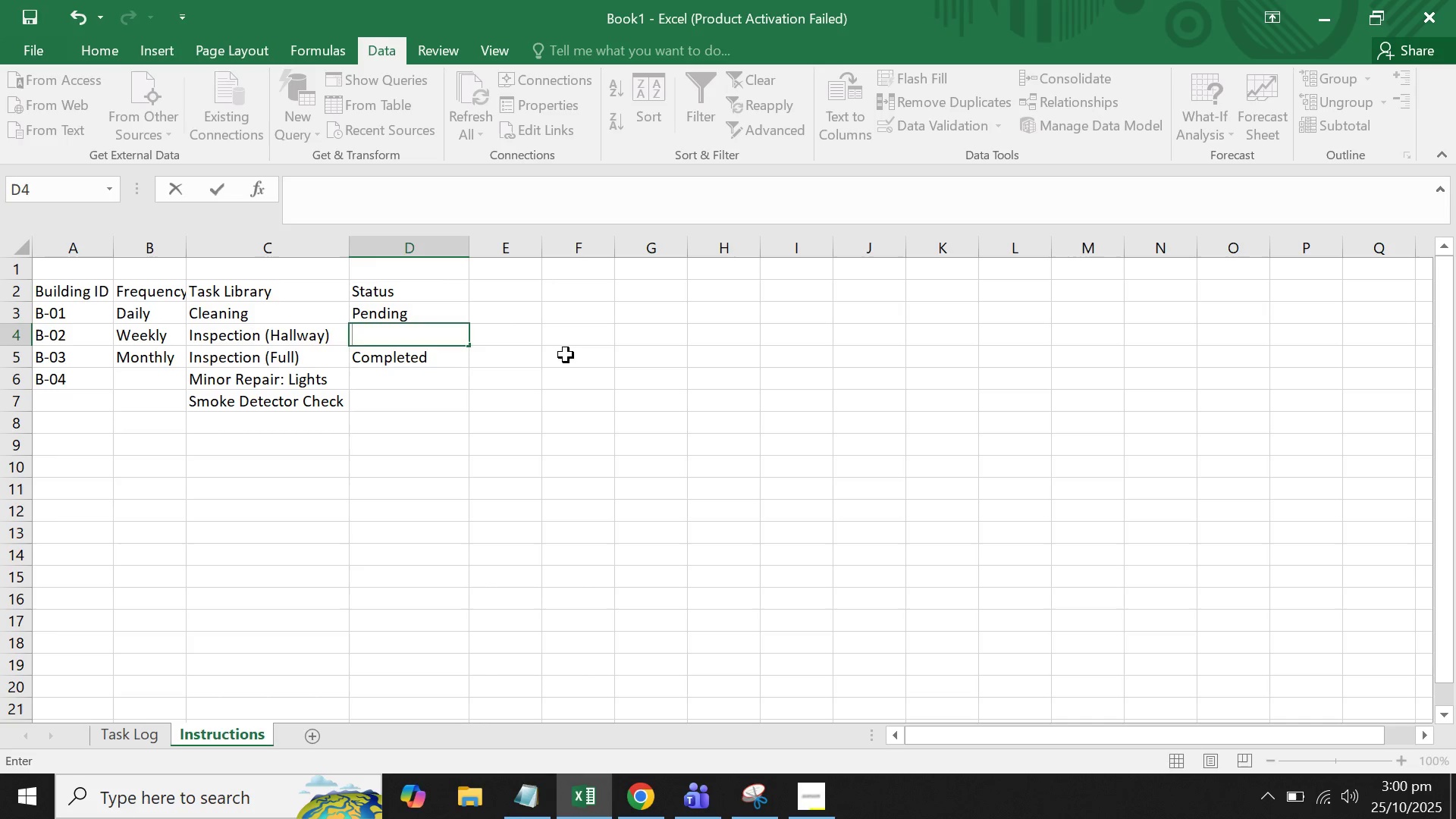 
hold_key(key=ShiftLeft, duration=1.52)
 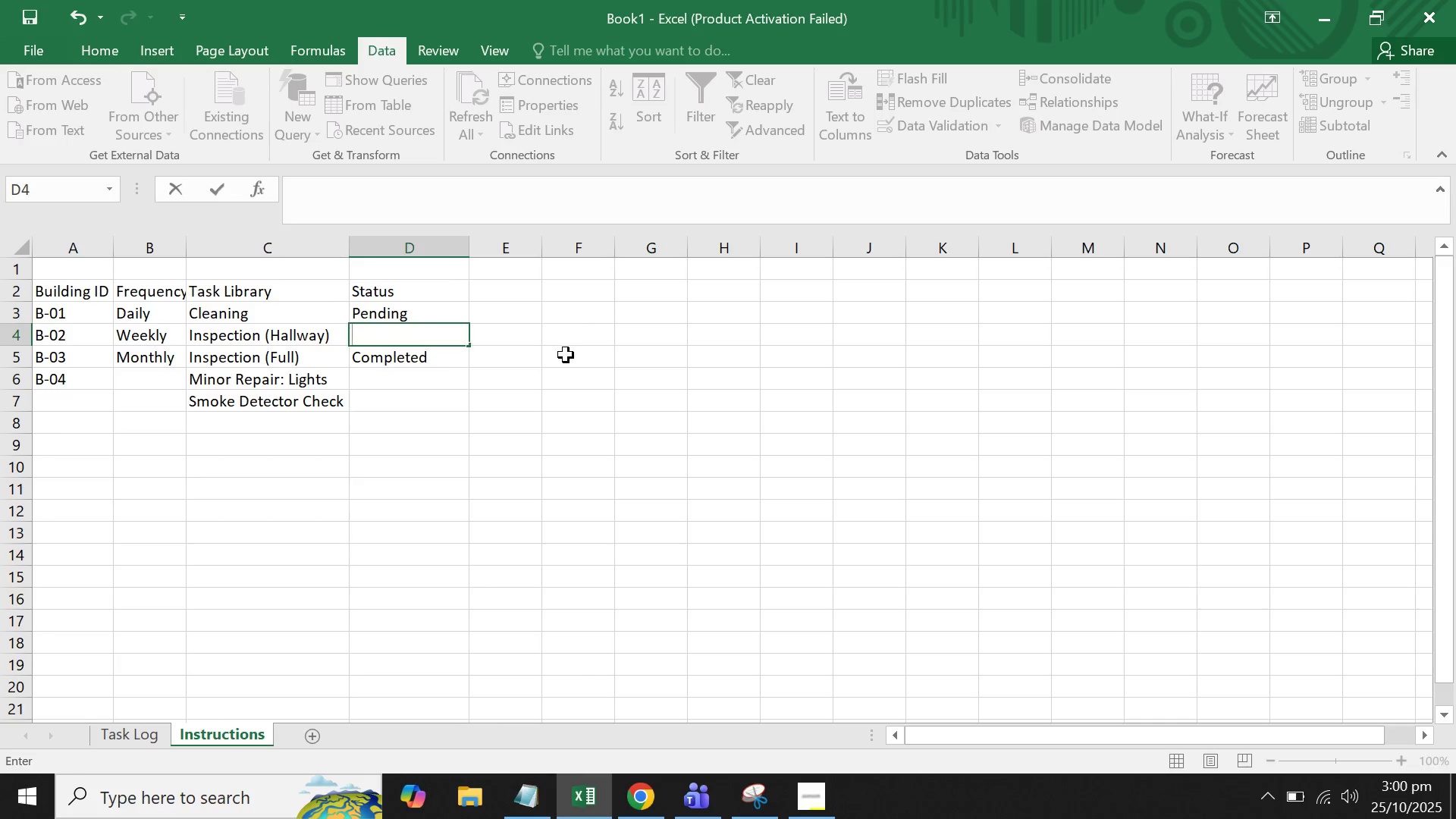 
hold_key(key=ShiftLeft, duration=1.52)
 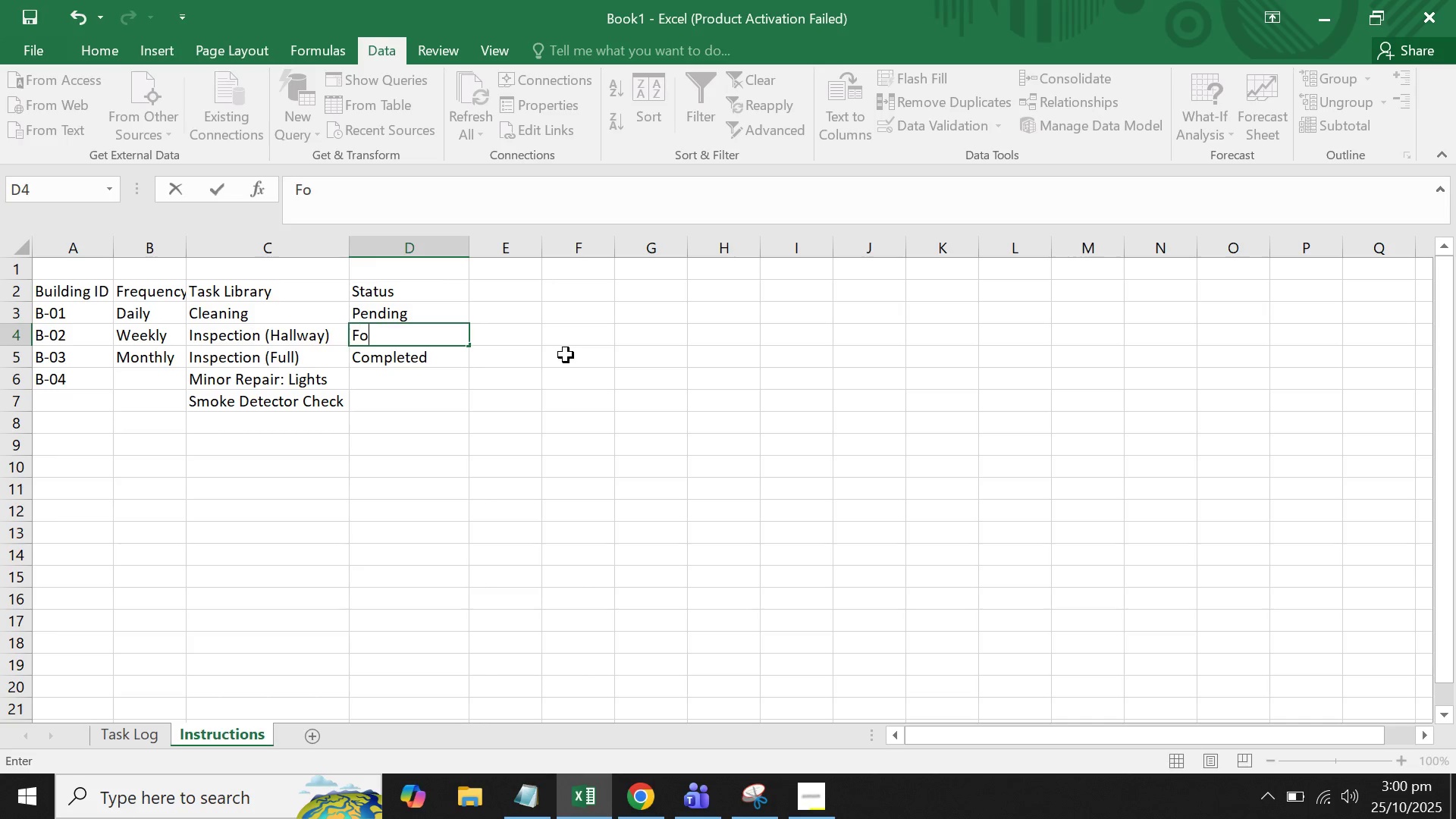 
type(For Review)
 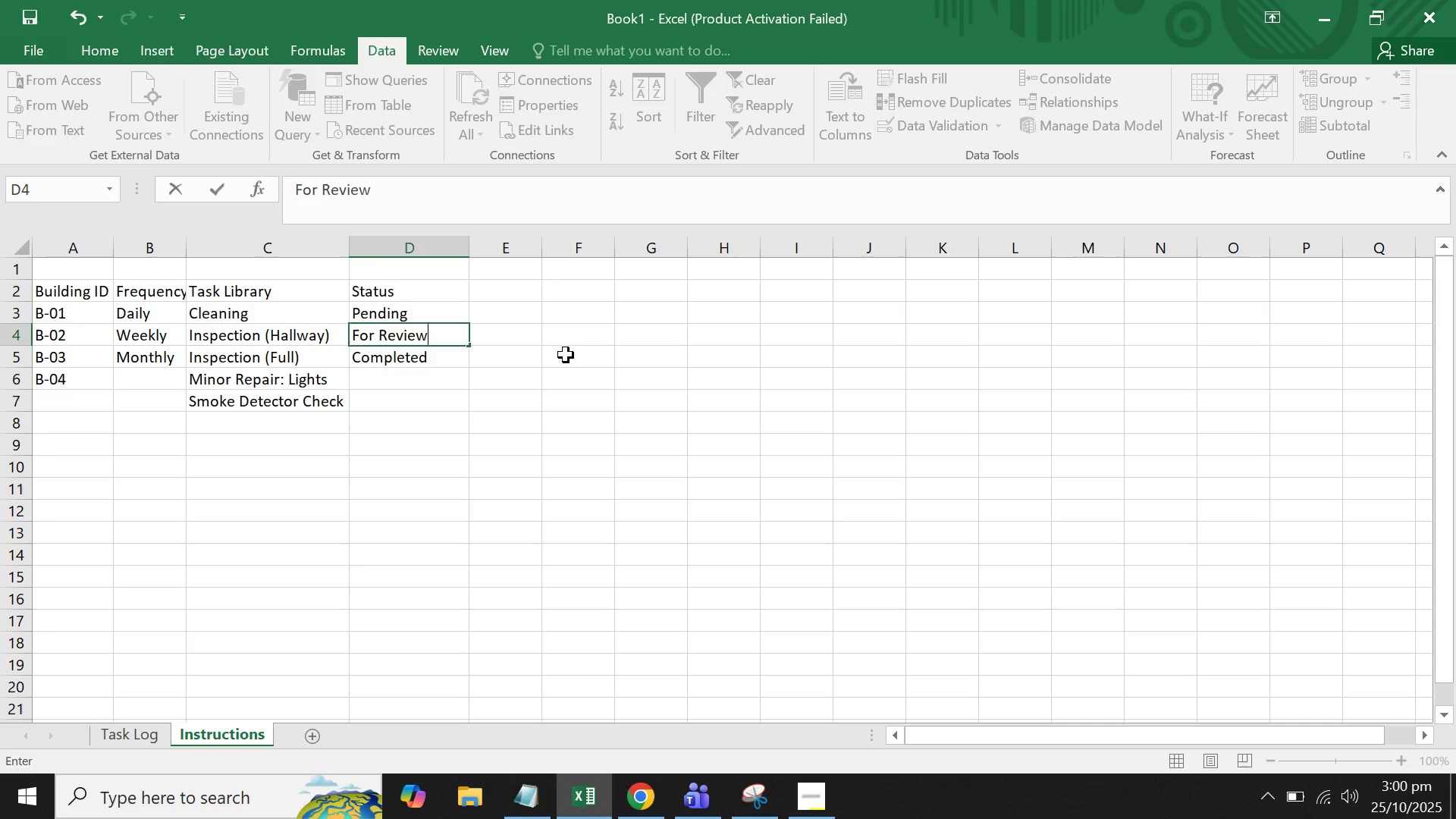 
key(Enter)
 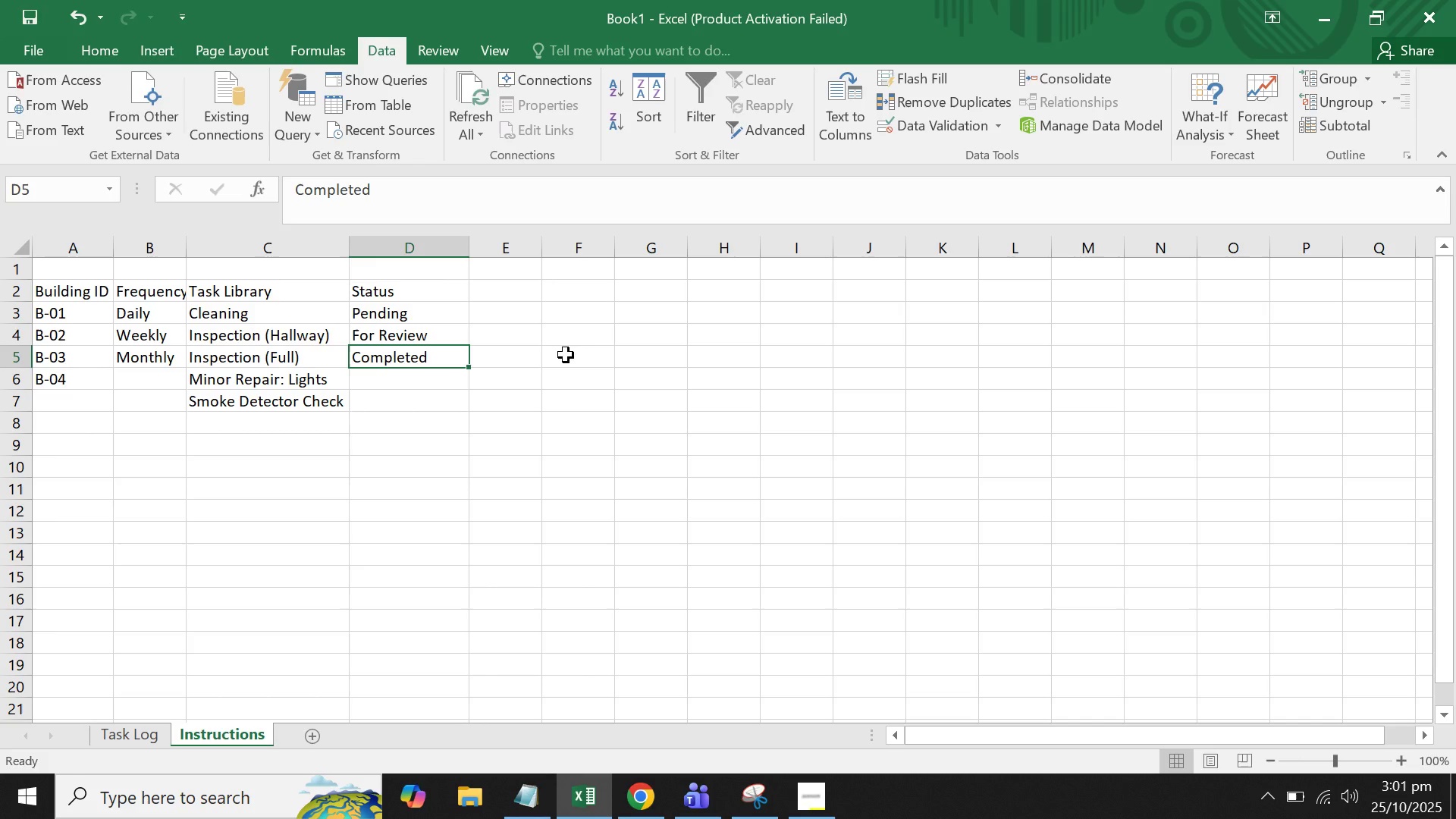 
wait(47.87)
 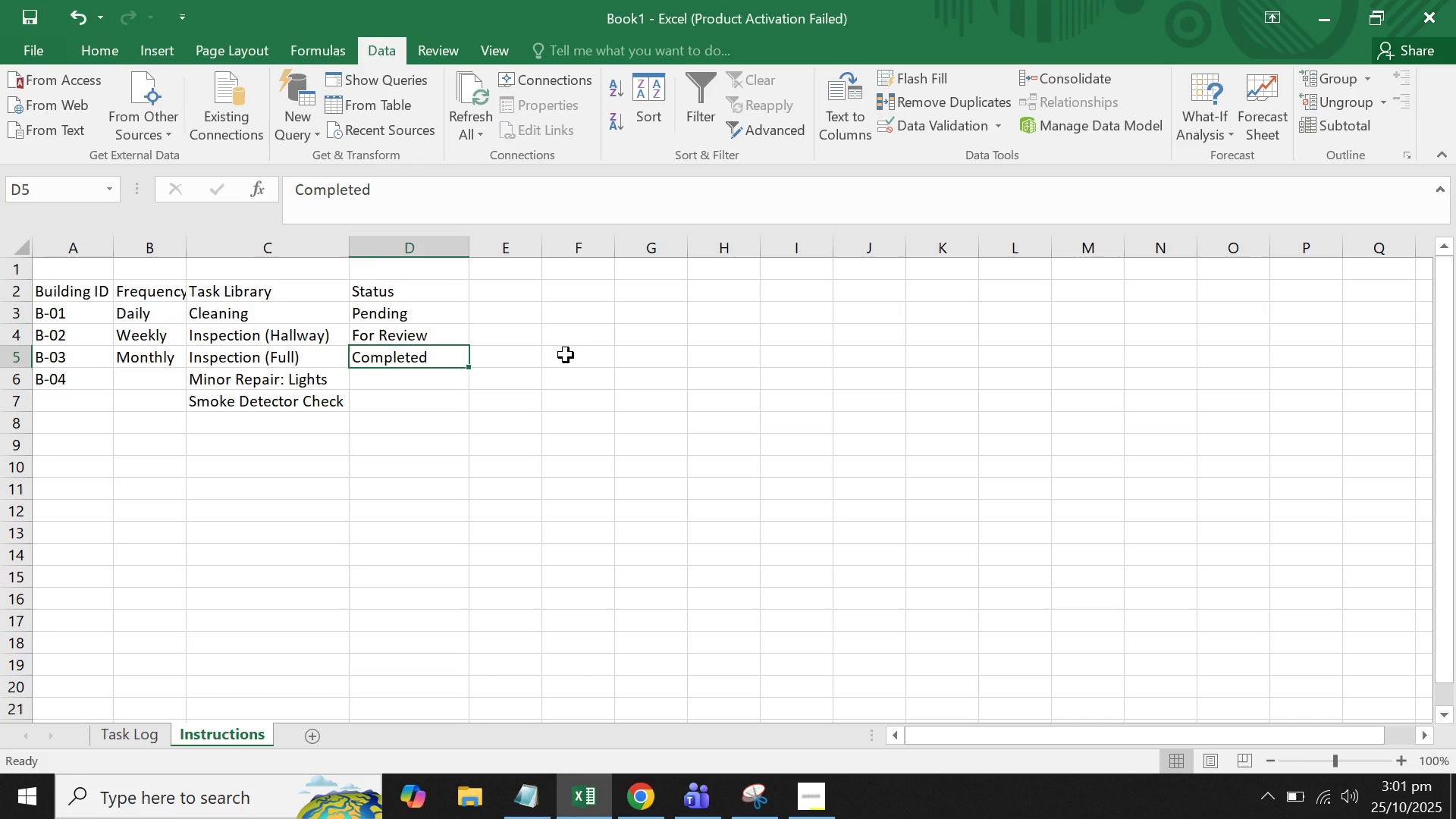 
double_click([309, 353])
 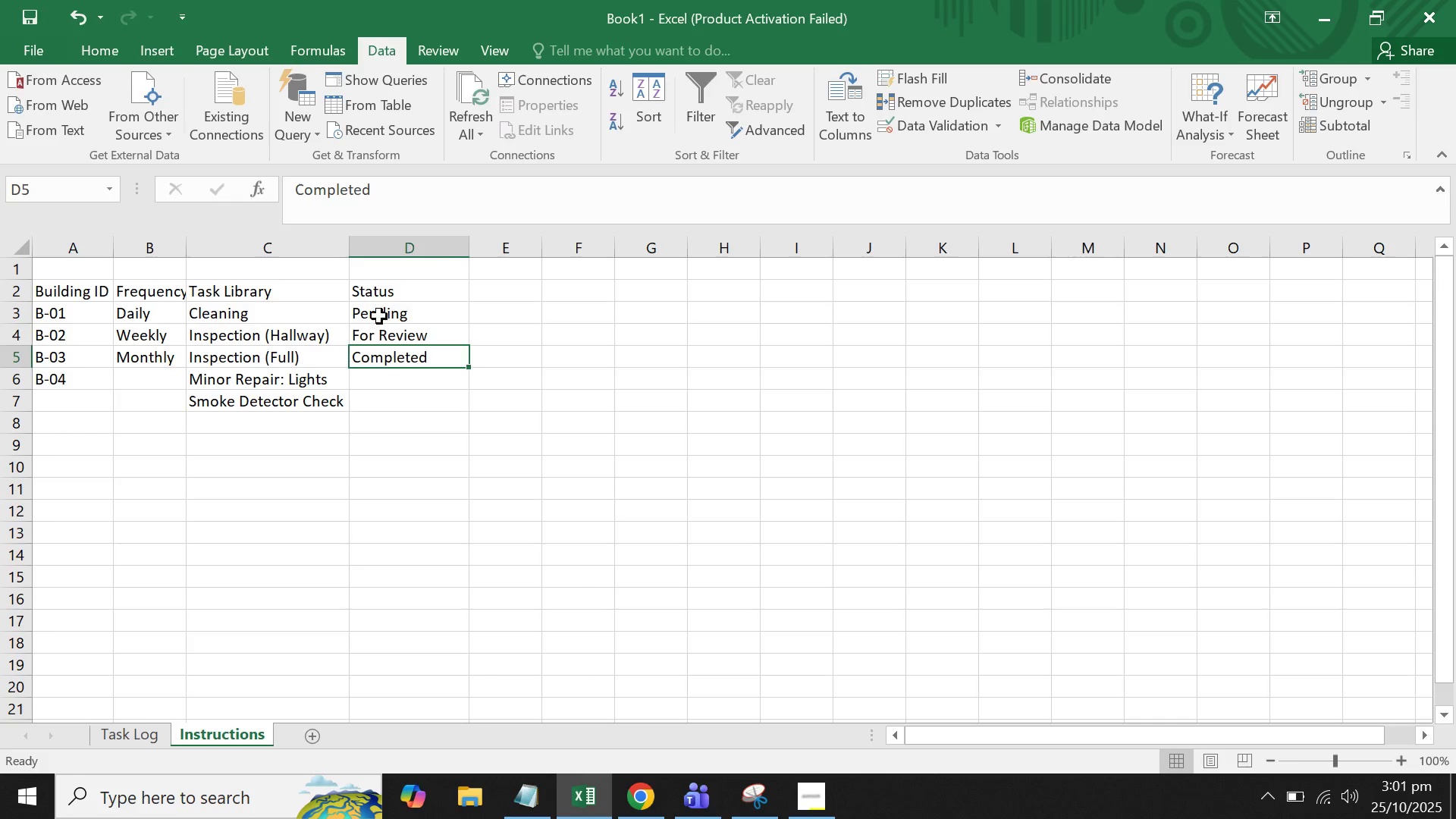 
double_click([379, 315])
 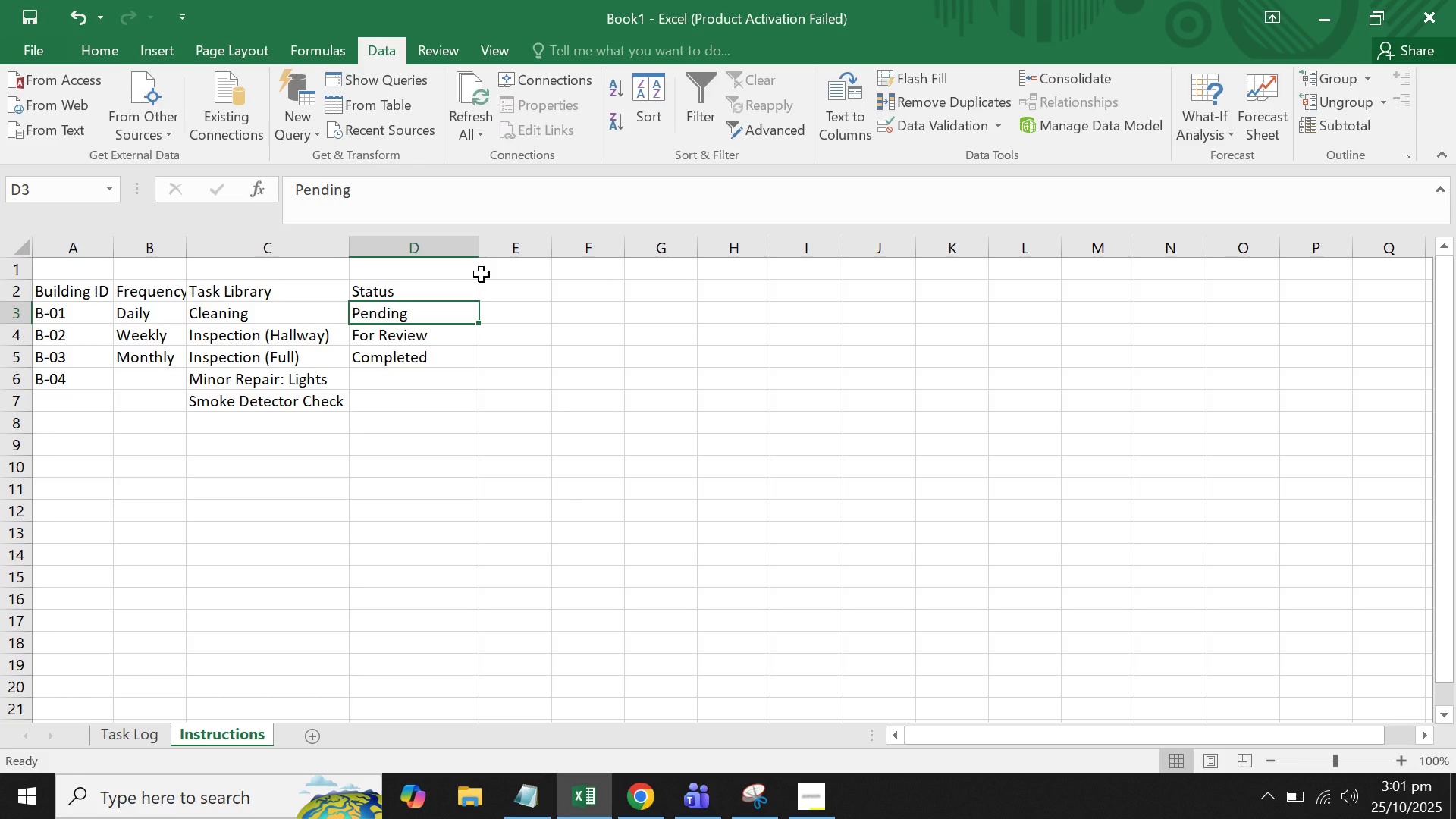 
wait(5.07)
 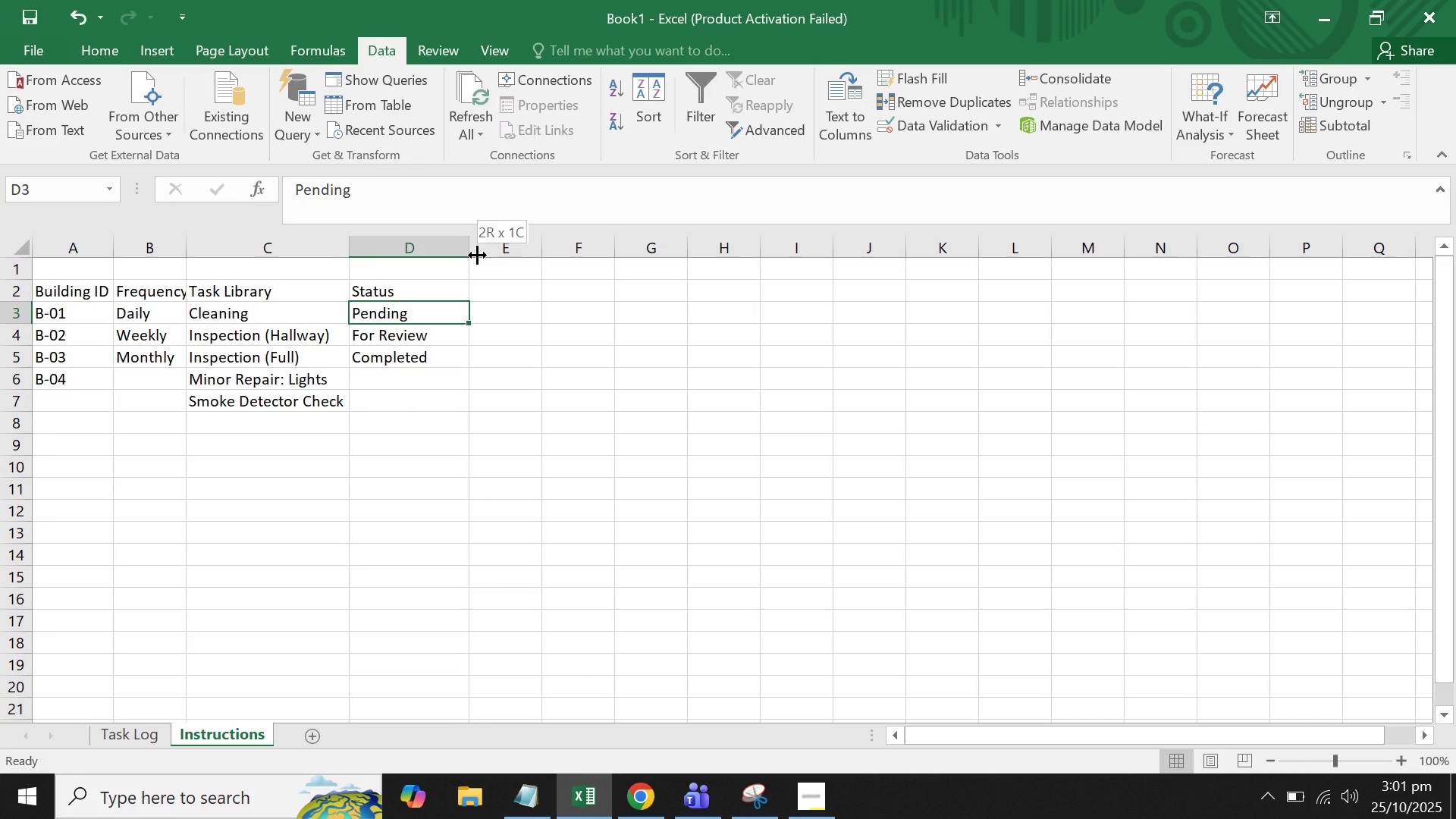 
left_click([388, 514])
 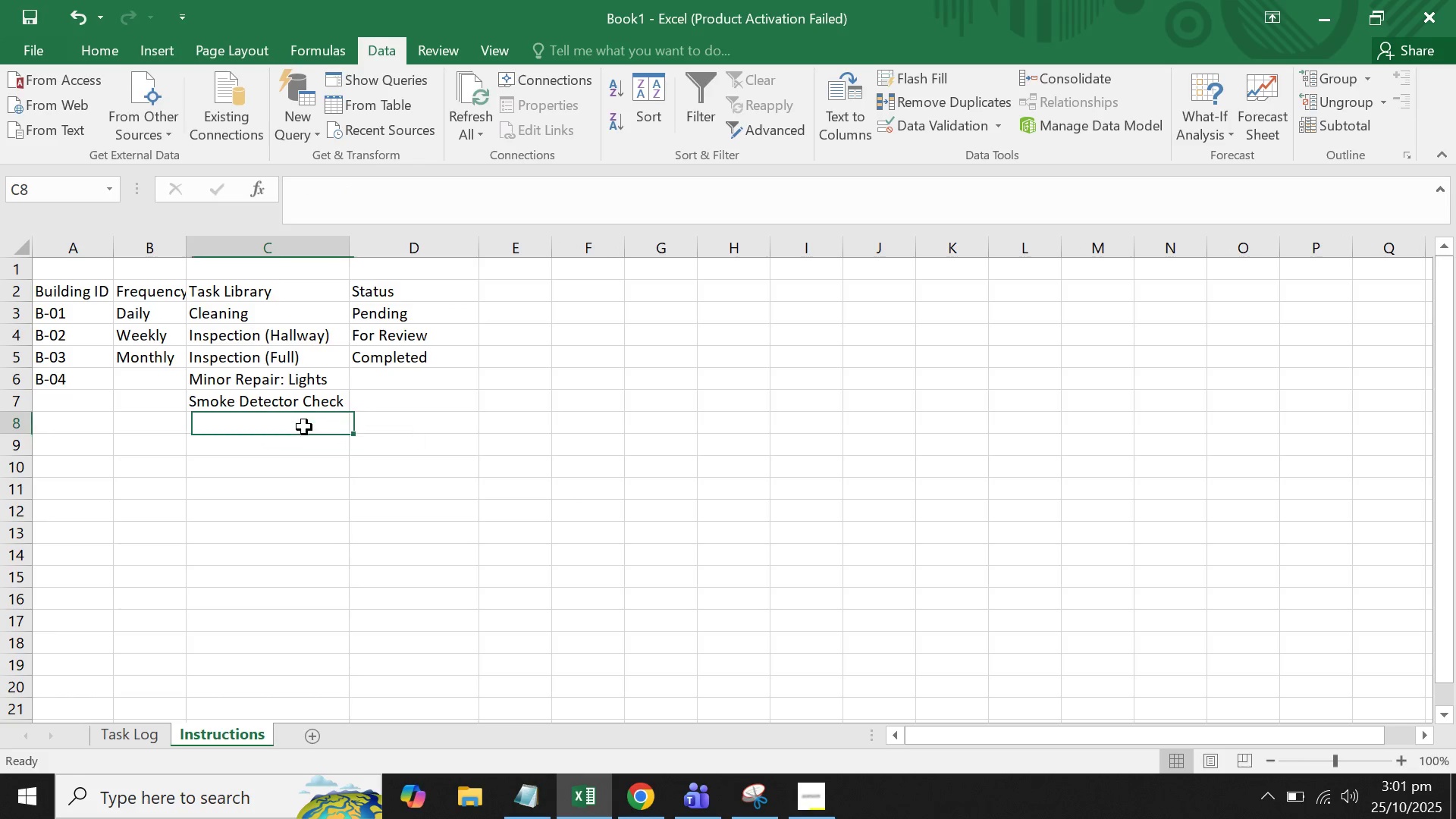 
triple_click([304, 427])
 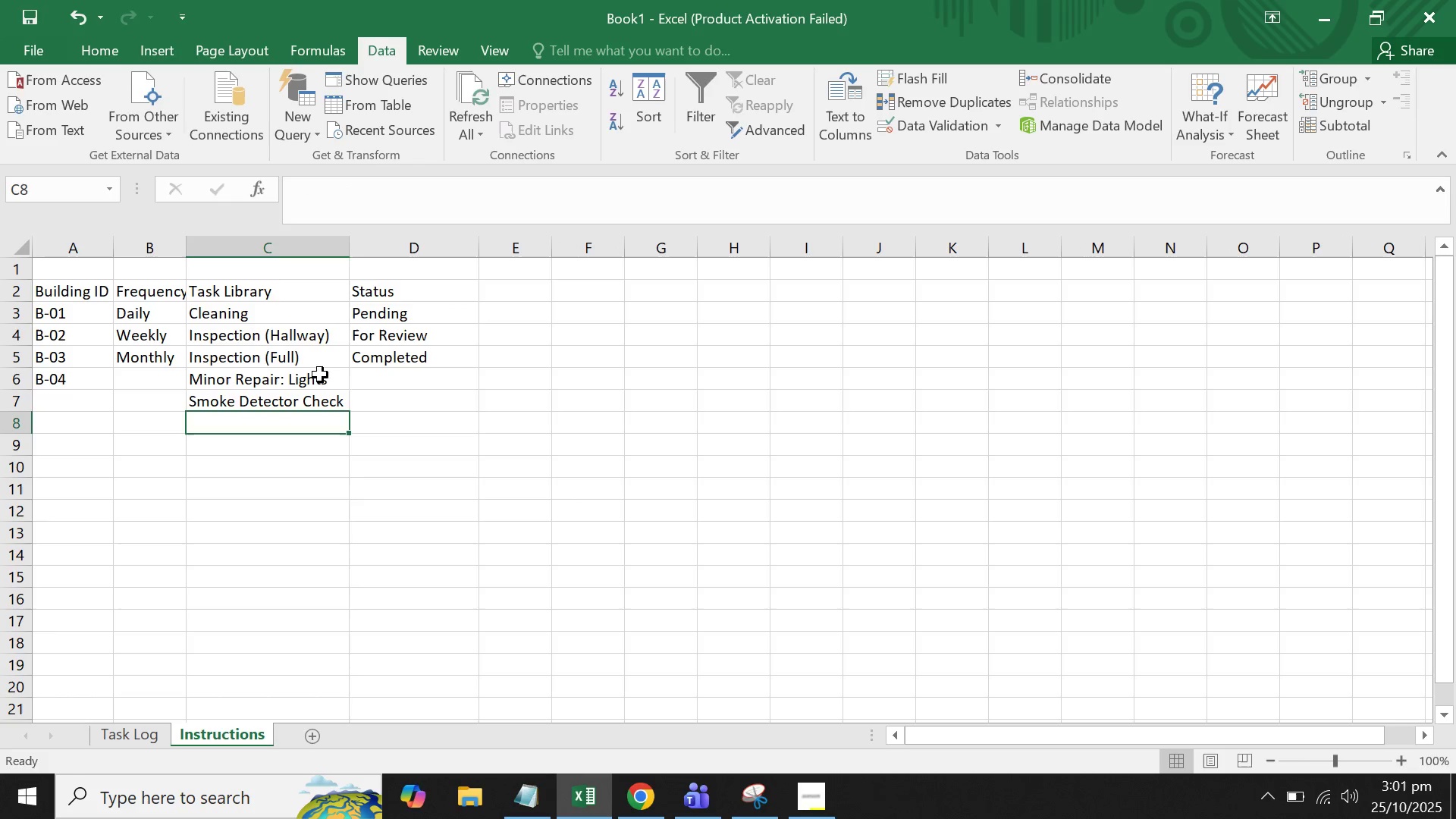 
double_click([323, 369])
 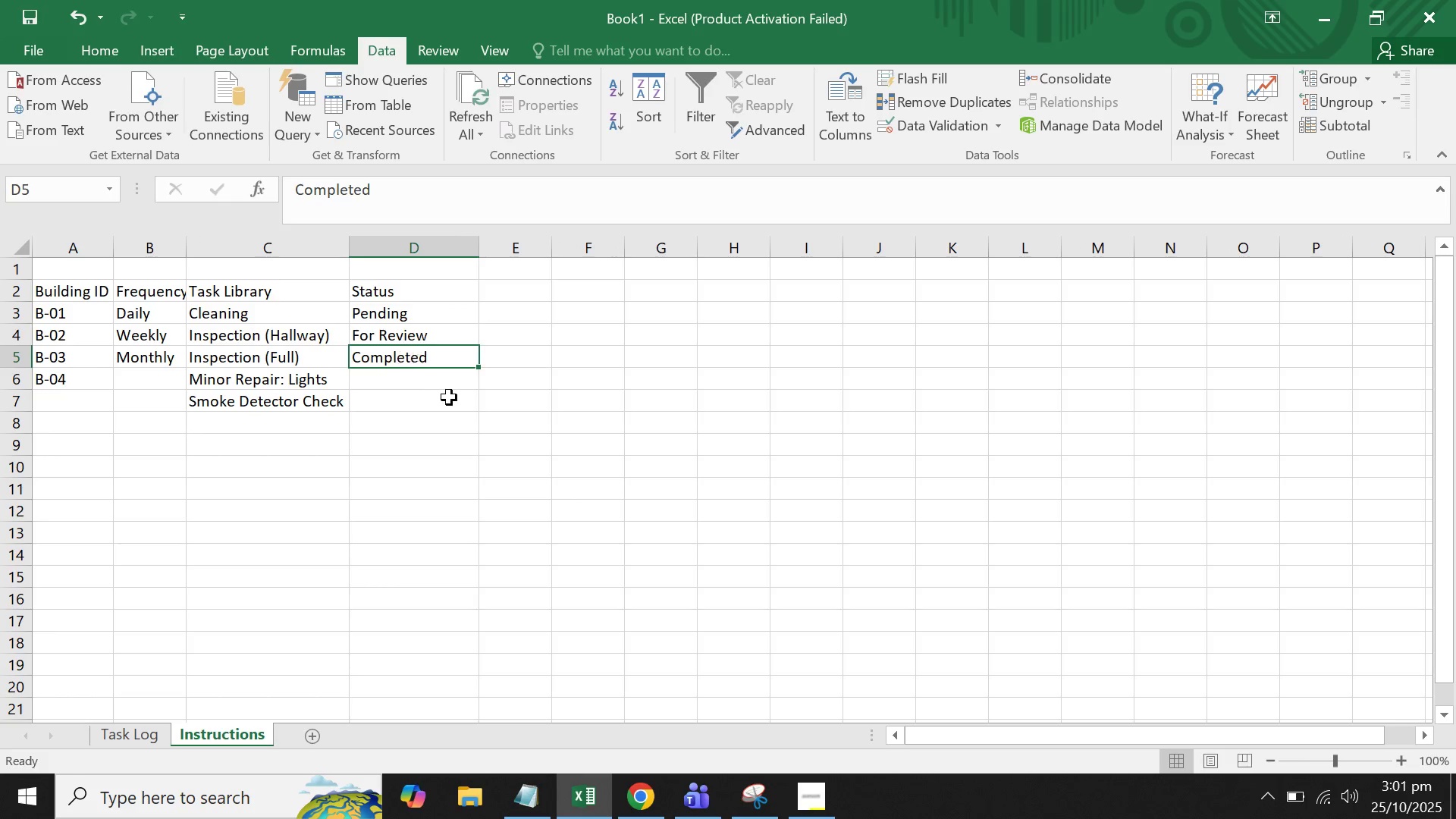 
triple_click([450, 403])
 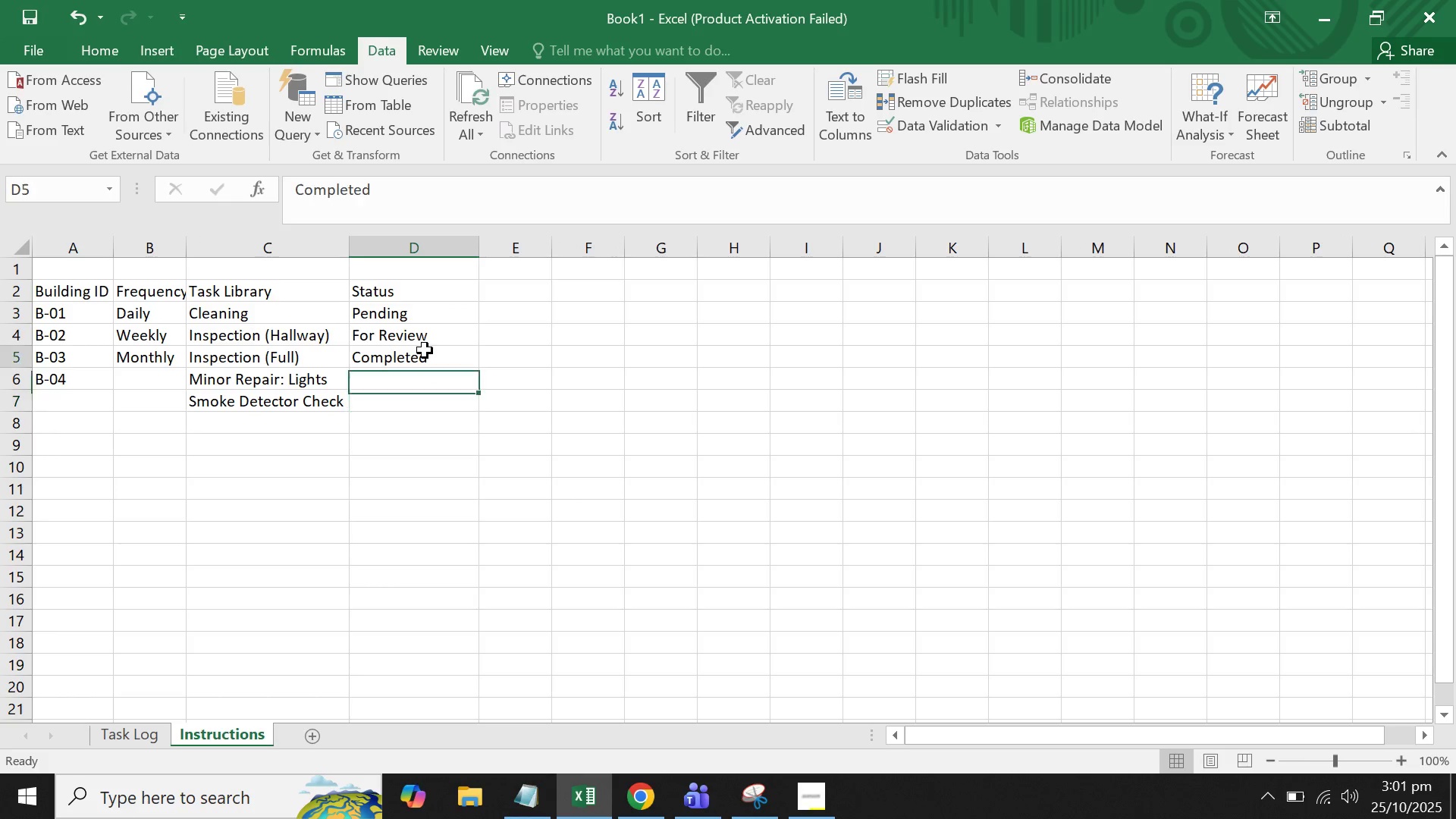 
triple_click([425, 350])
 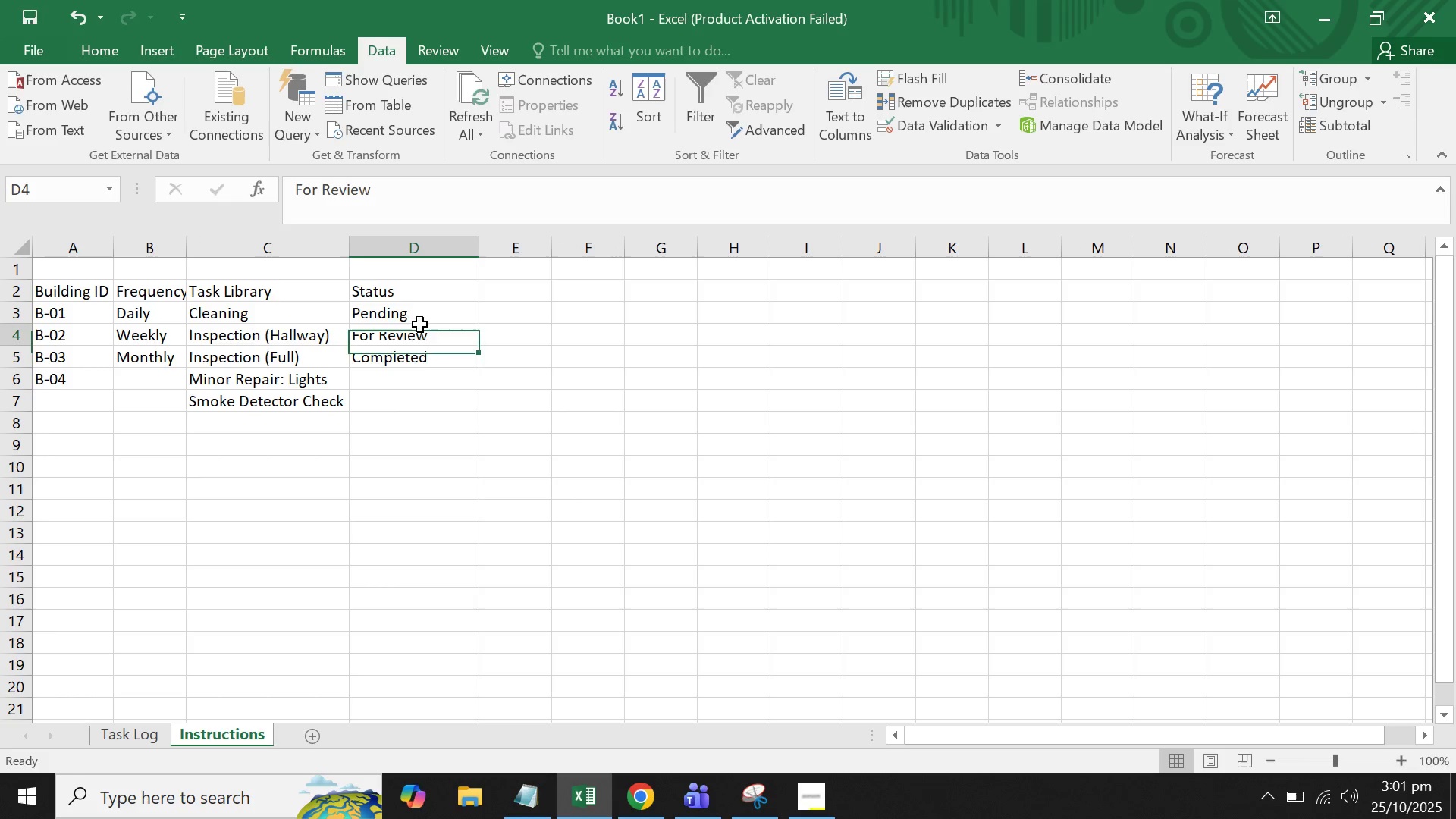 
triple_click([420, 325])
 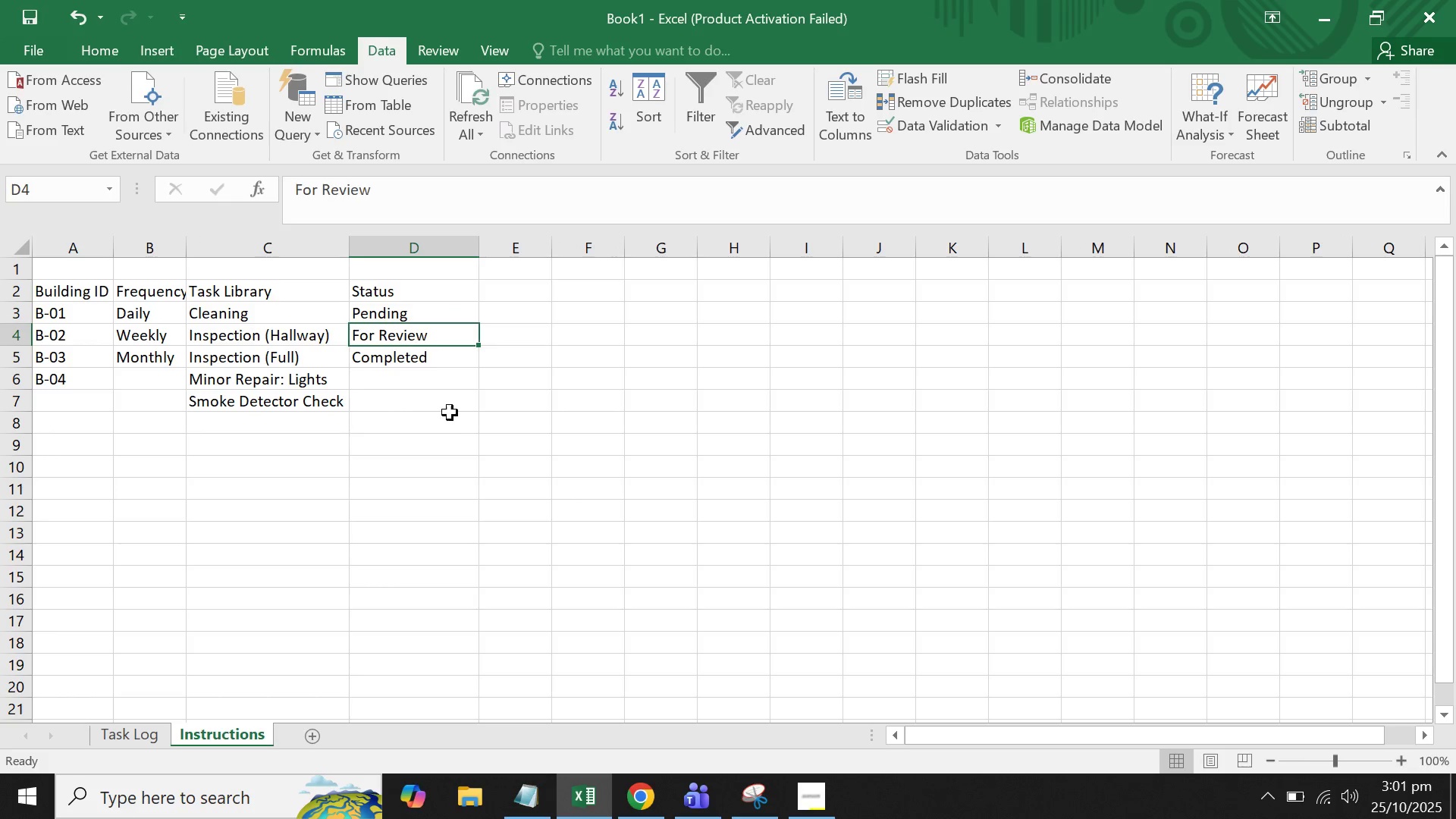 
triple_click([450, 413])
 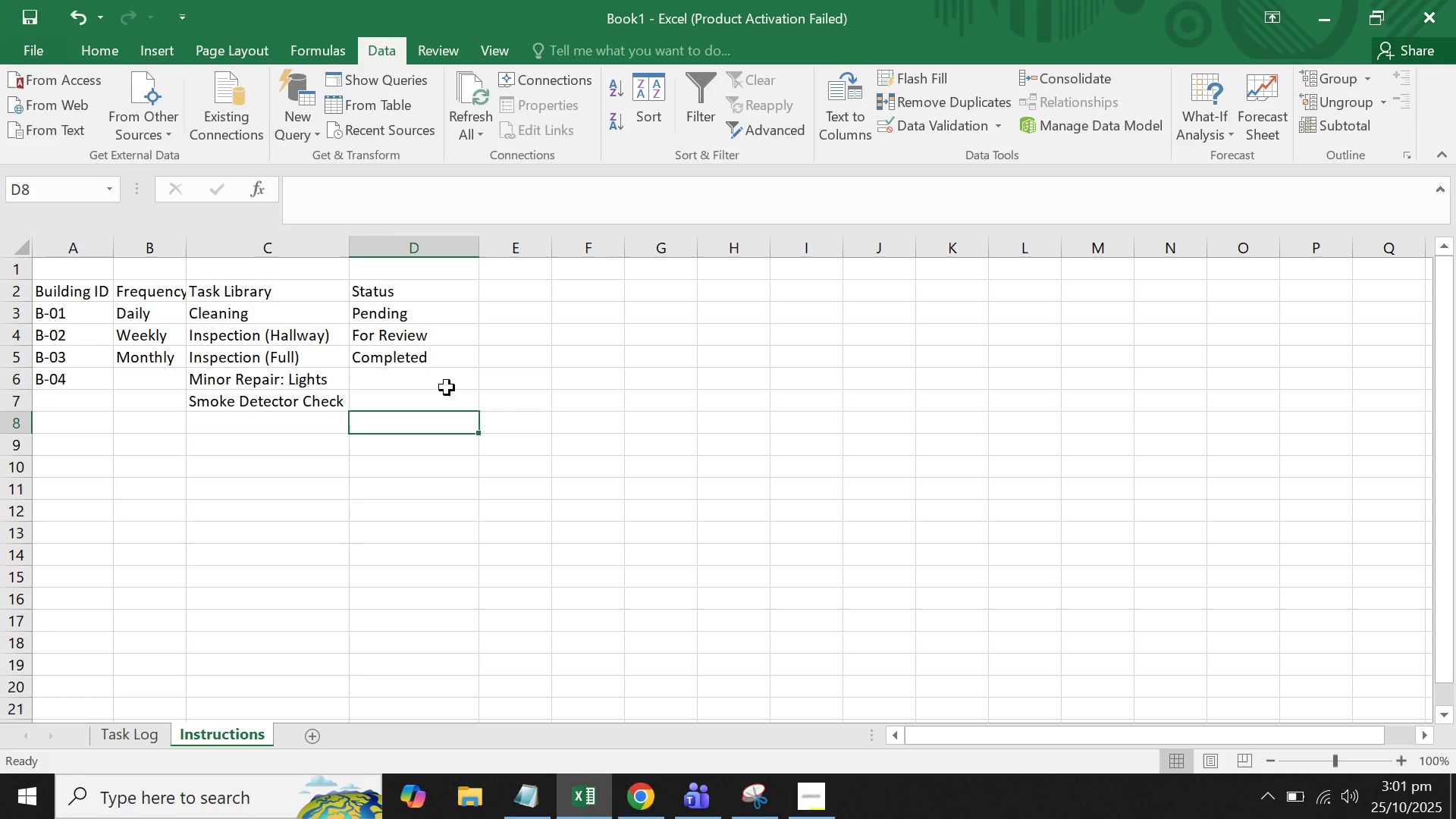 
triple_click([447, 388])
 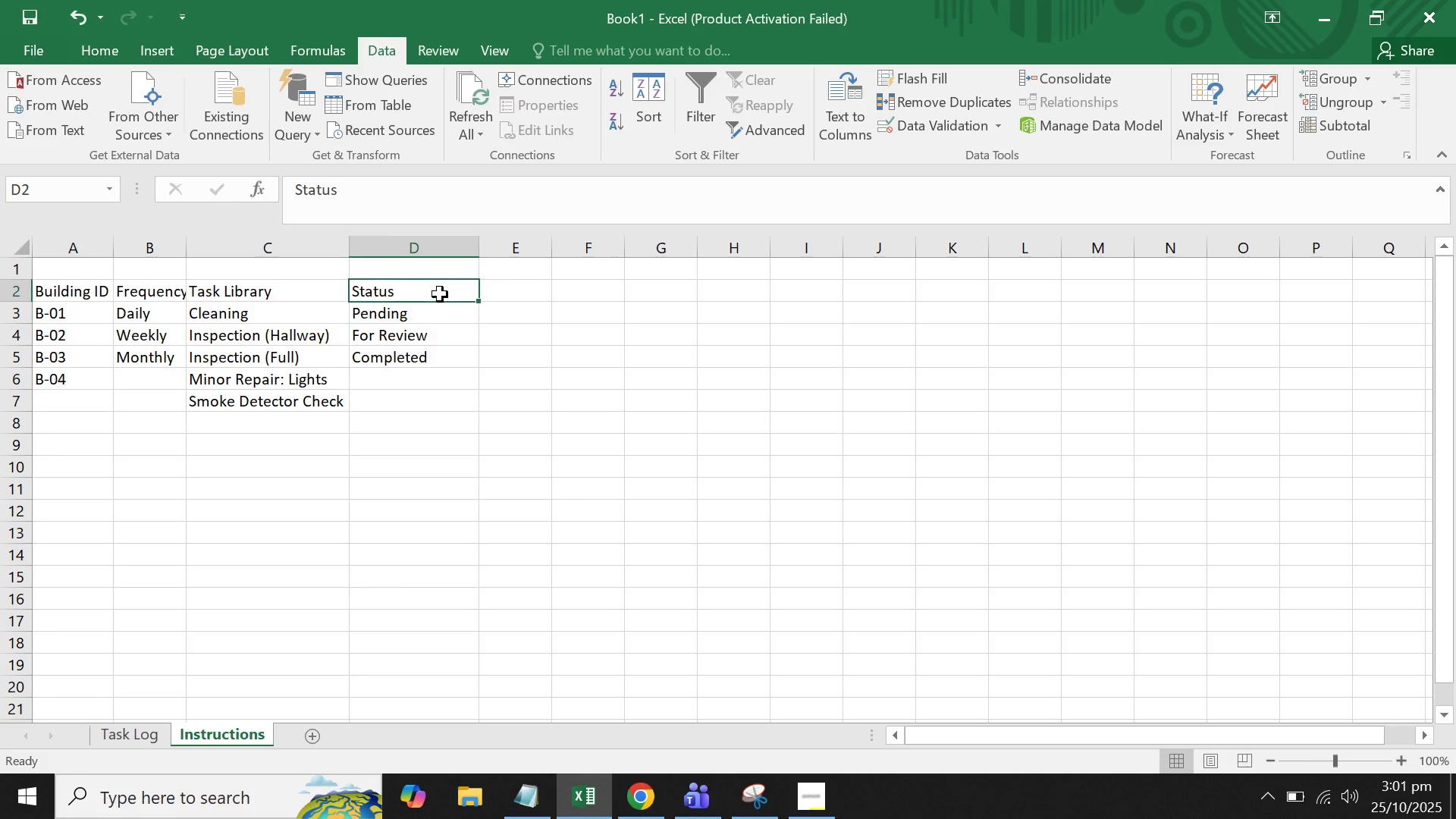 
double_click([454, 409])
 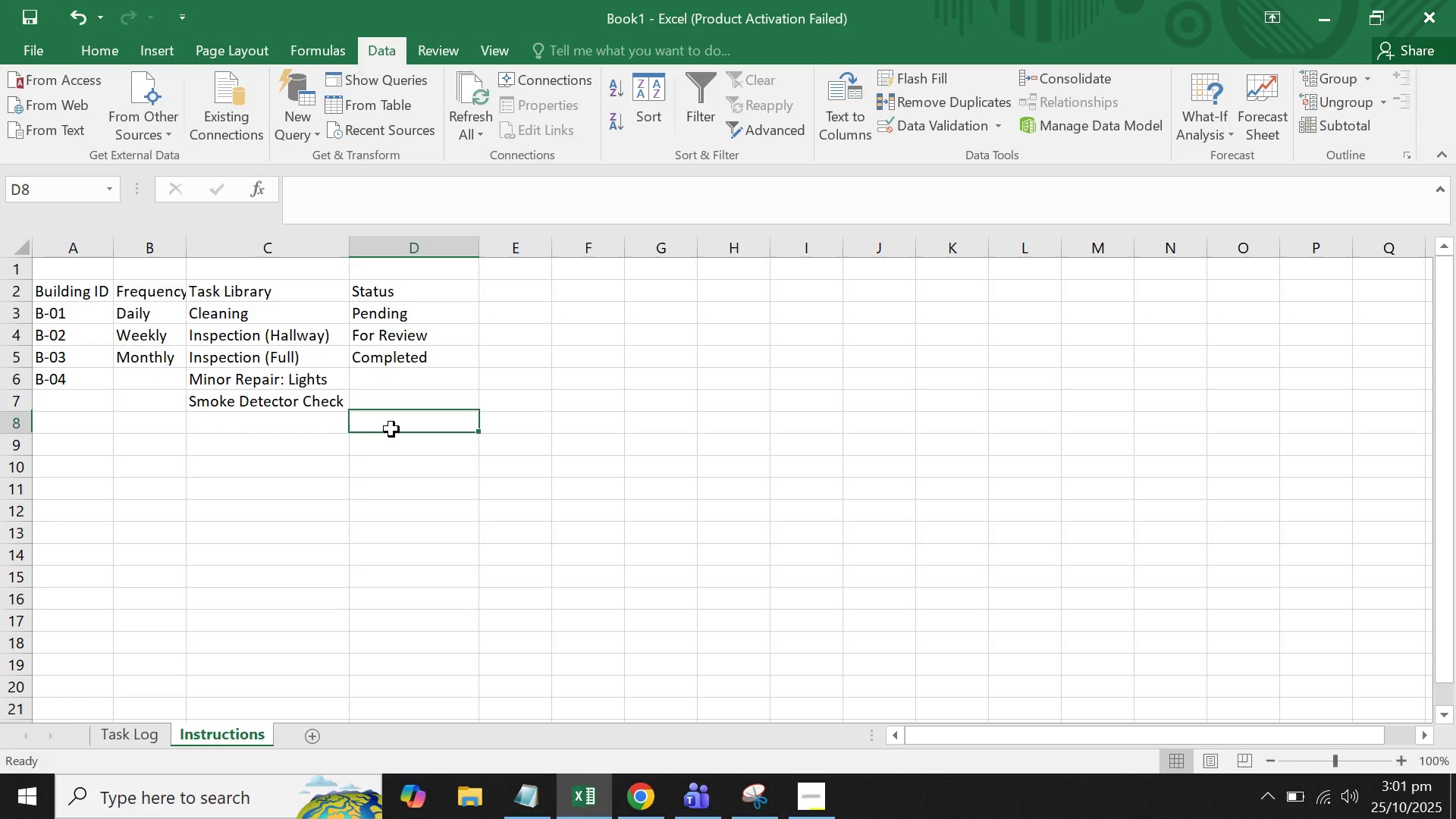 
triple_click([391, 429])
 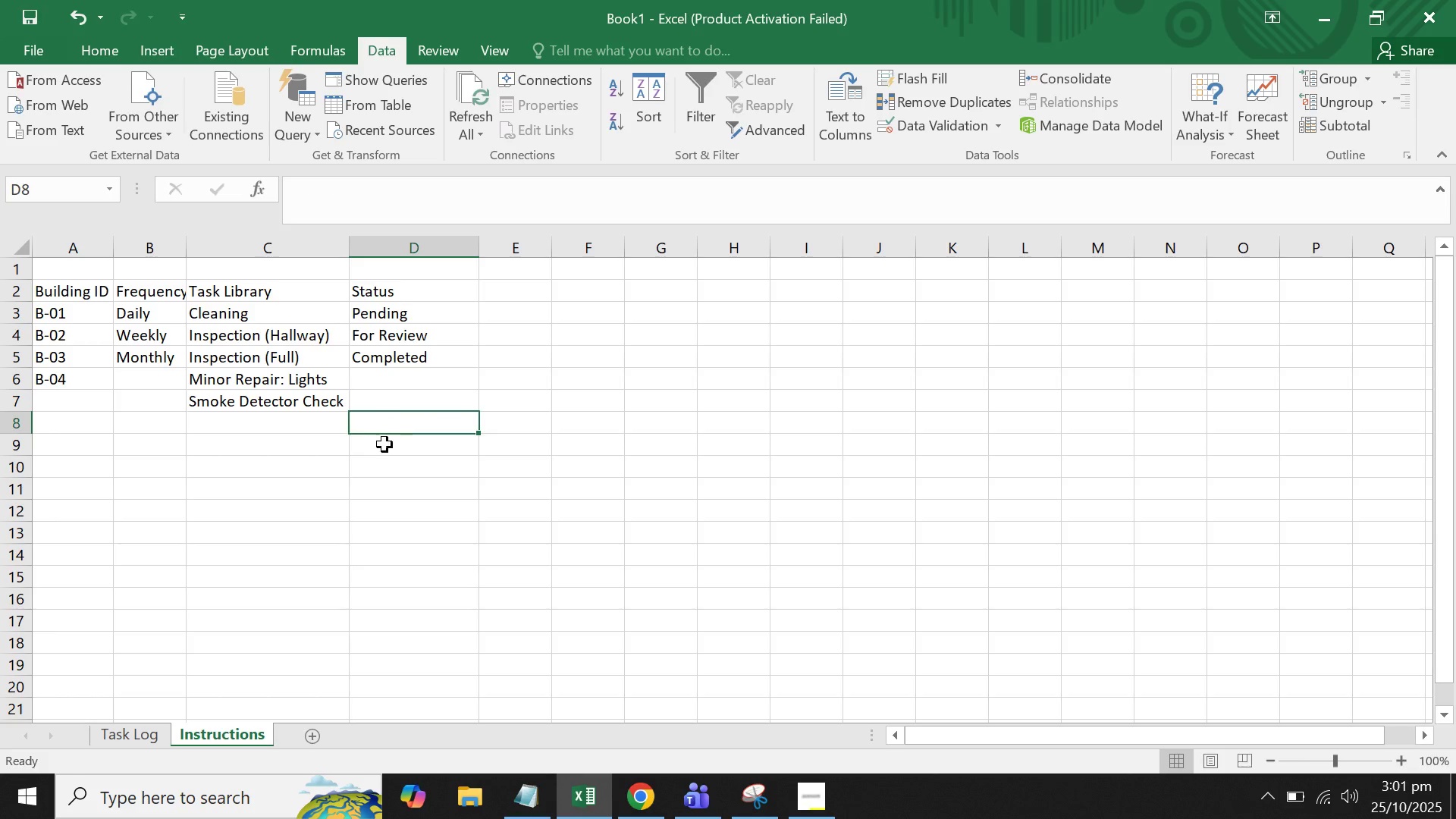 
left_click([384, 445])
 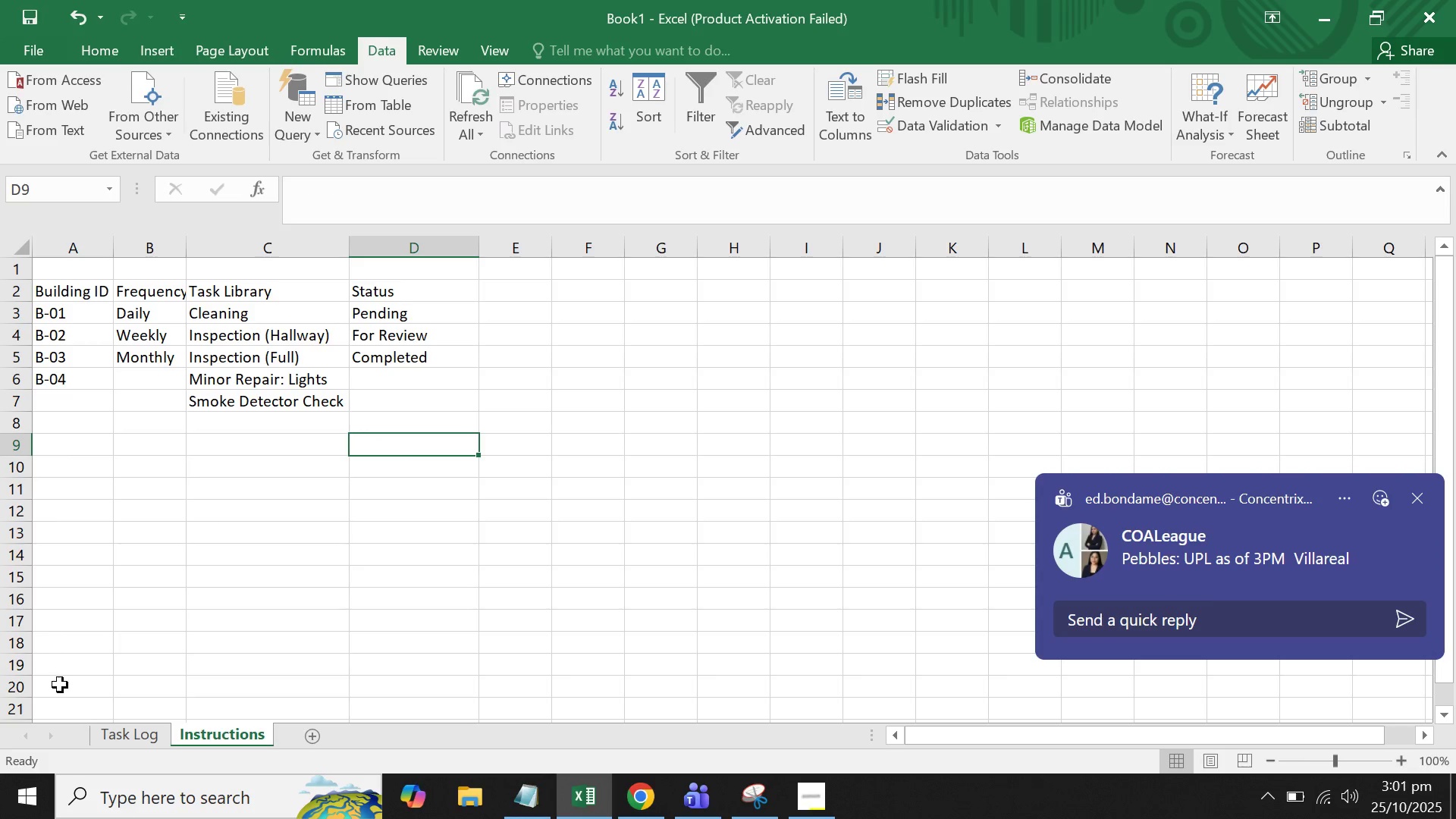 
left_click([117, 749])
 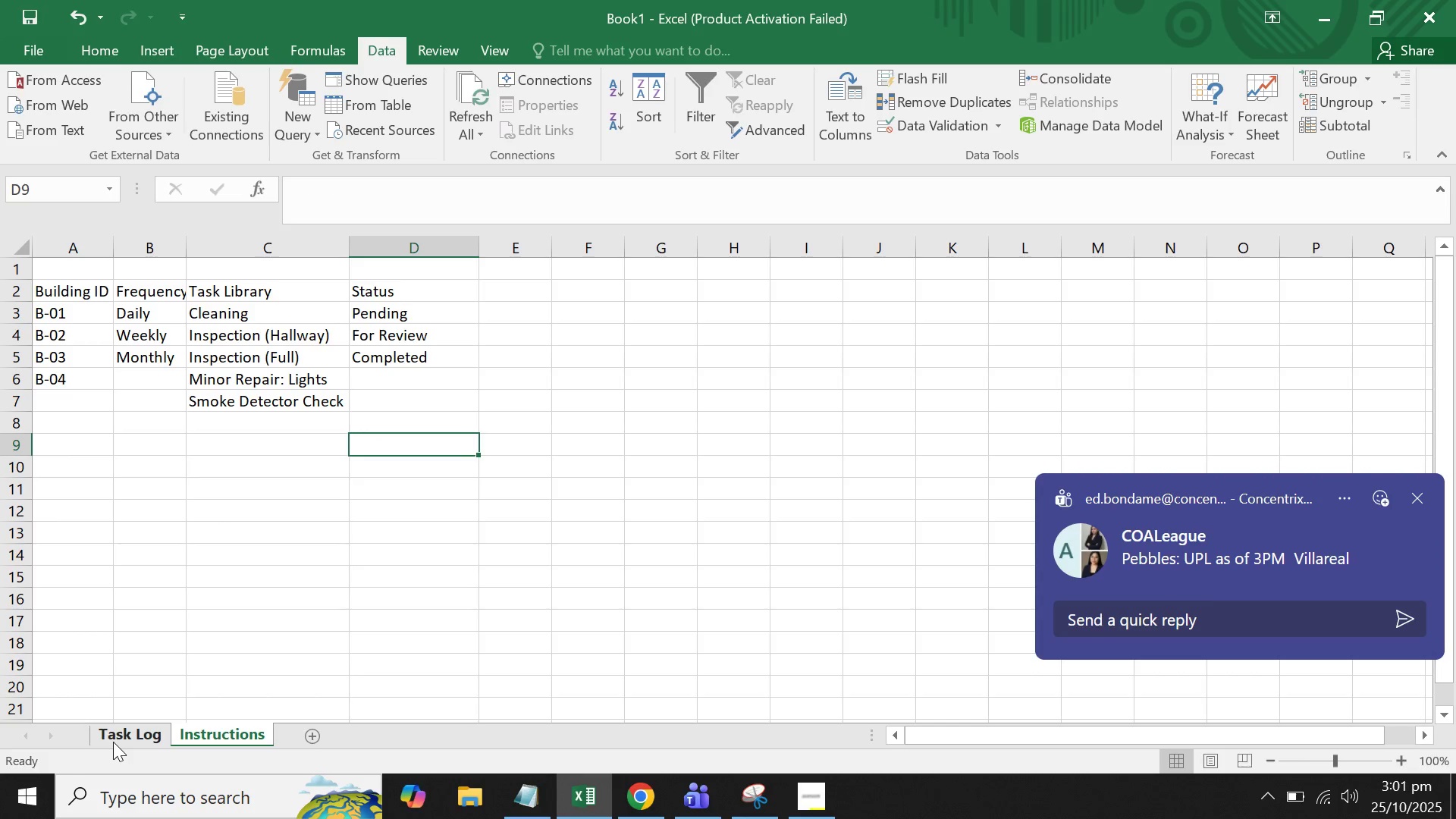 
left_click([113, 742])
 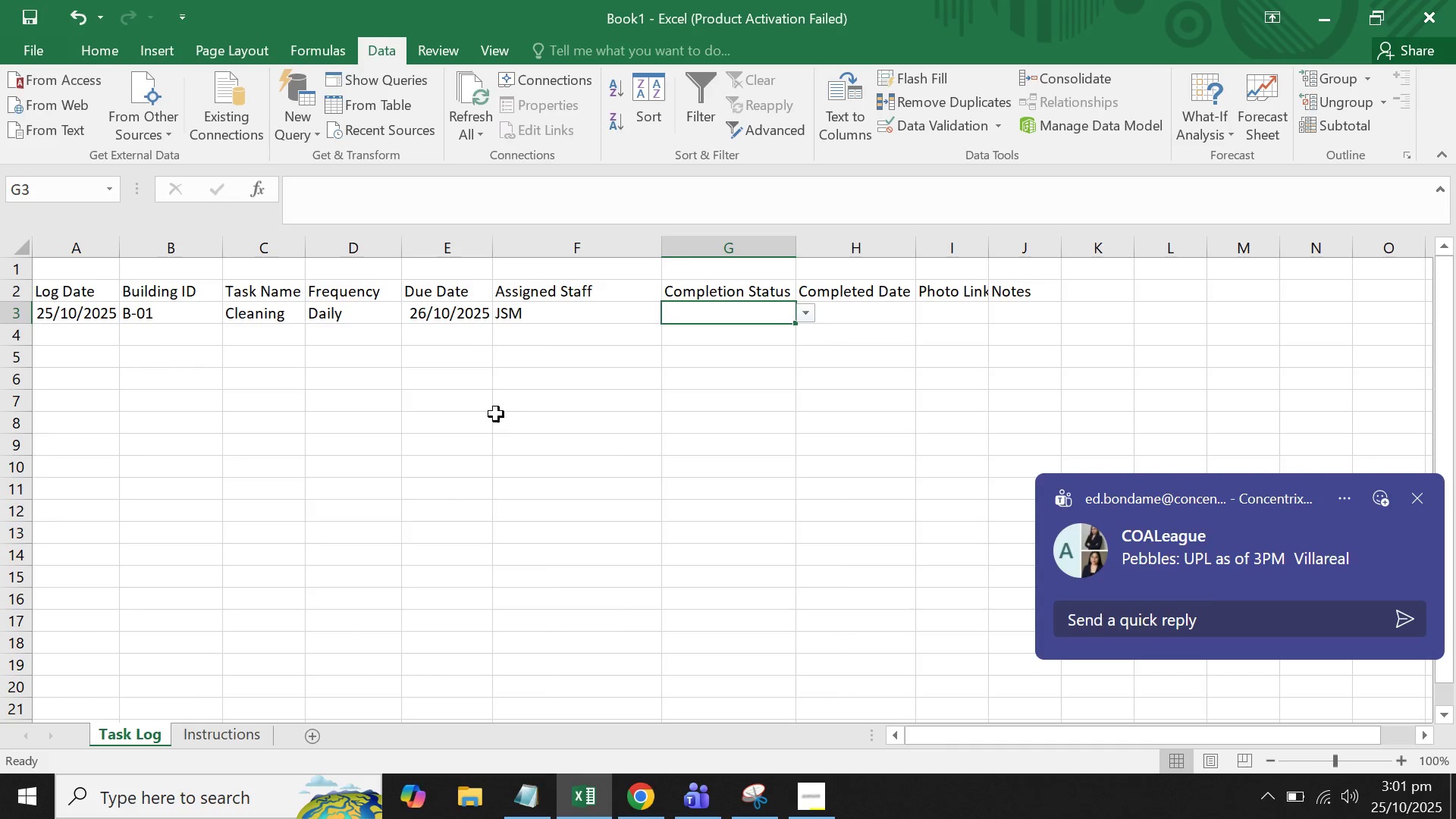 
left_click([516, 408])
 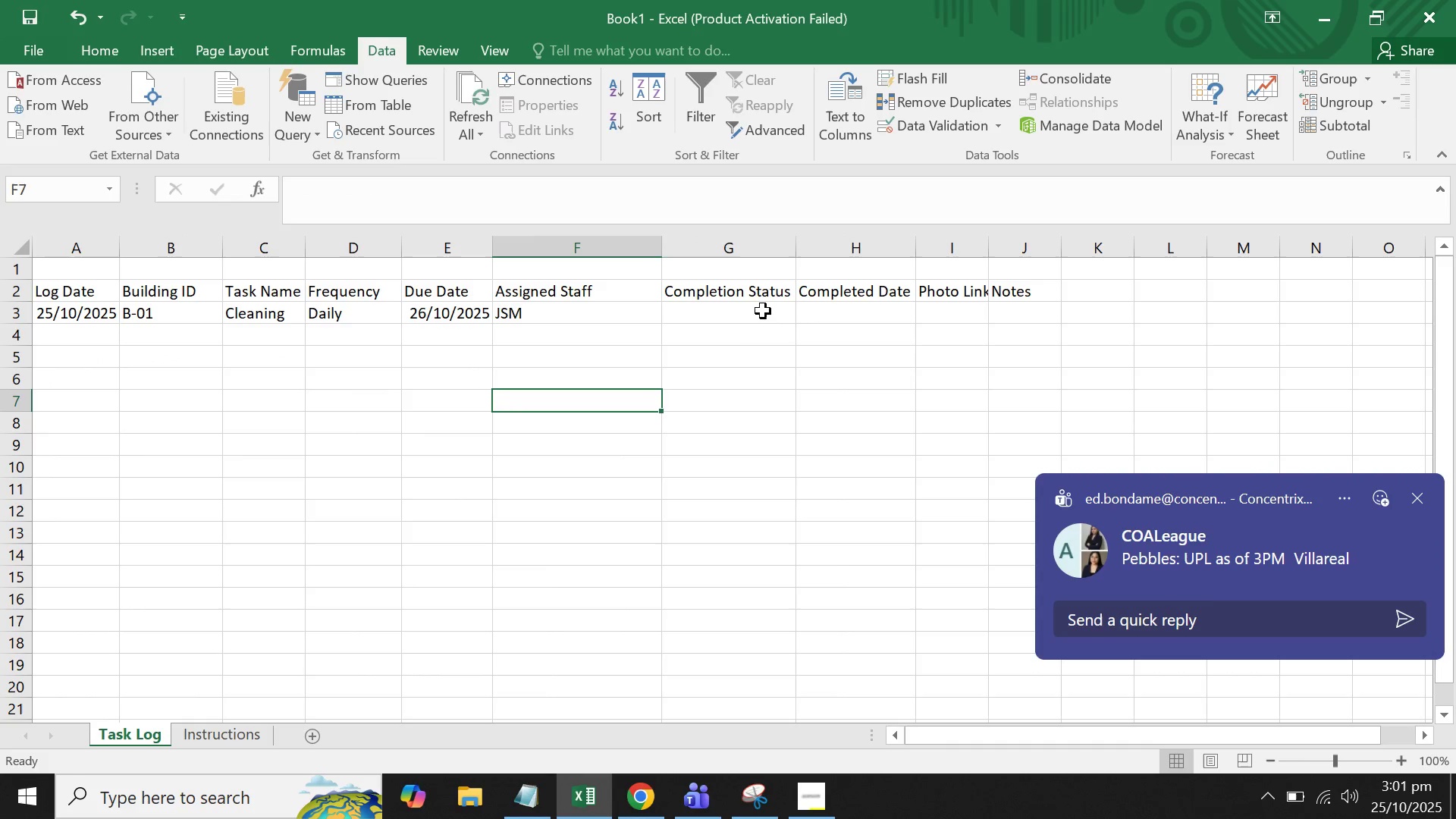 
left_click([761, 303])
 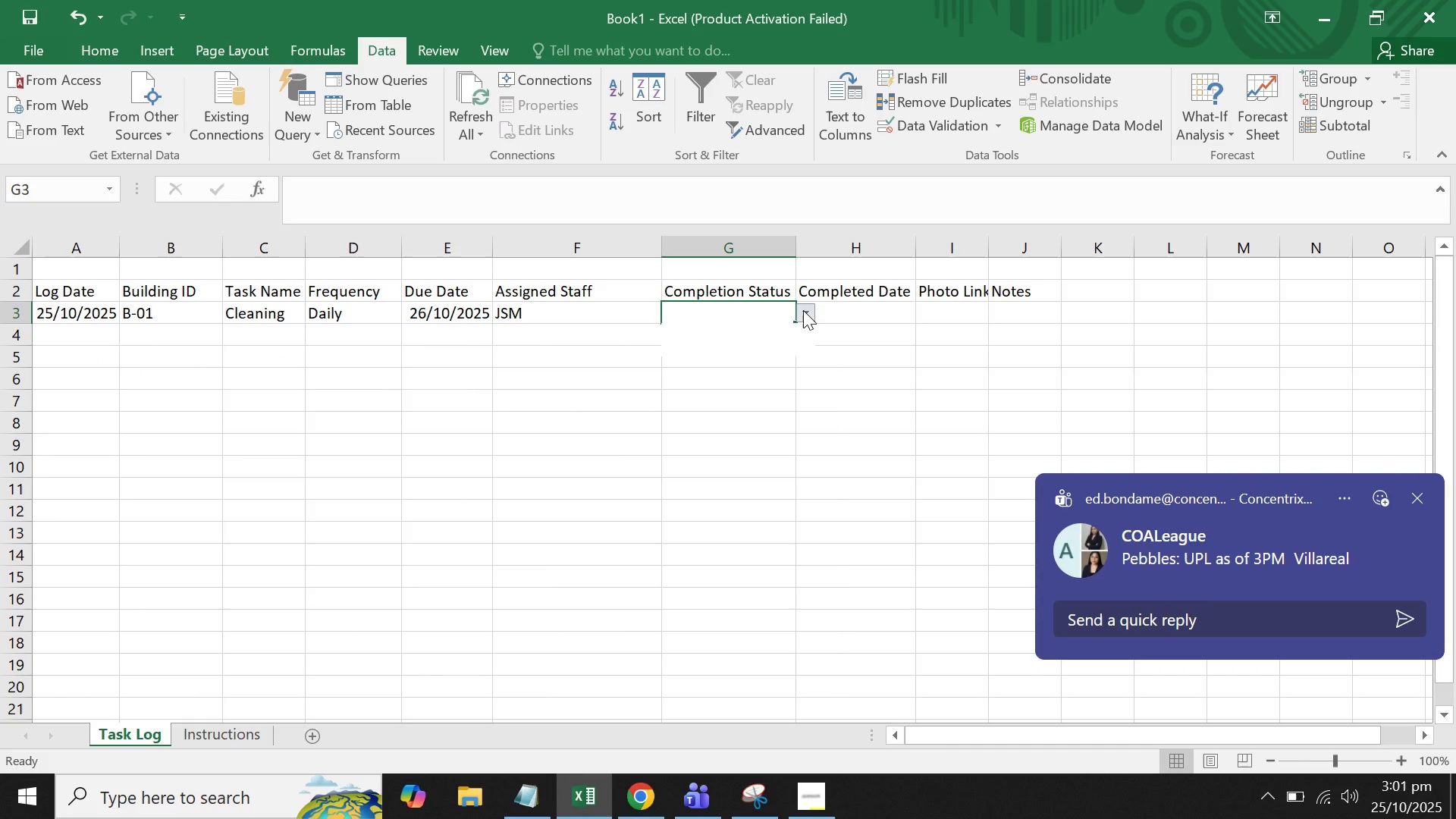 
left_click([803, 310])
 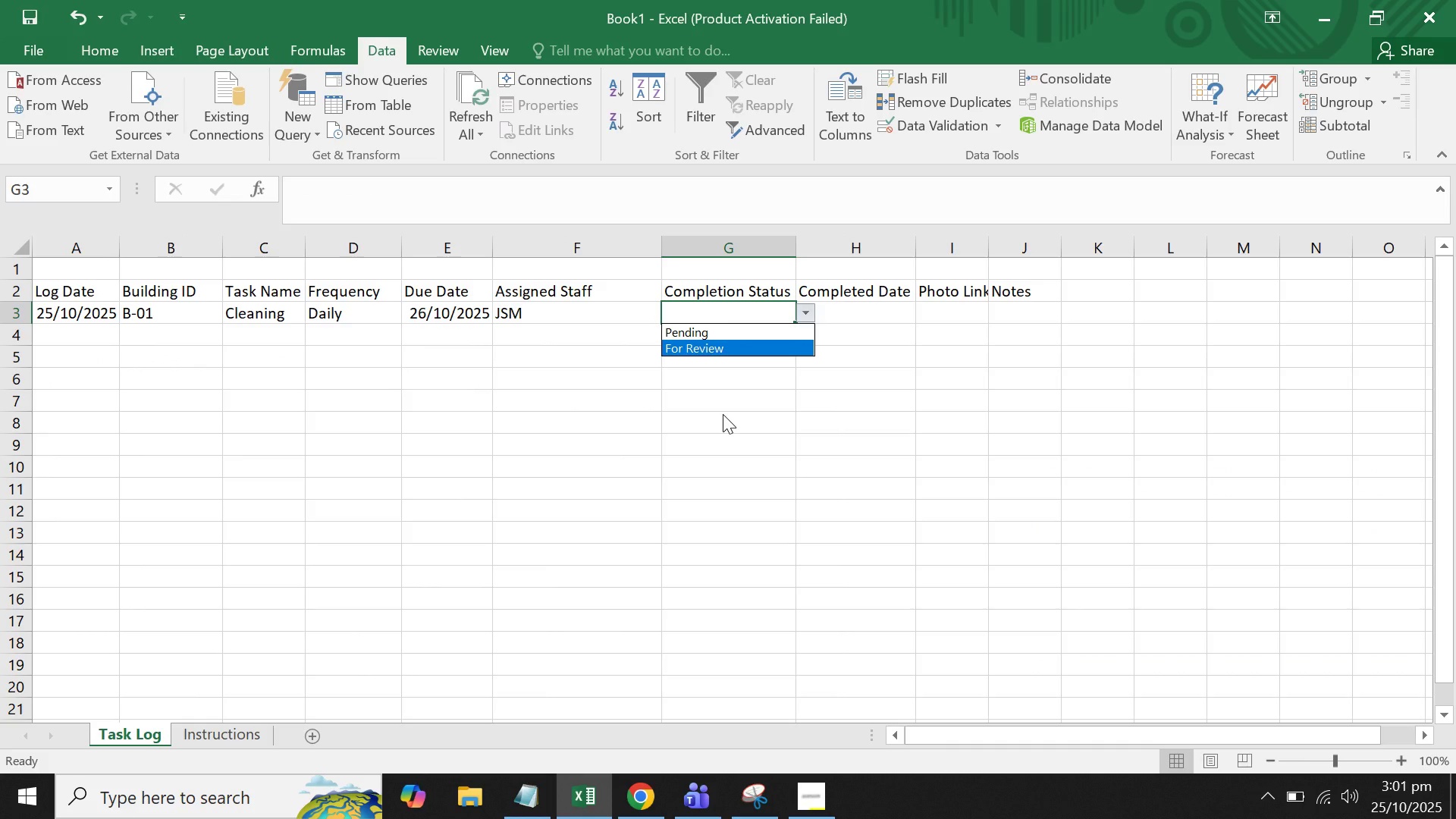 
left_click([723, 414])
 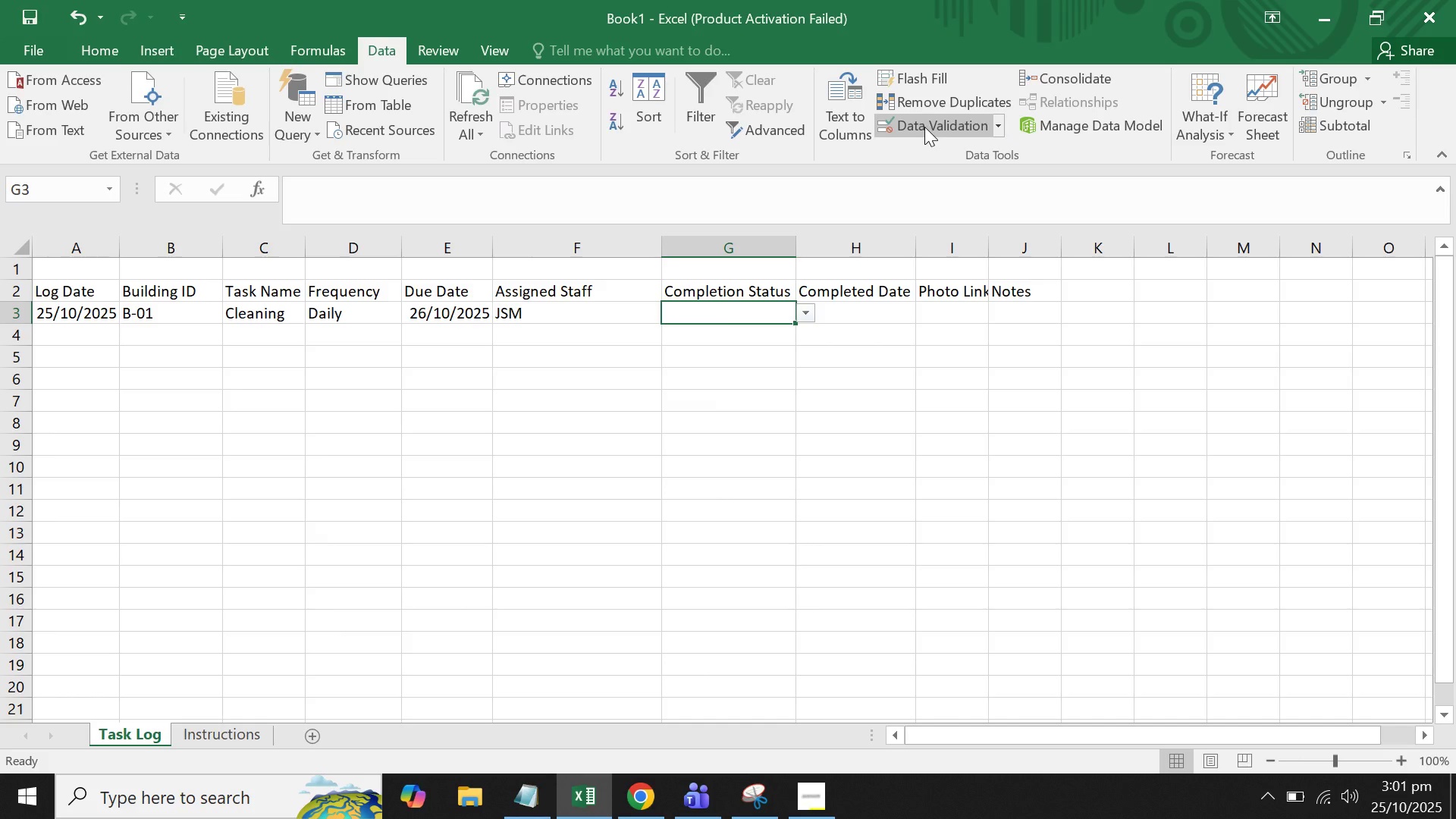 
left_click([924, 127])
 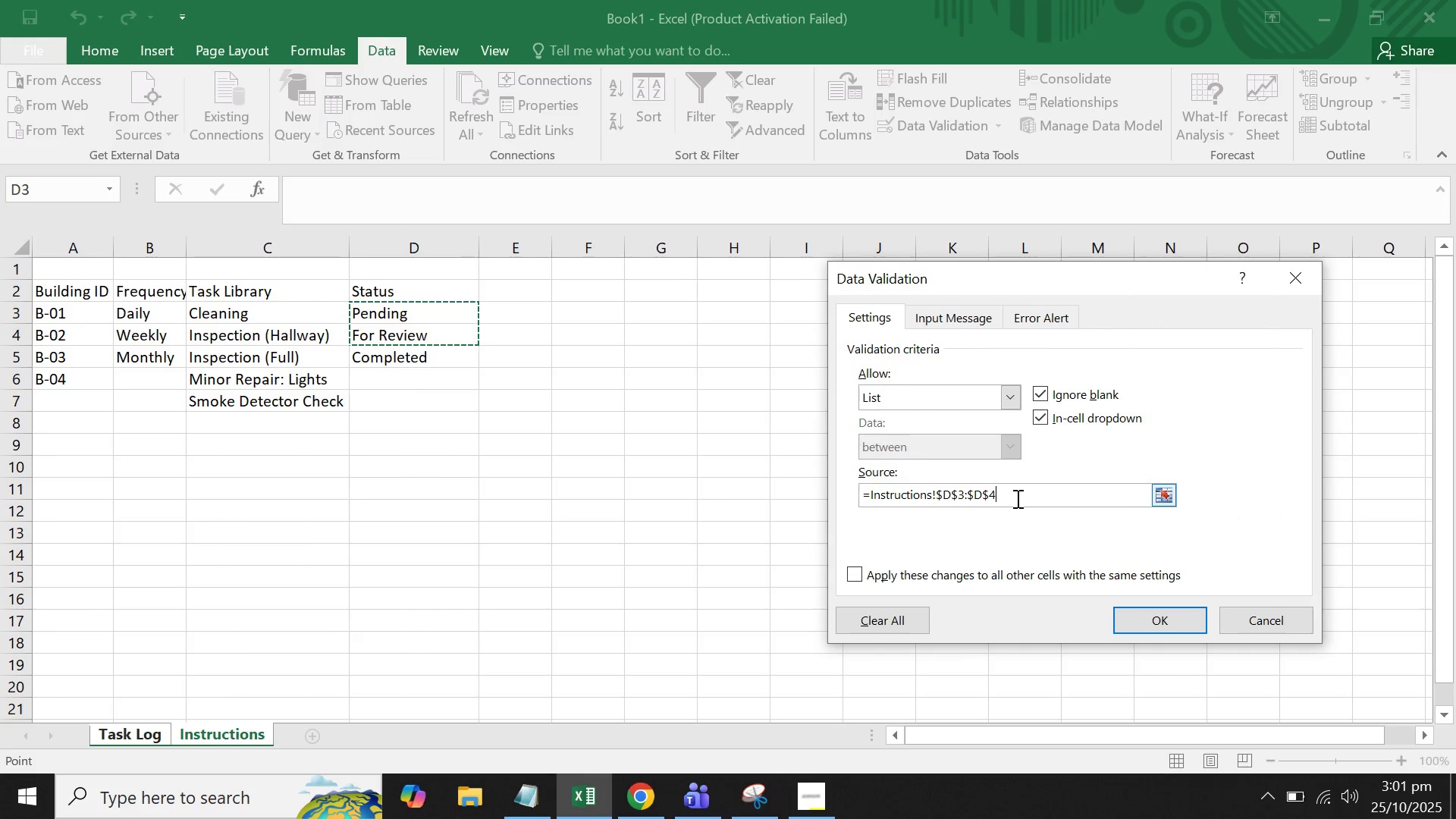 
wait(5.39)
 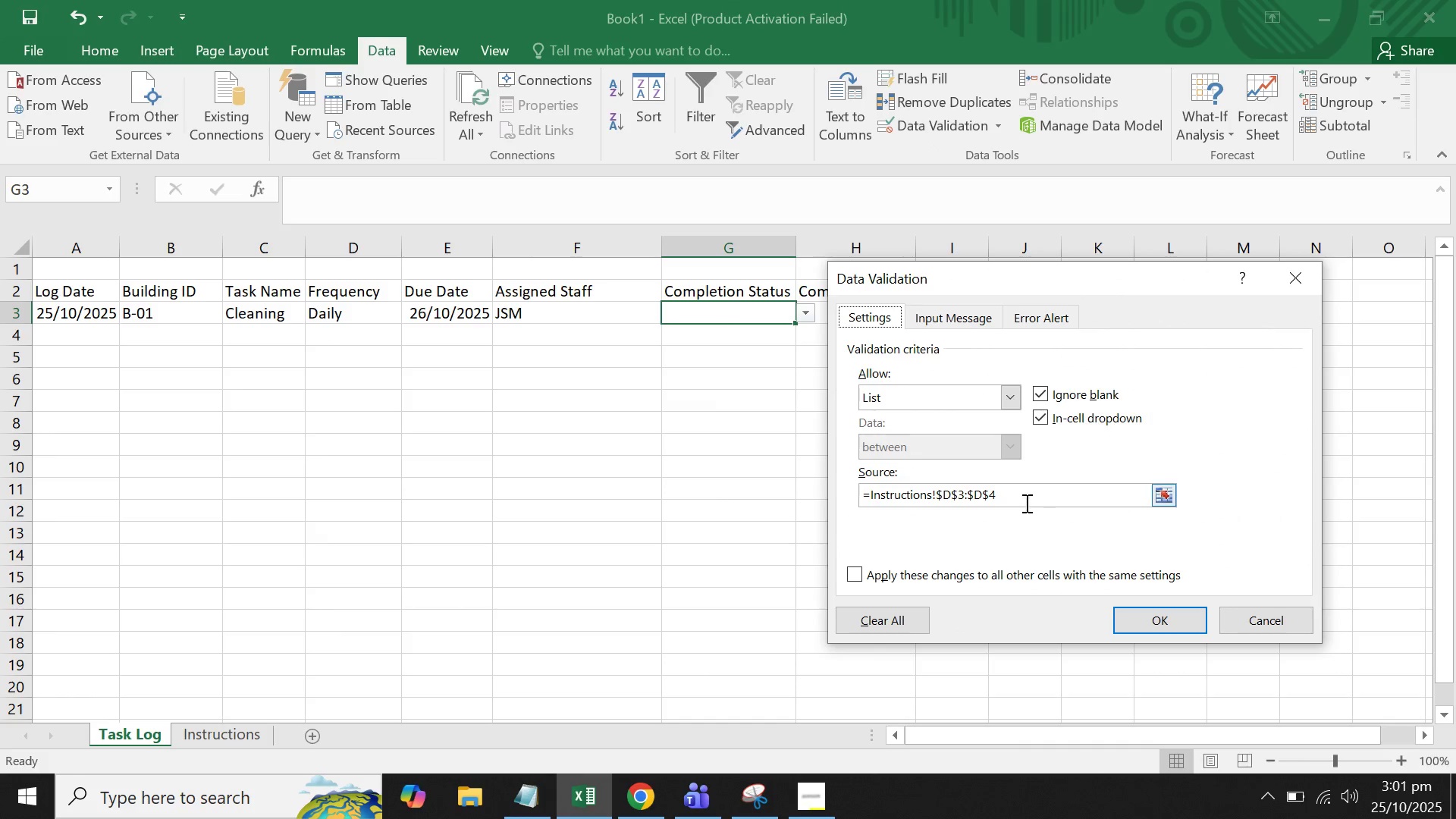 
key(Backspace)
 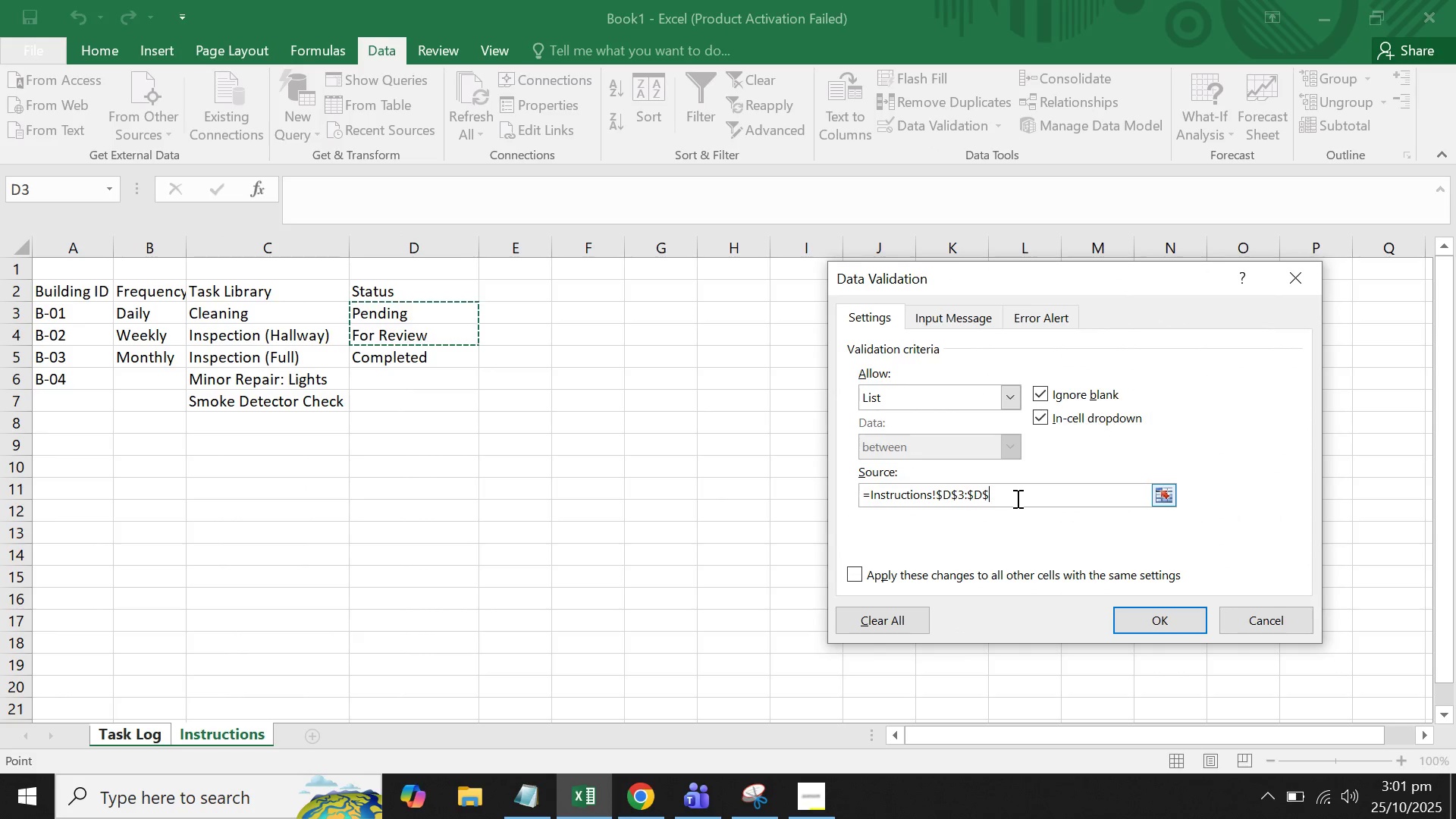 
key(7)
 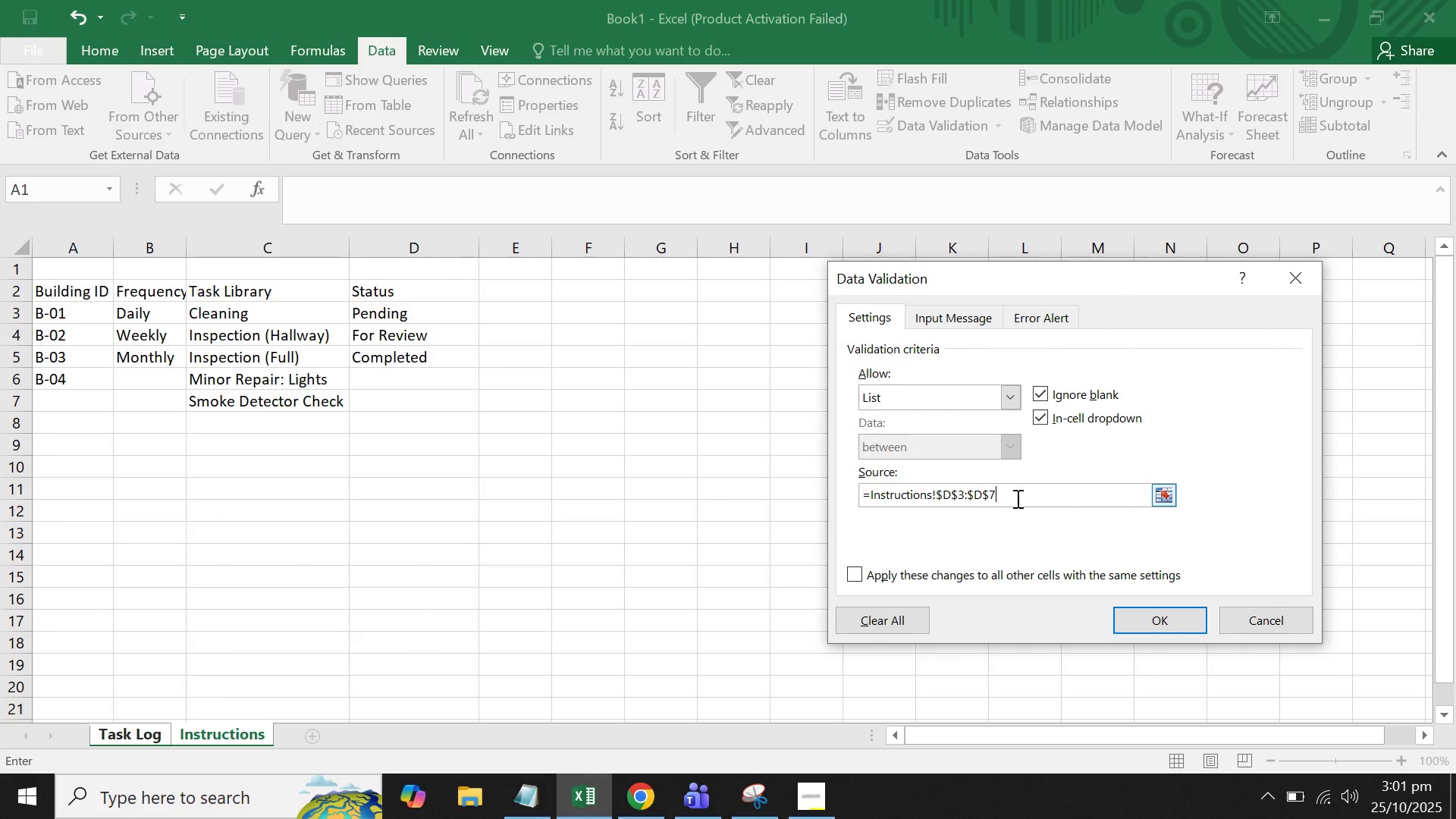 
key(Enter)
 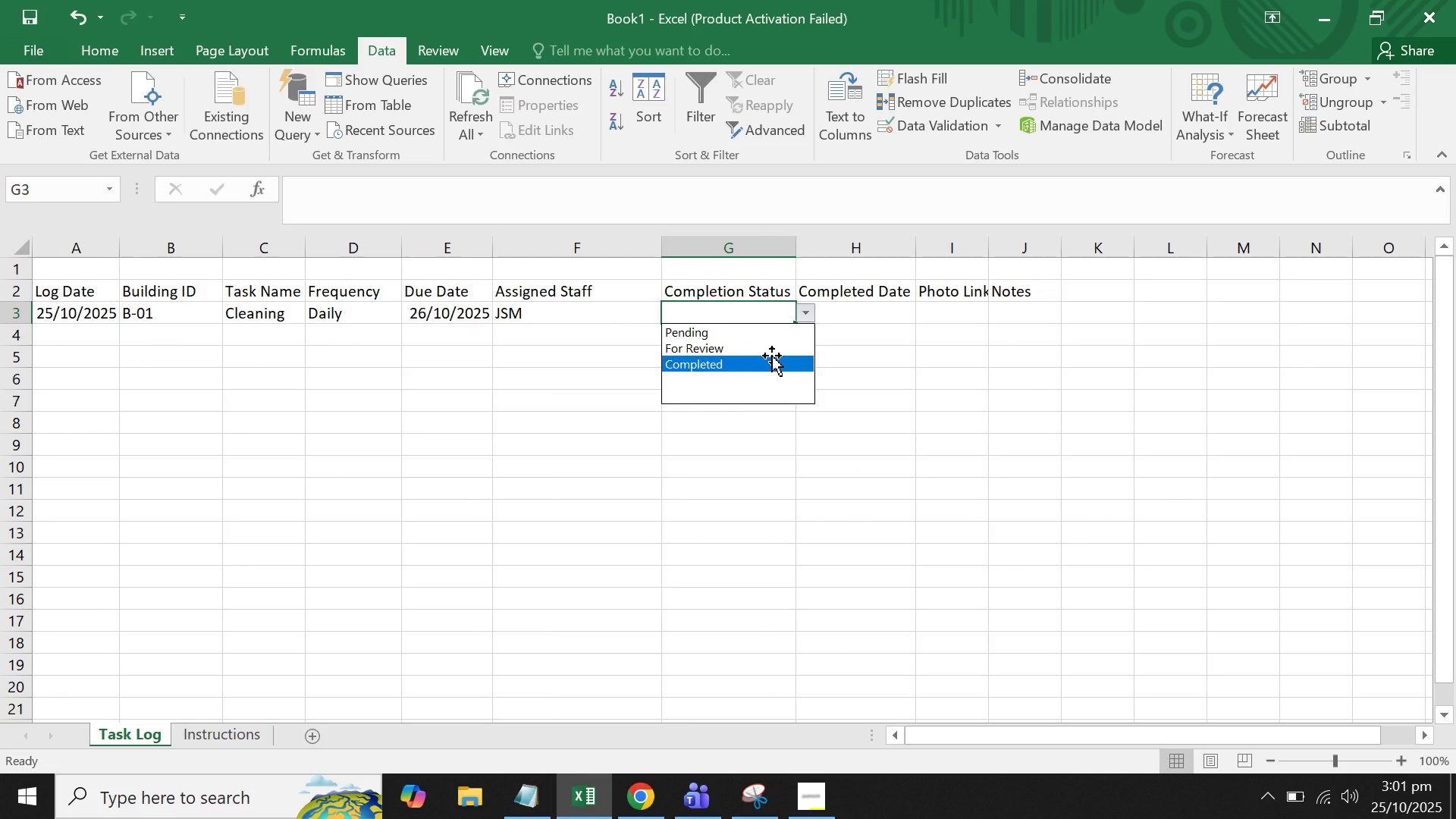 
left_click([776, 344])
 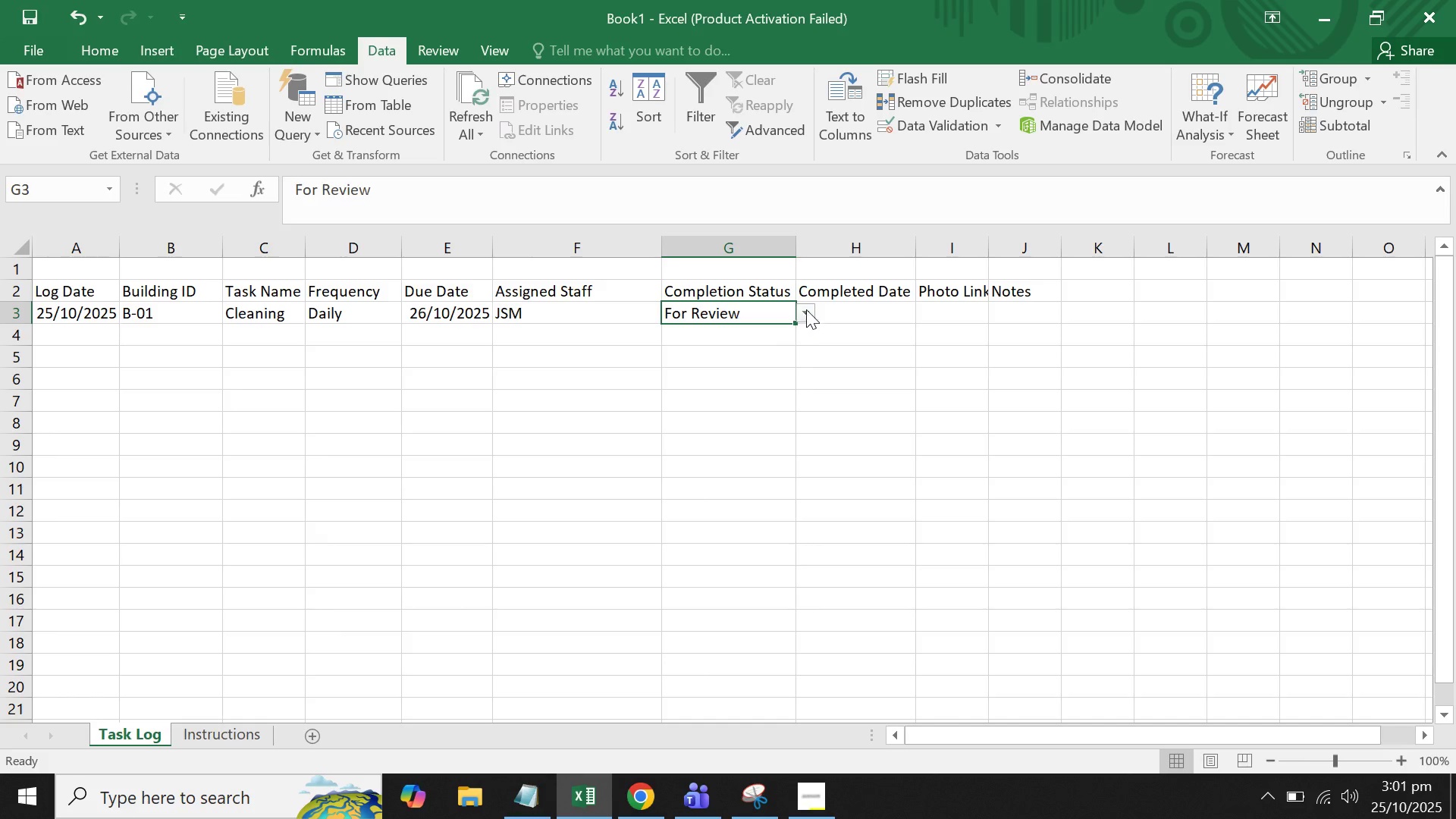 
left_click([807, 309])
 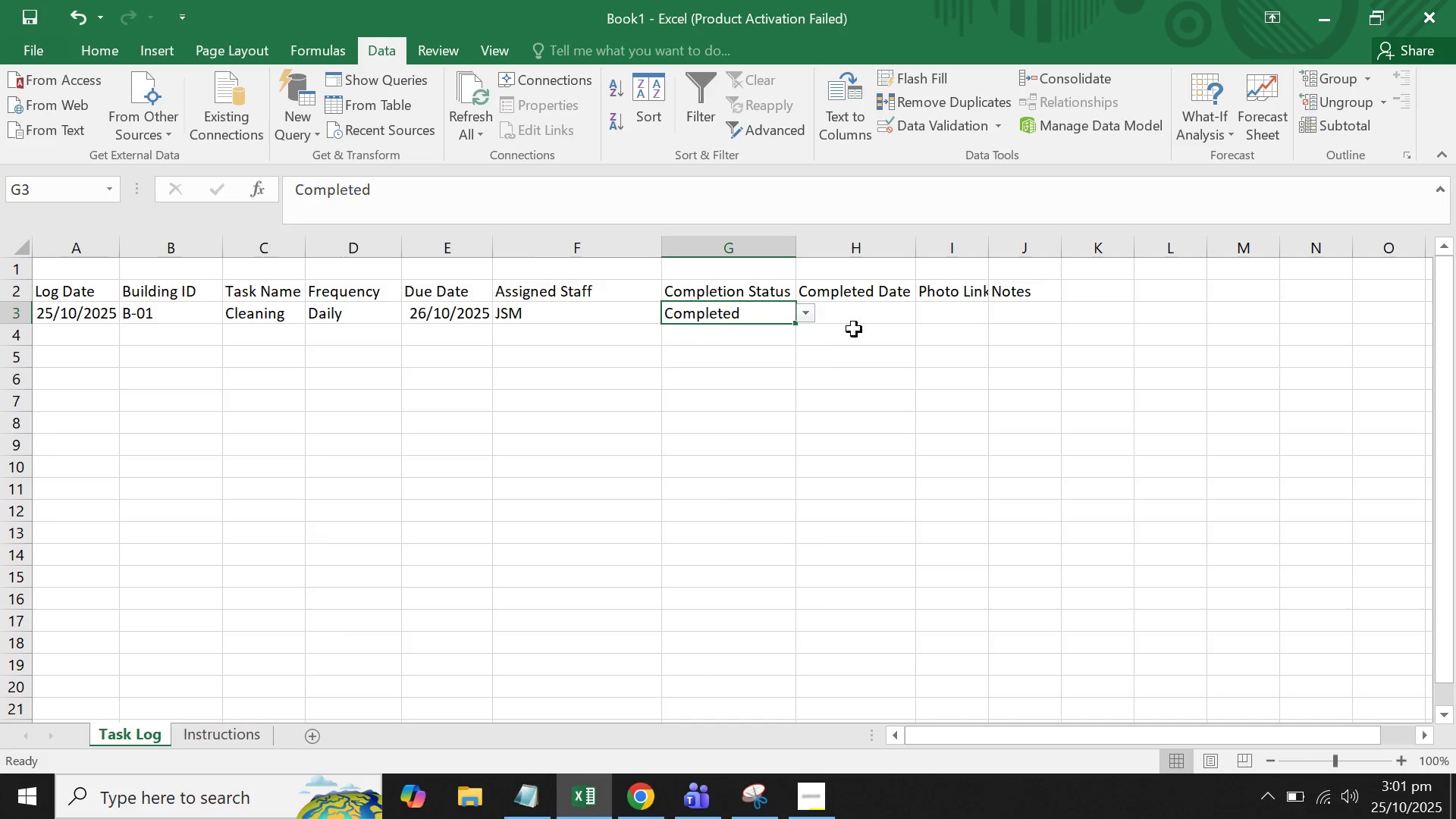 
double_click([880, 313])
 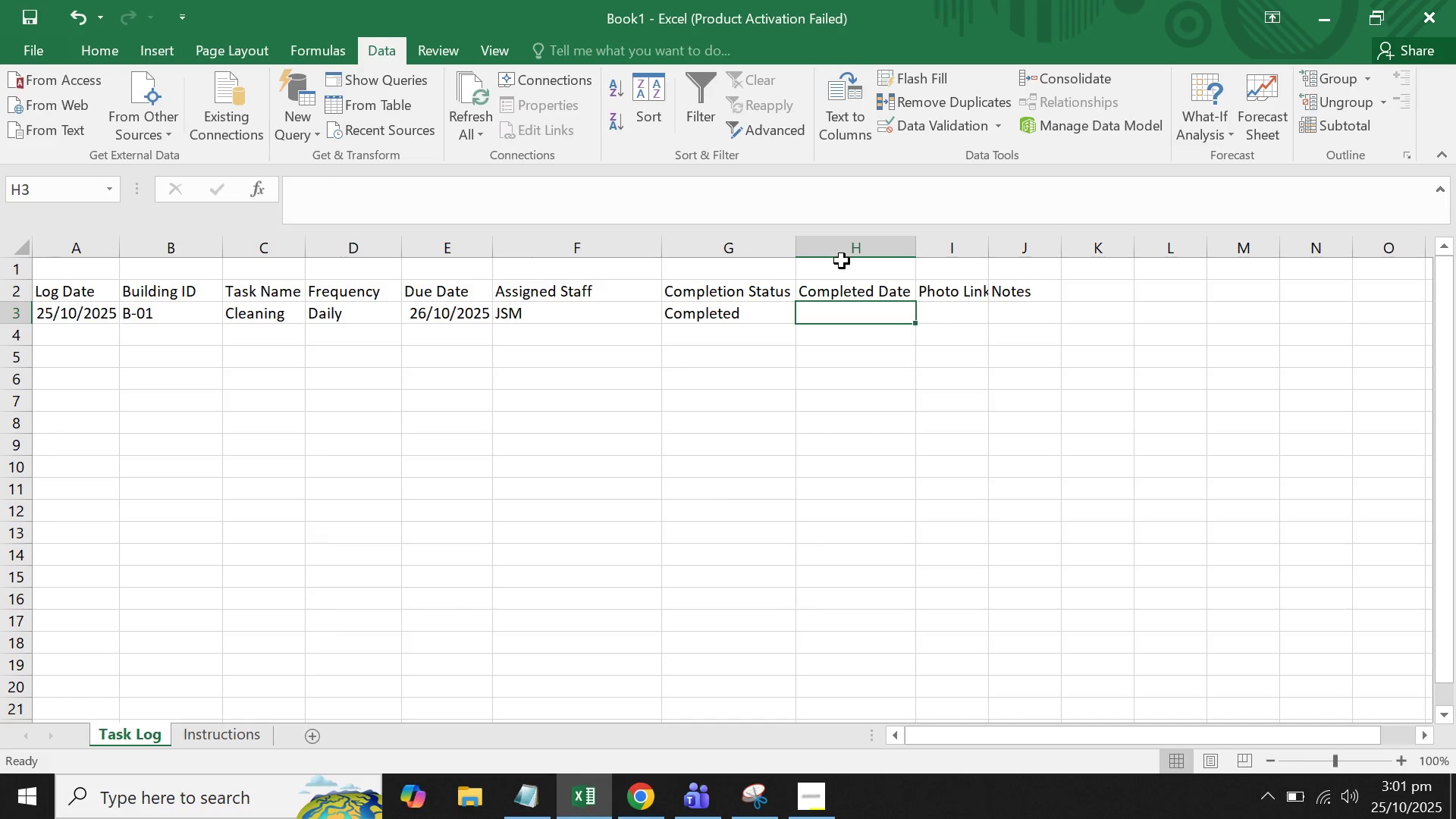 
wait(6.92)
 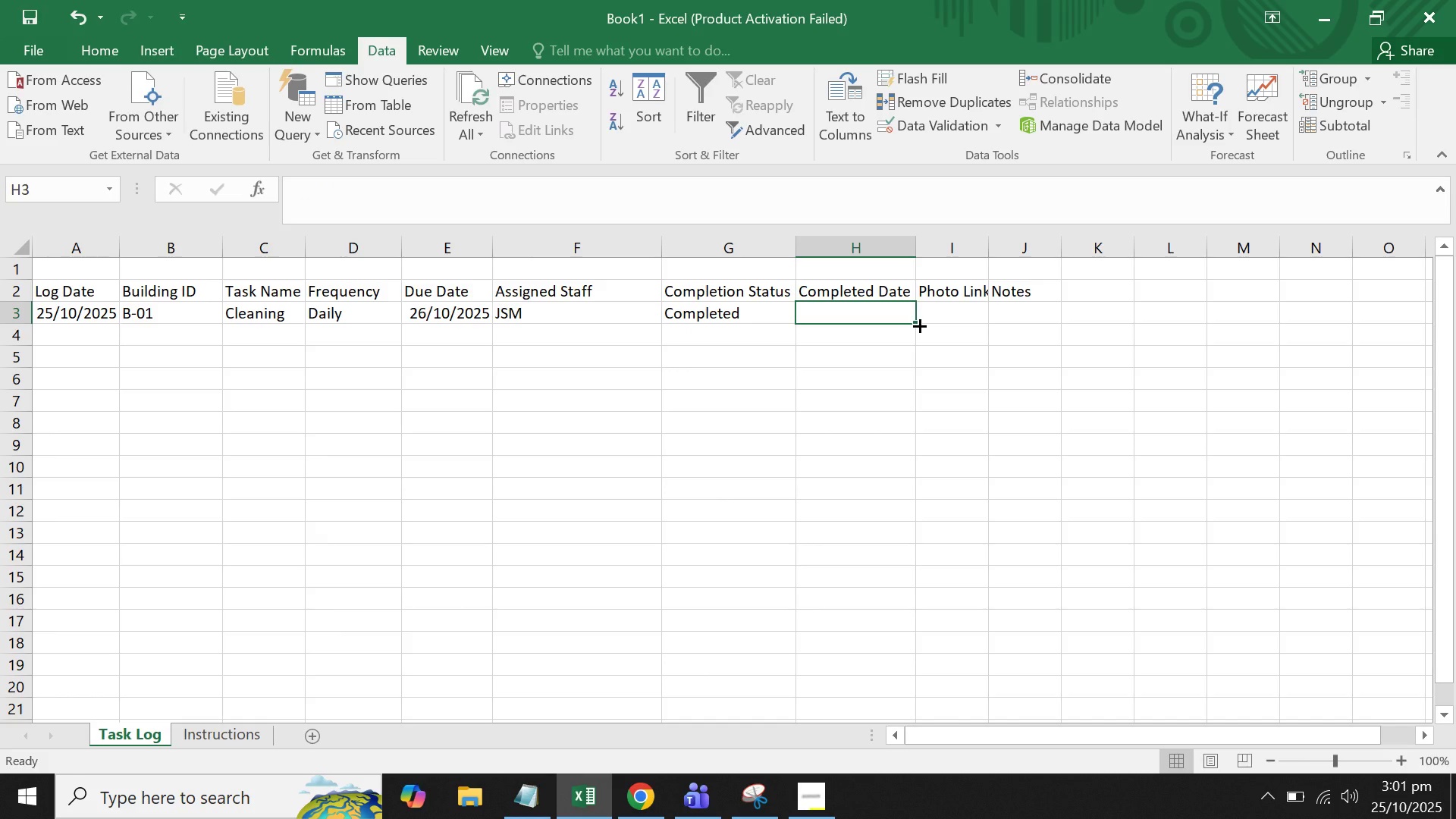 
double_click([984, 249])
 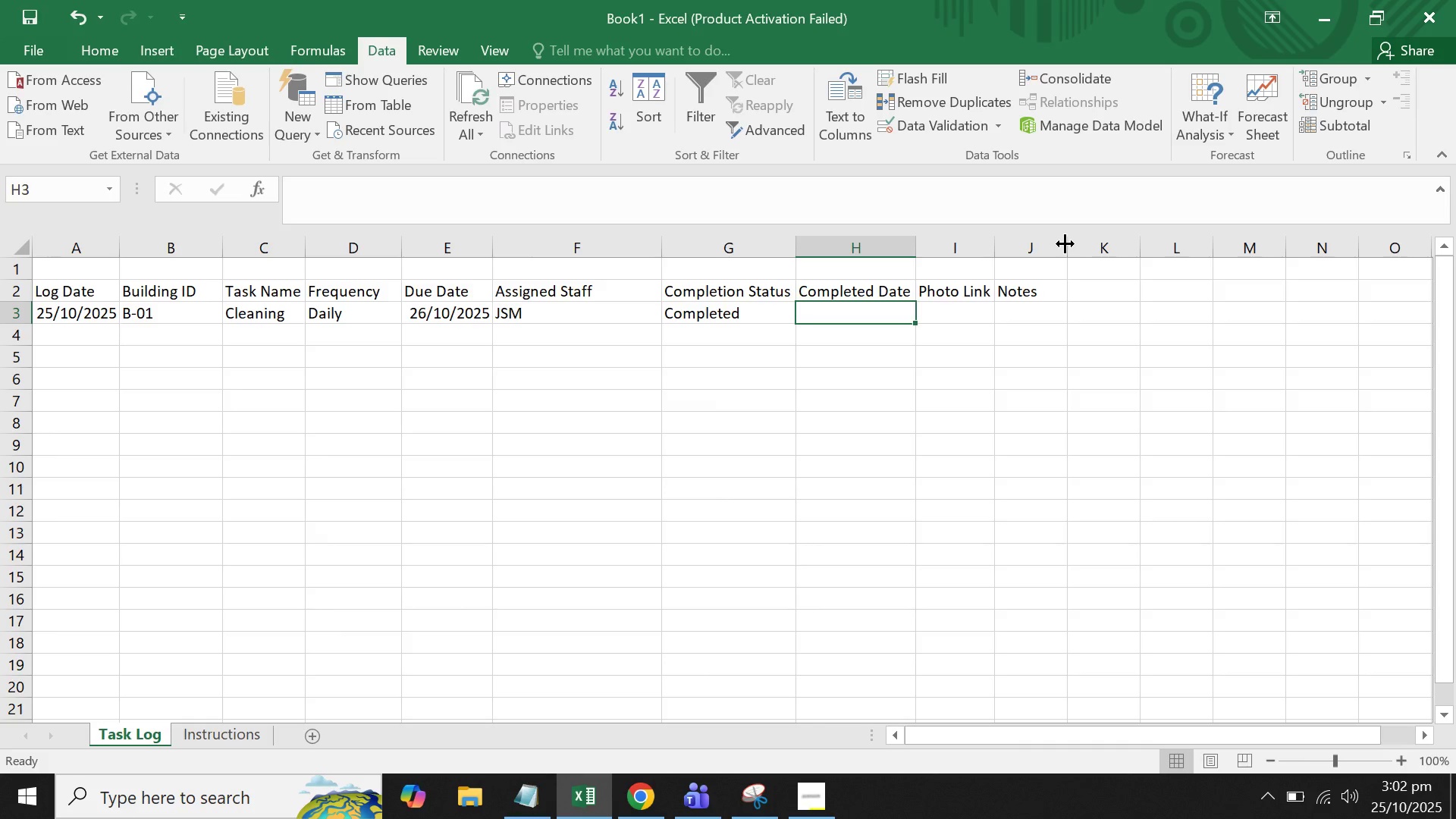 
double_click([1065, 243])
 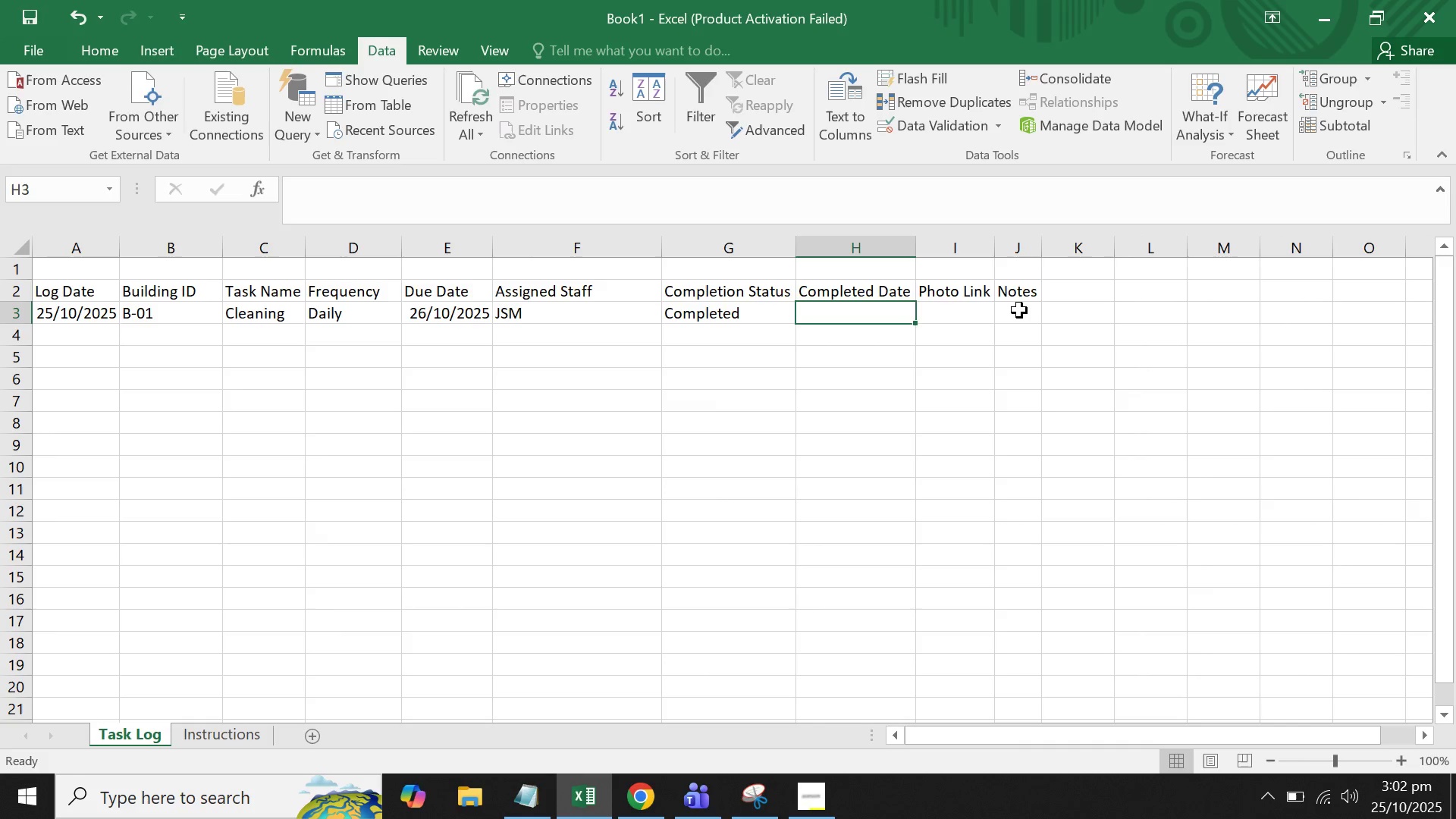 
left_click([1018, 310])
 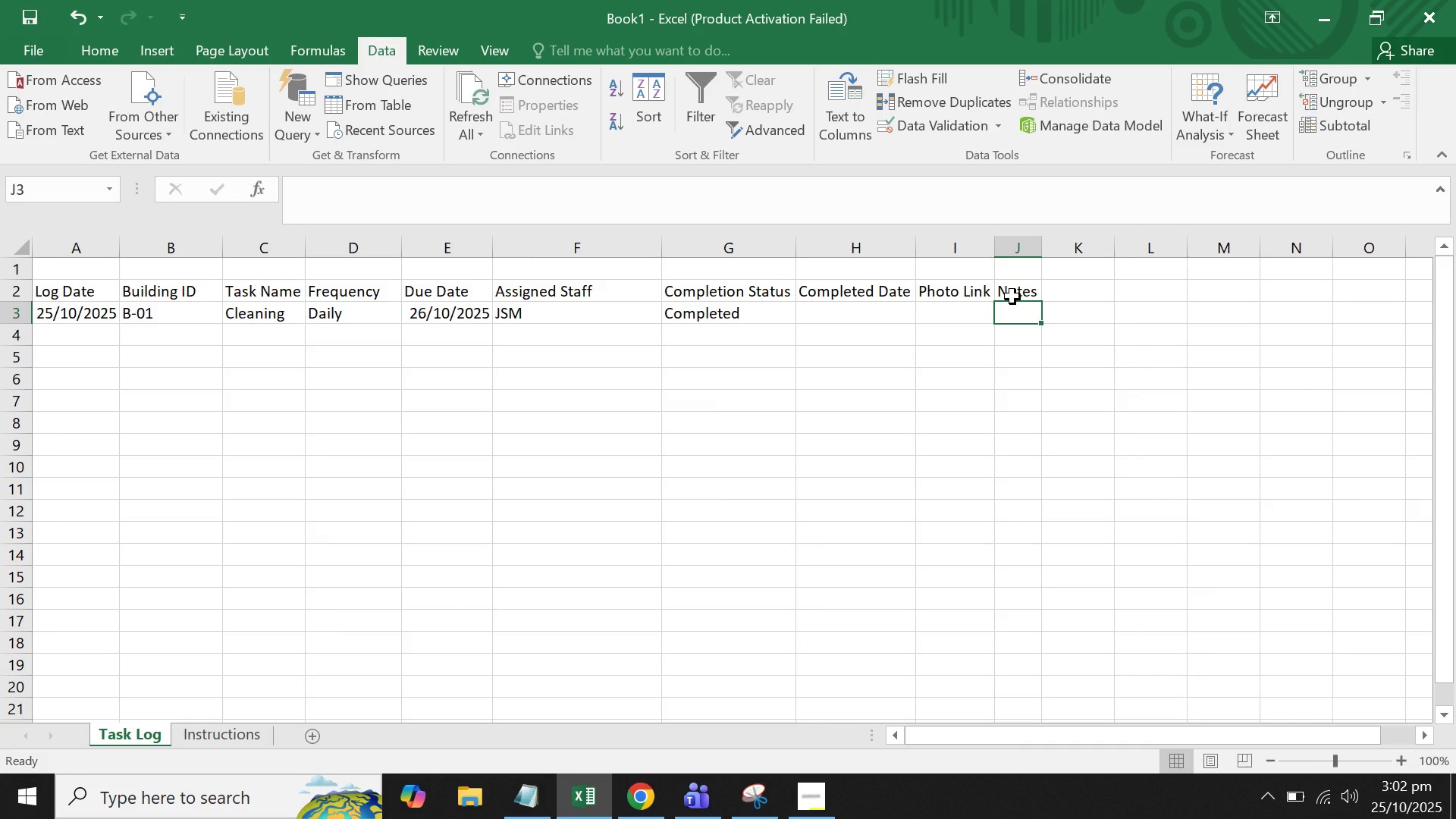 
wait(16.36)
 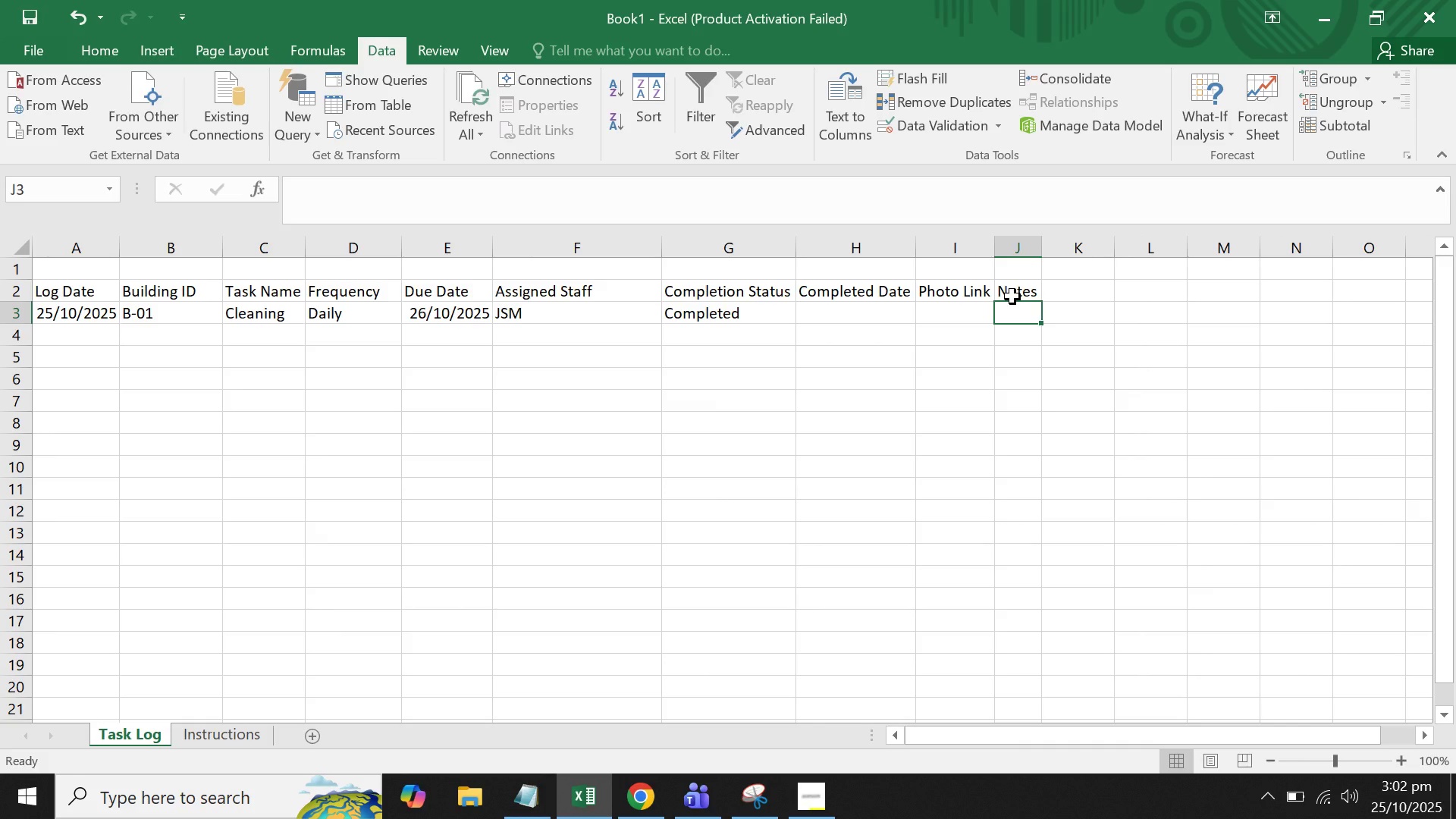 
left_click([28, 290])
 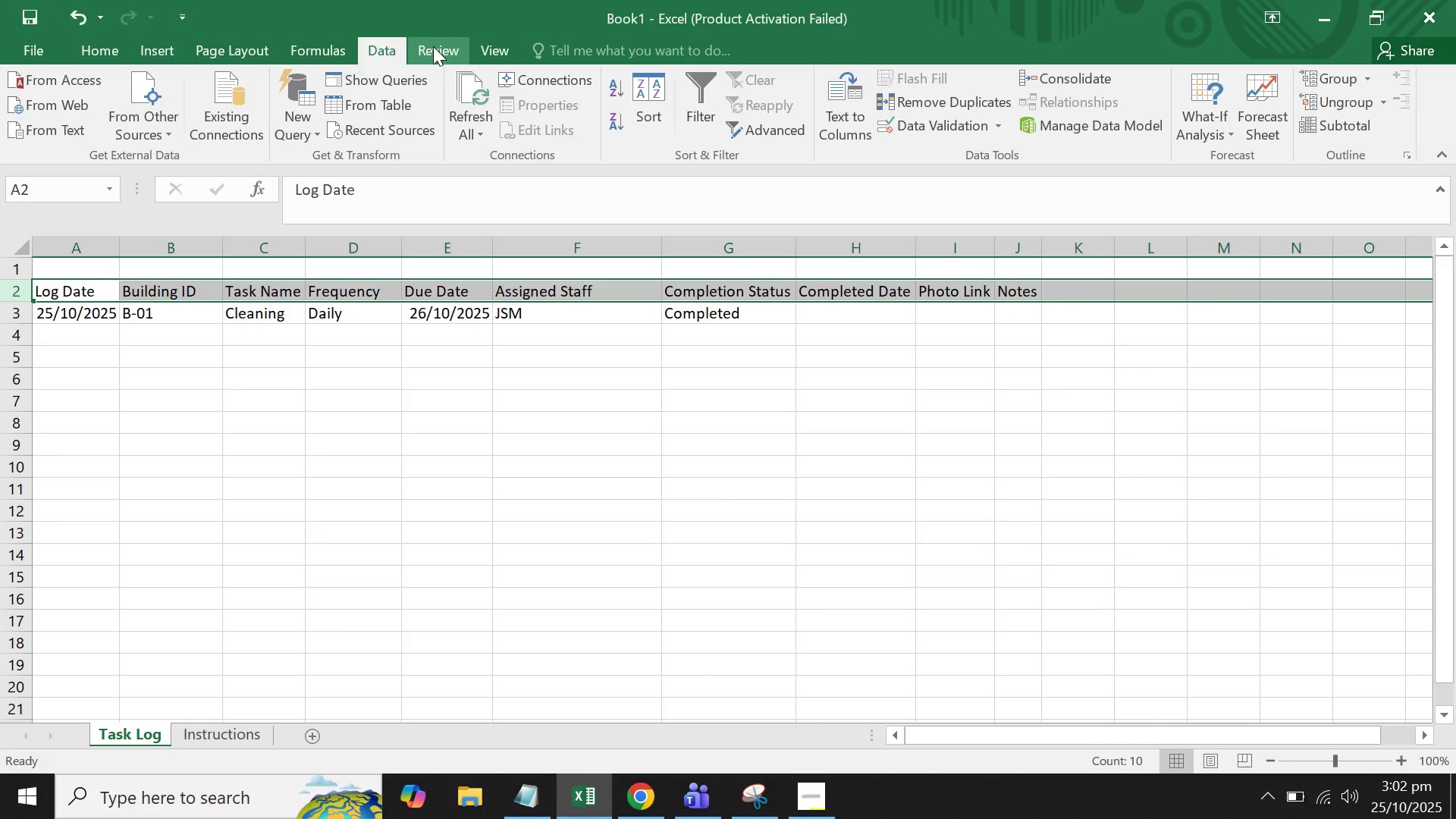 
wait(5.84)
 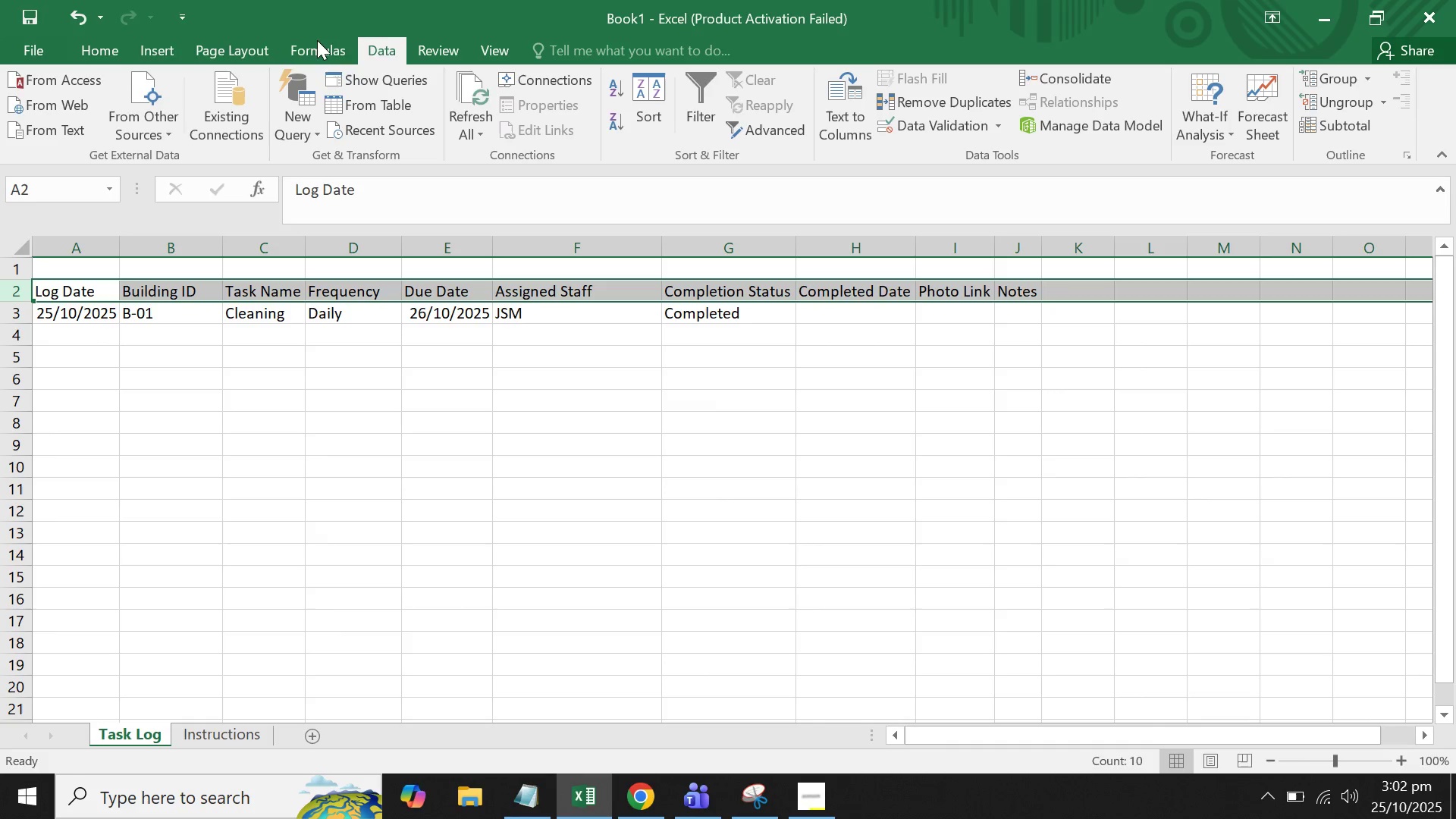 
left_click([146, 52])
 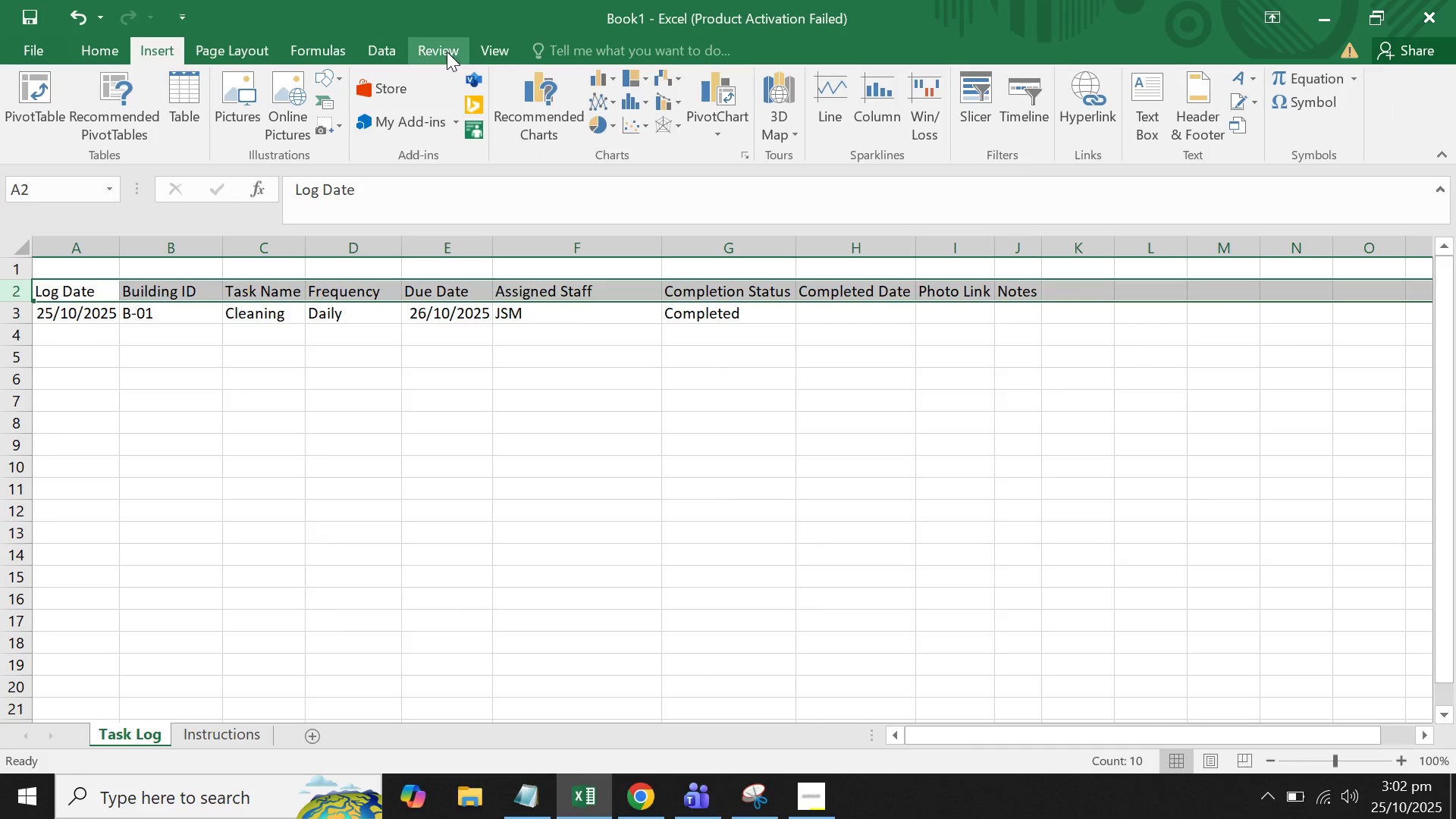 
left_click([491, 51])
 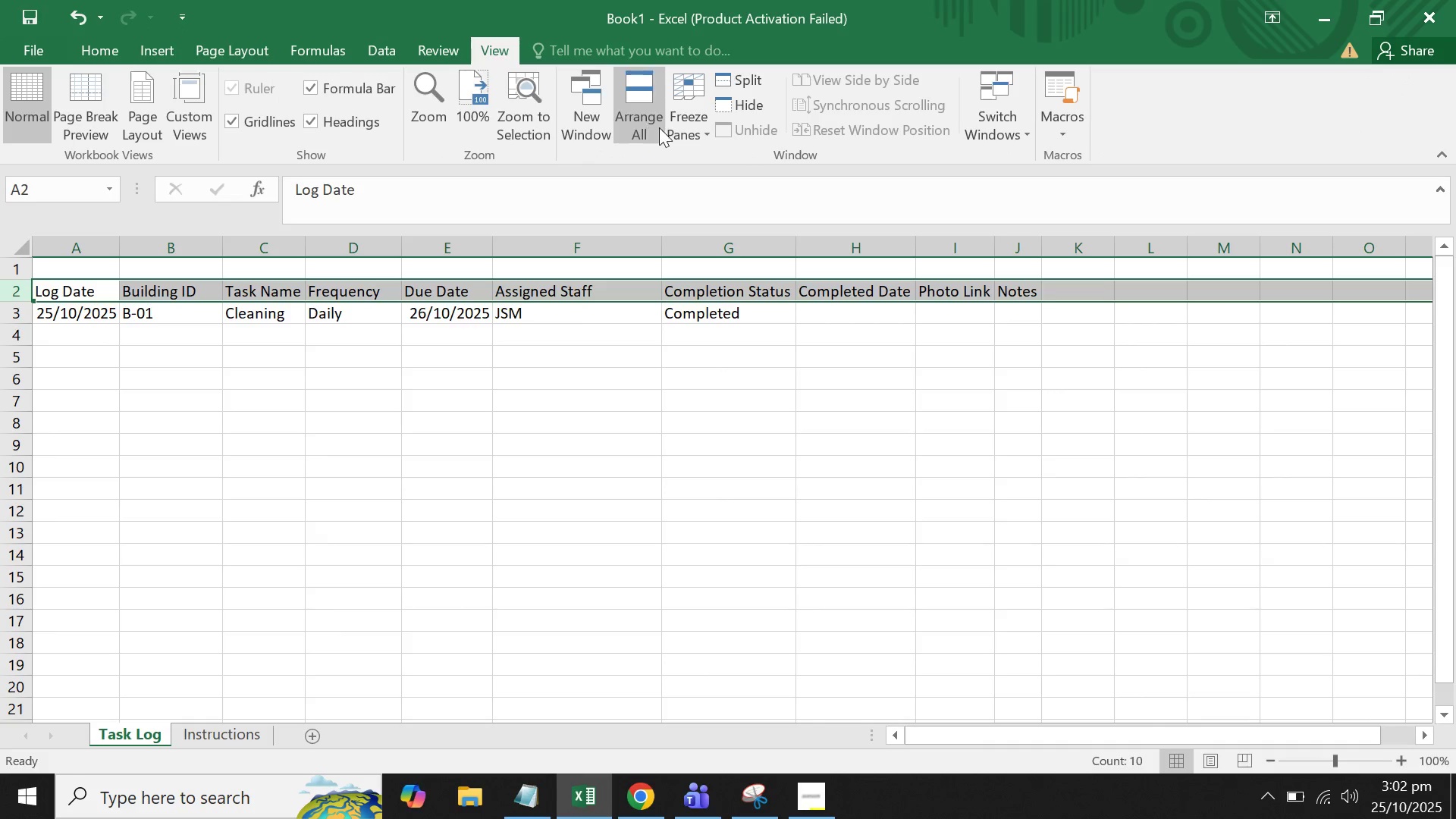 
left_click([683, 127])
 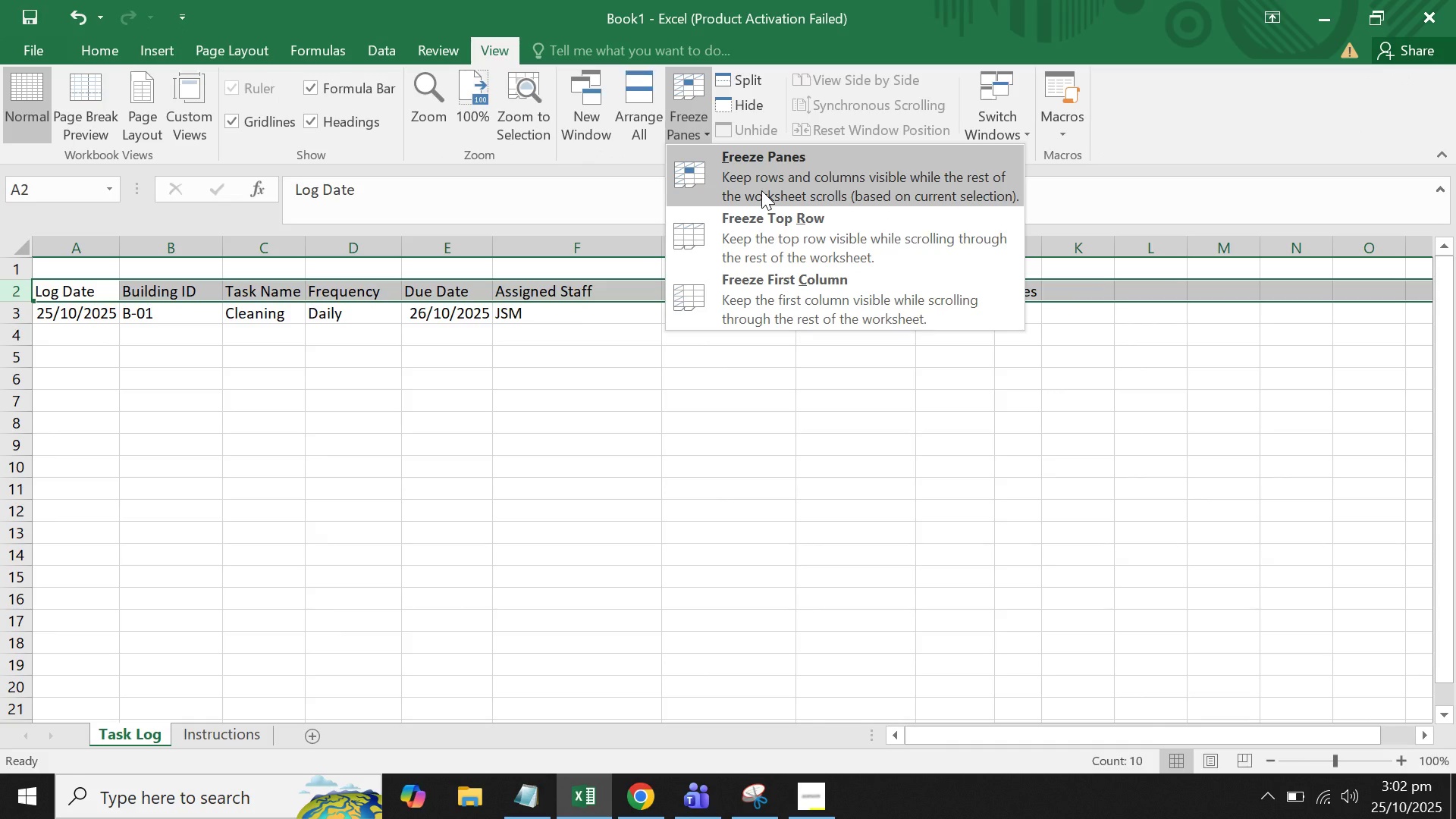 
left_click([761, 190])
 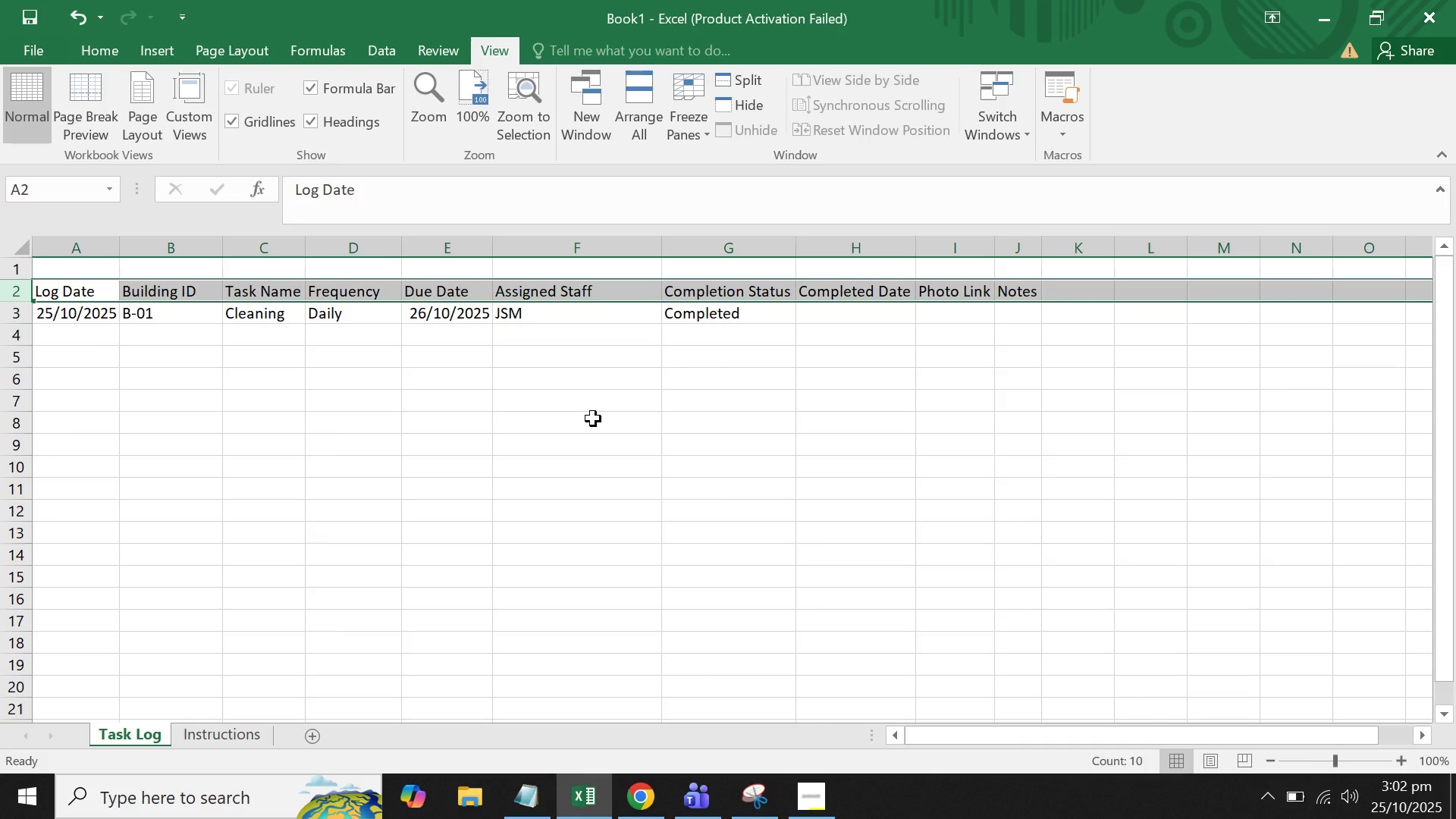 
left_click([593, 419])
 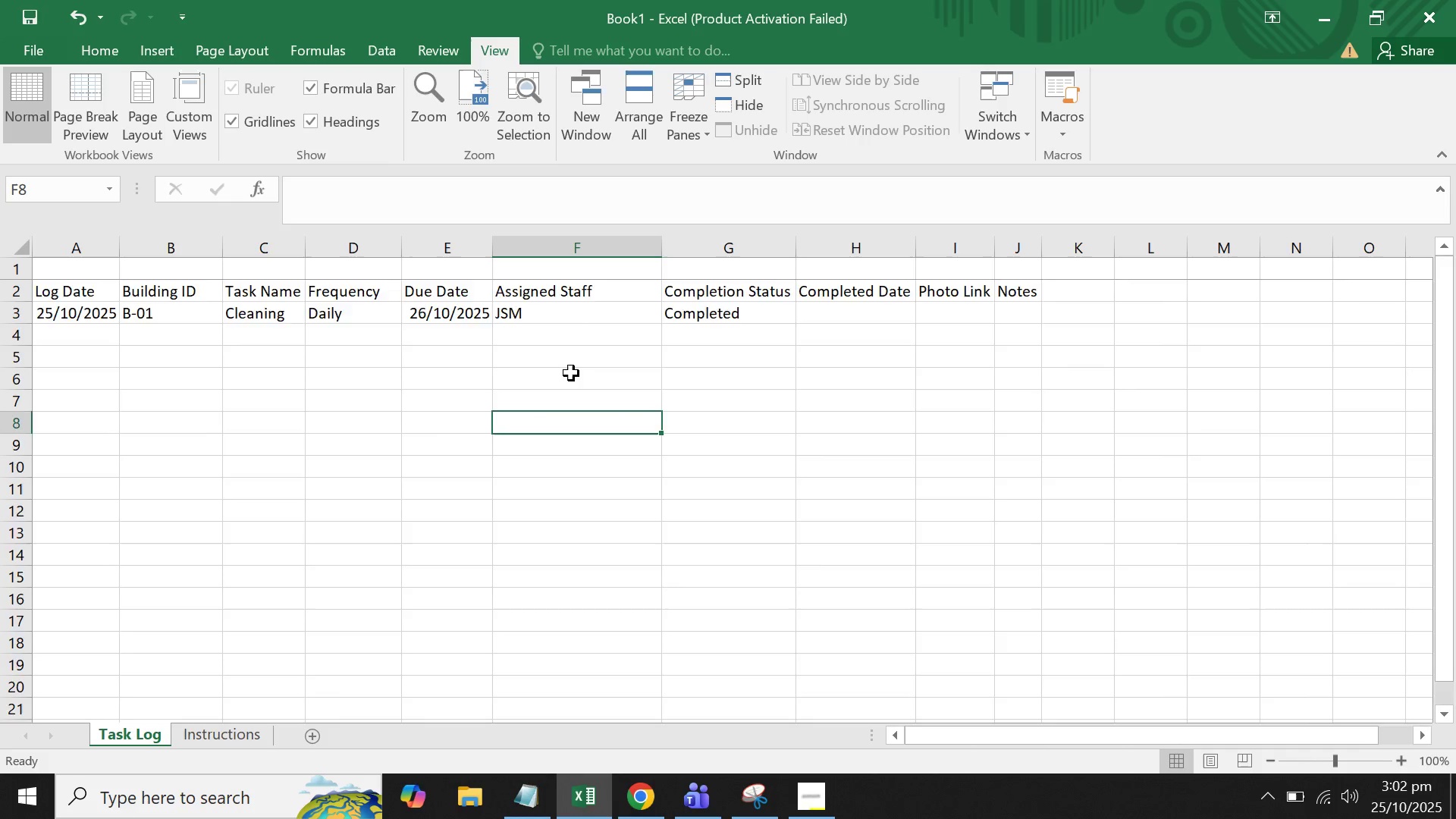 
scroll: coordinate [571, 373], scroll_direction: up, amount: 1.0
 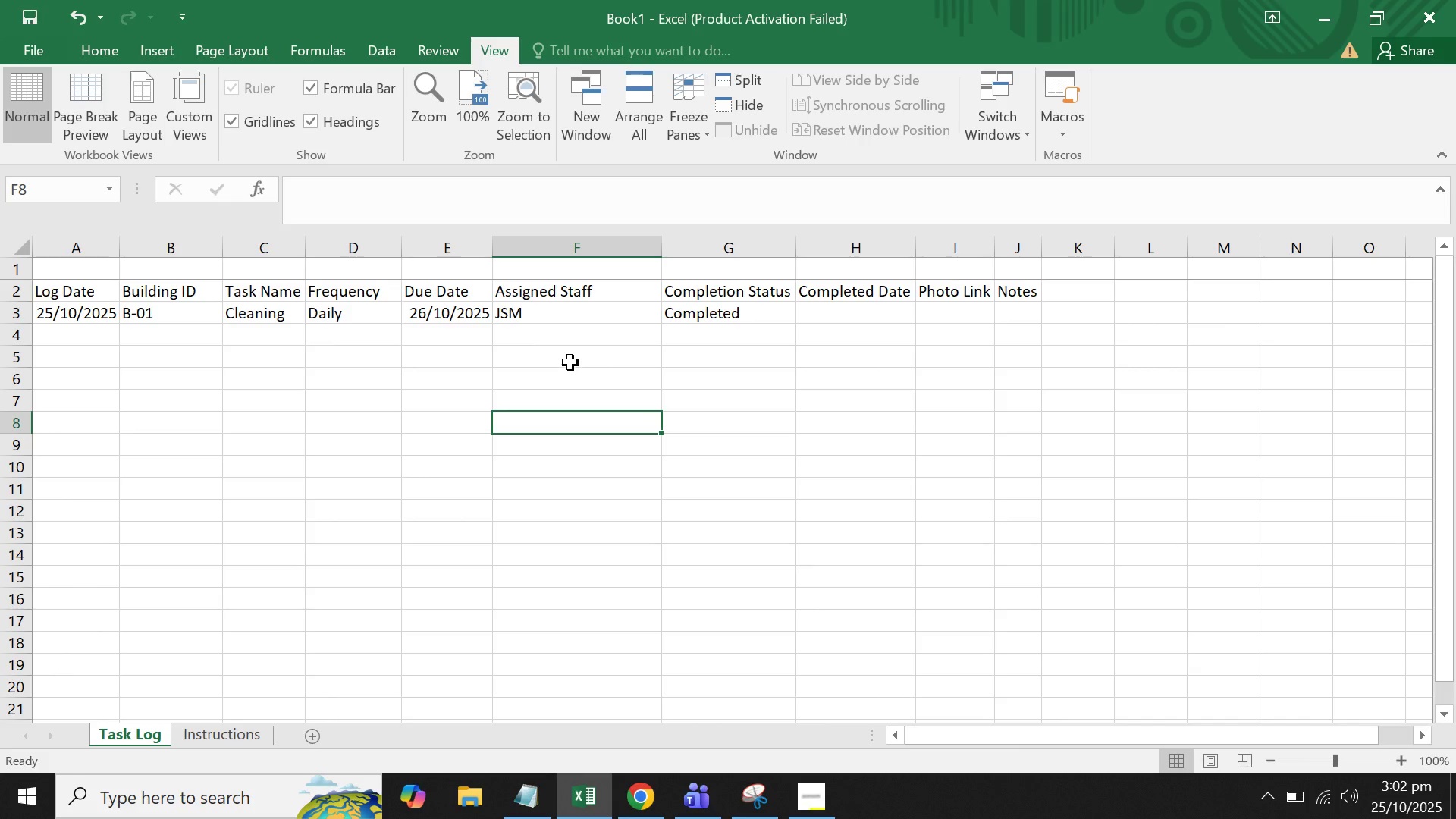 
key(Control+Z)
 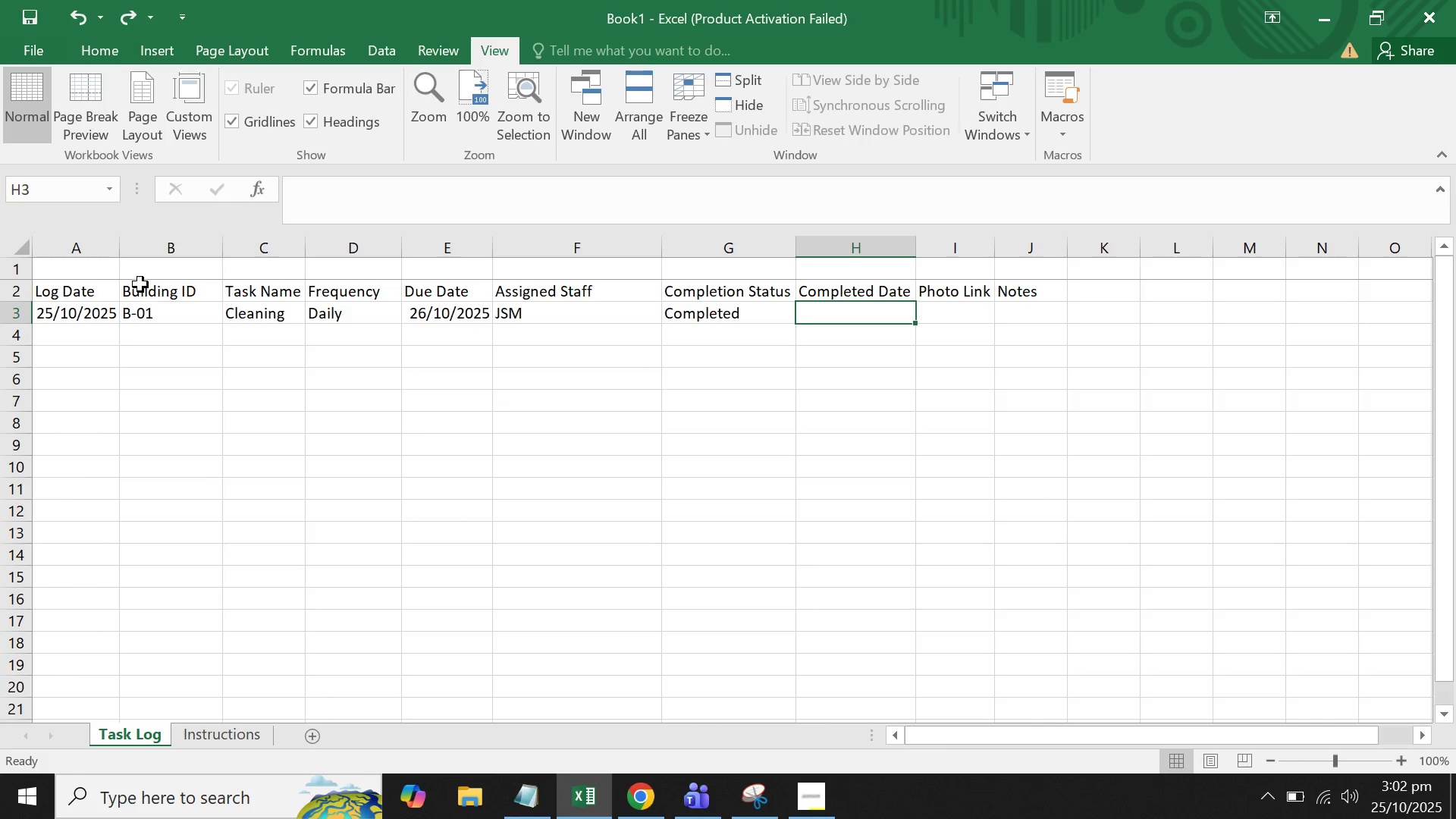 
left_click([140, 279])
 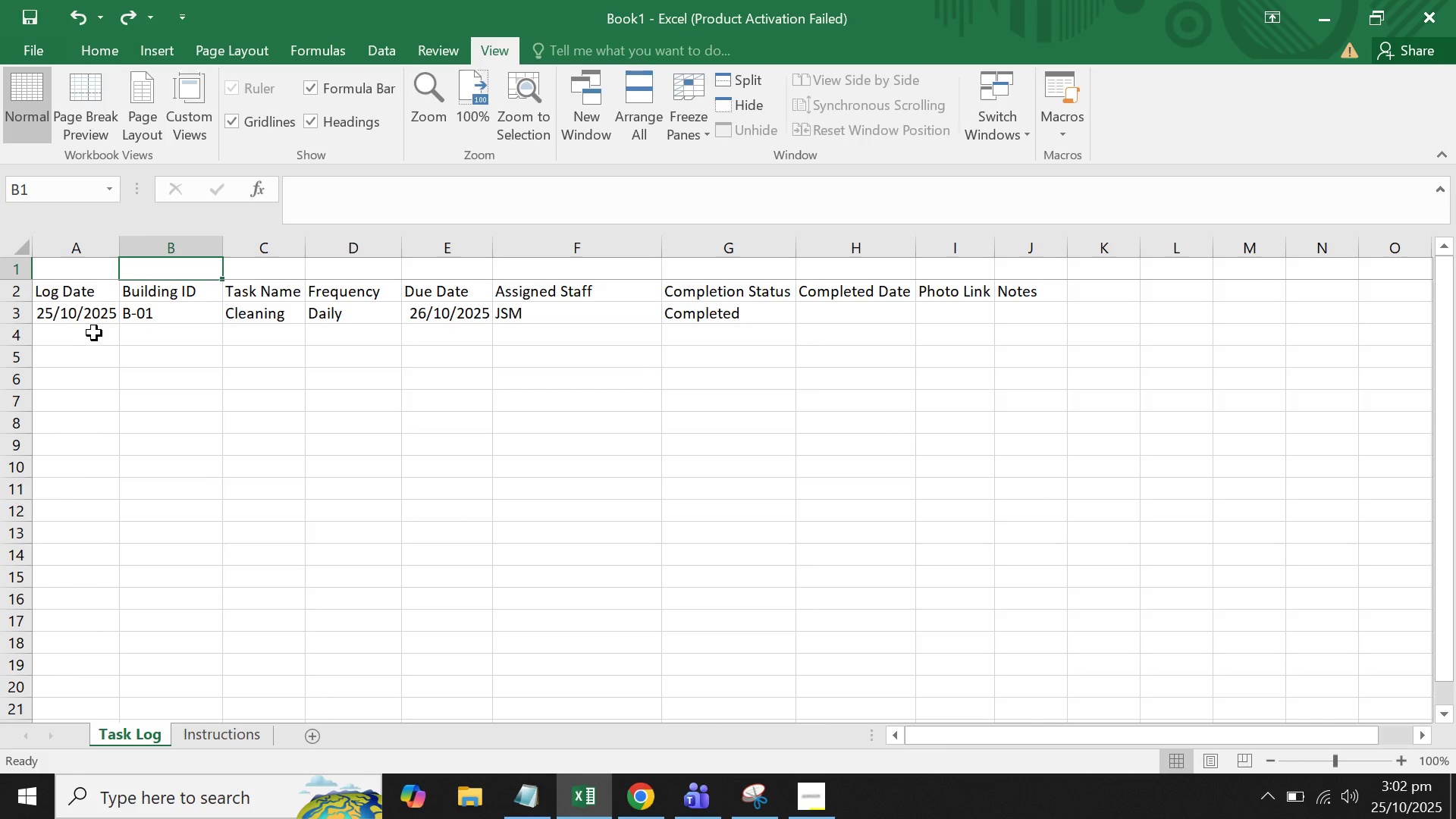 
scroll: coordinate [102, 335], scroll_direction: up, amount: 3.0
 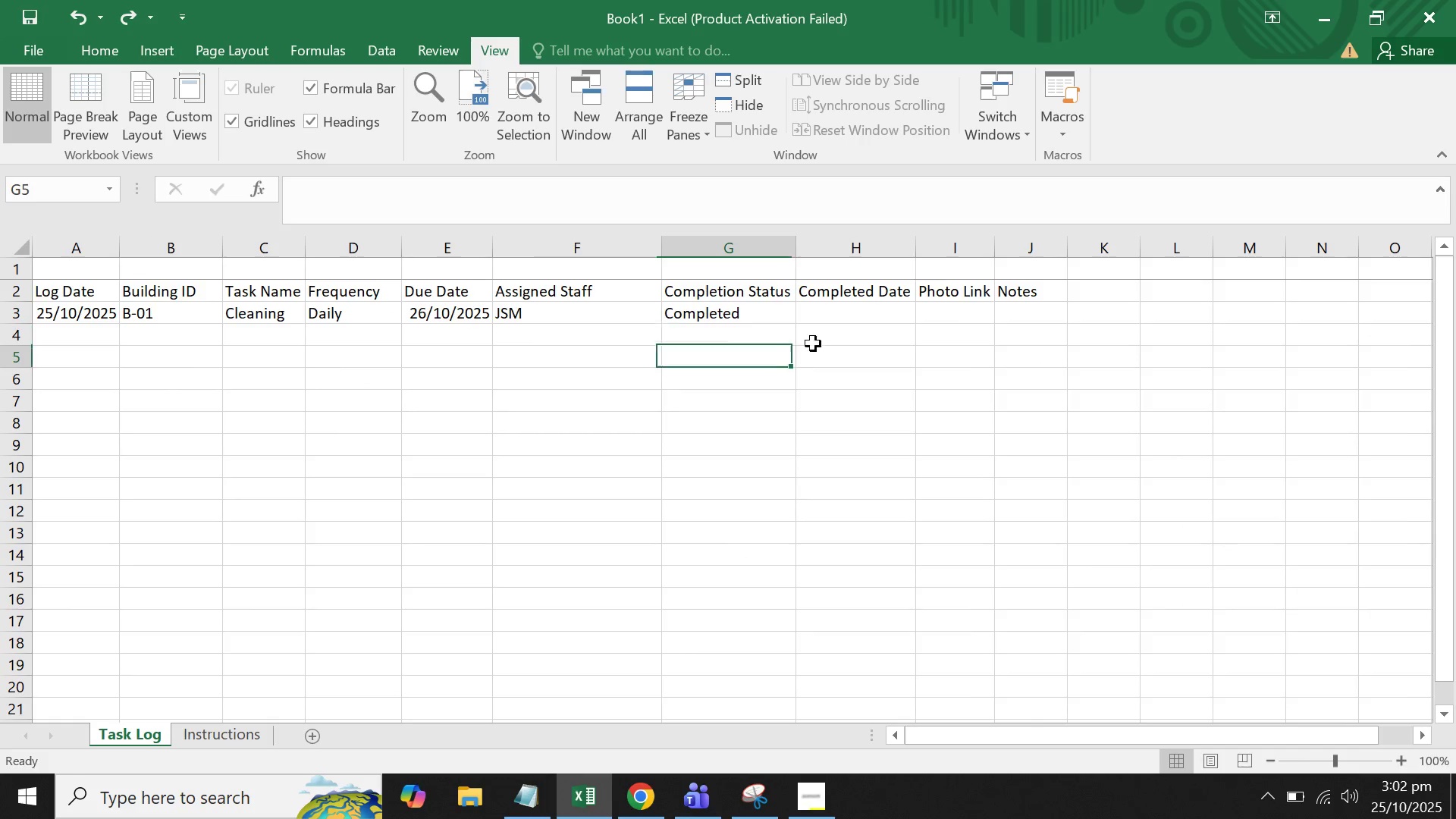 
double_click([957, 325])
 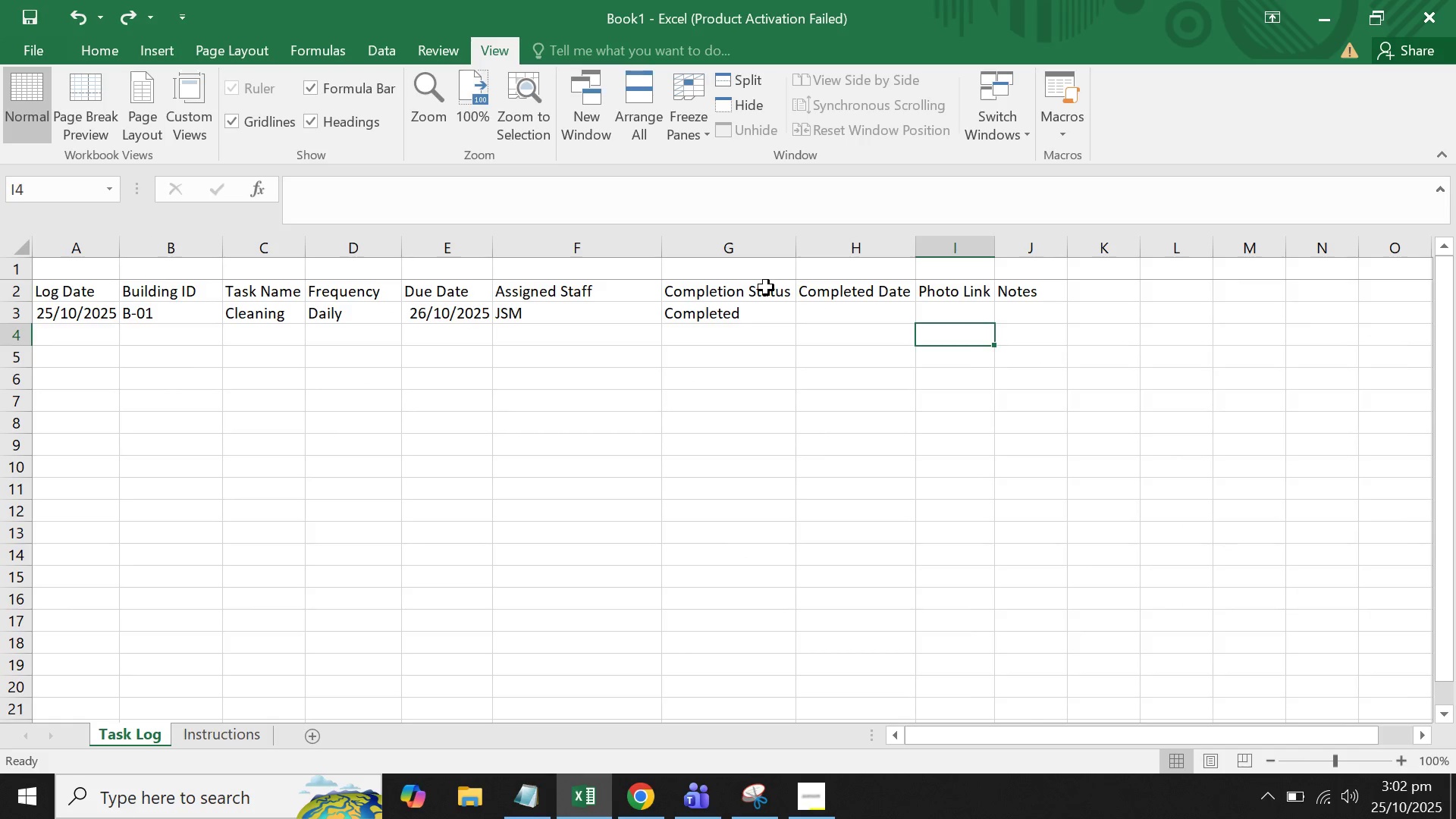 
triple_click([766, 287])
 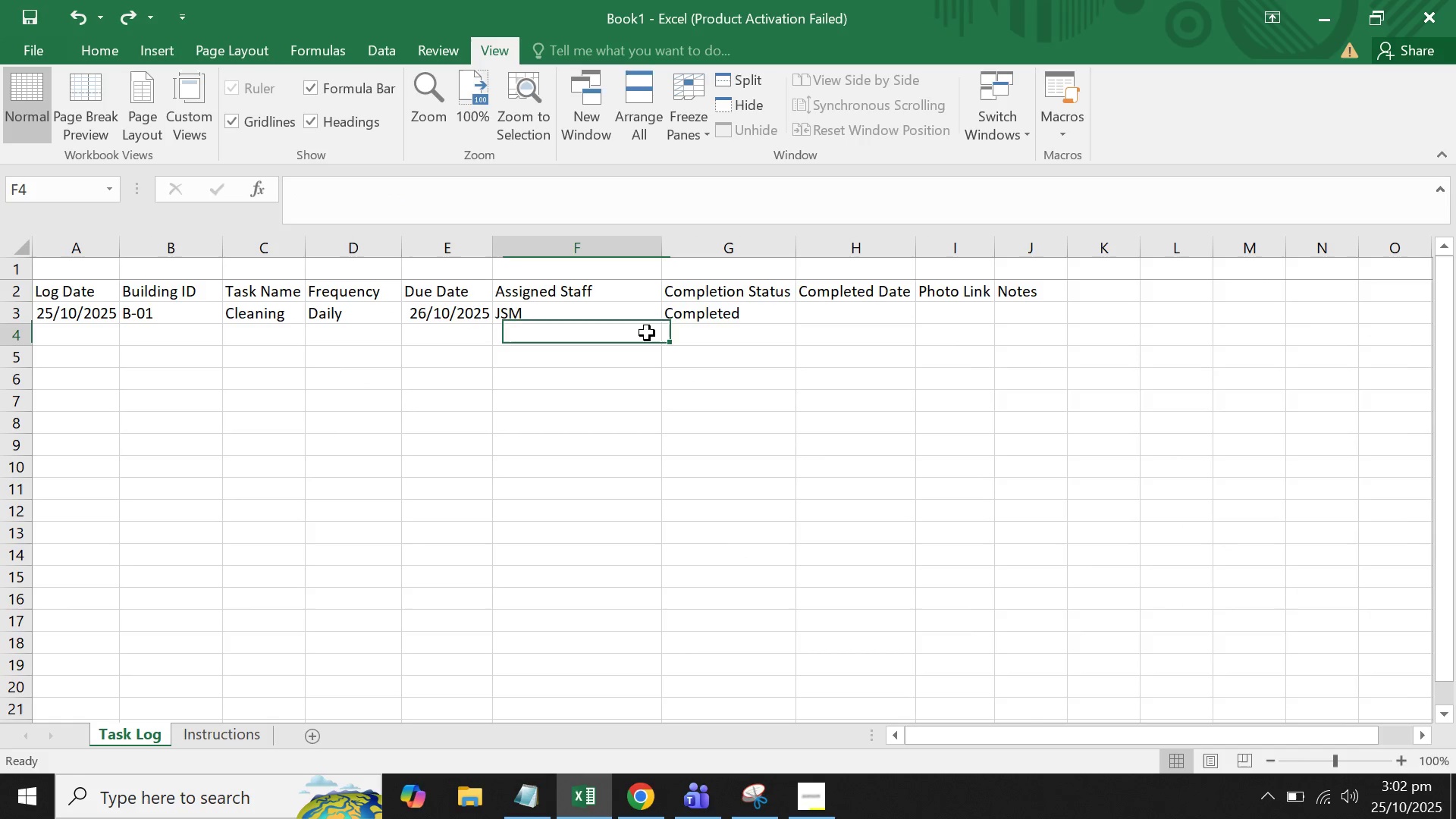 
triple_click([647, 333])
 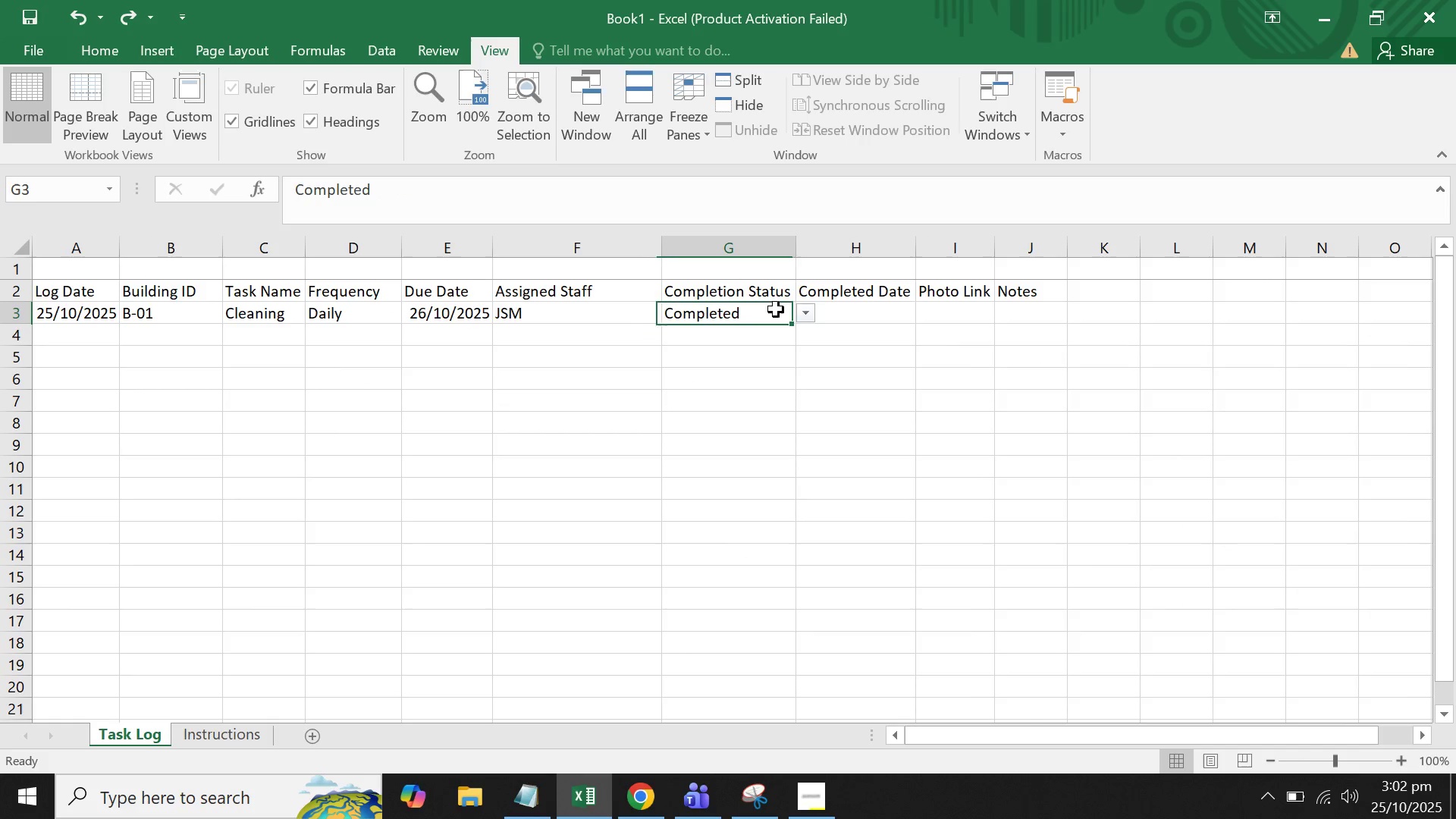 
triple_click([776, 309])
 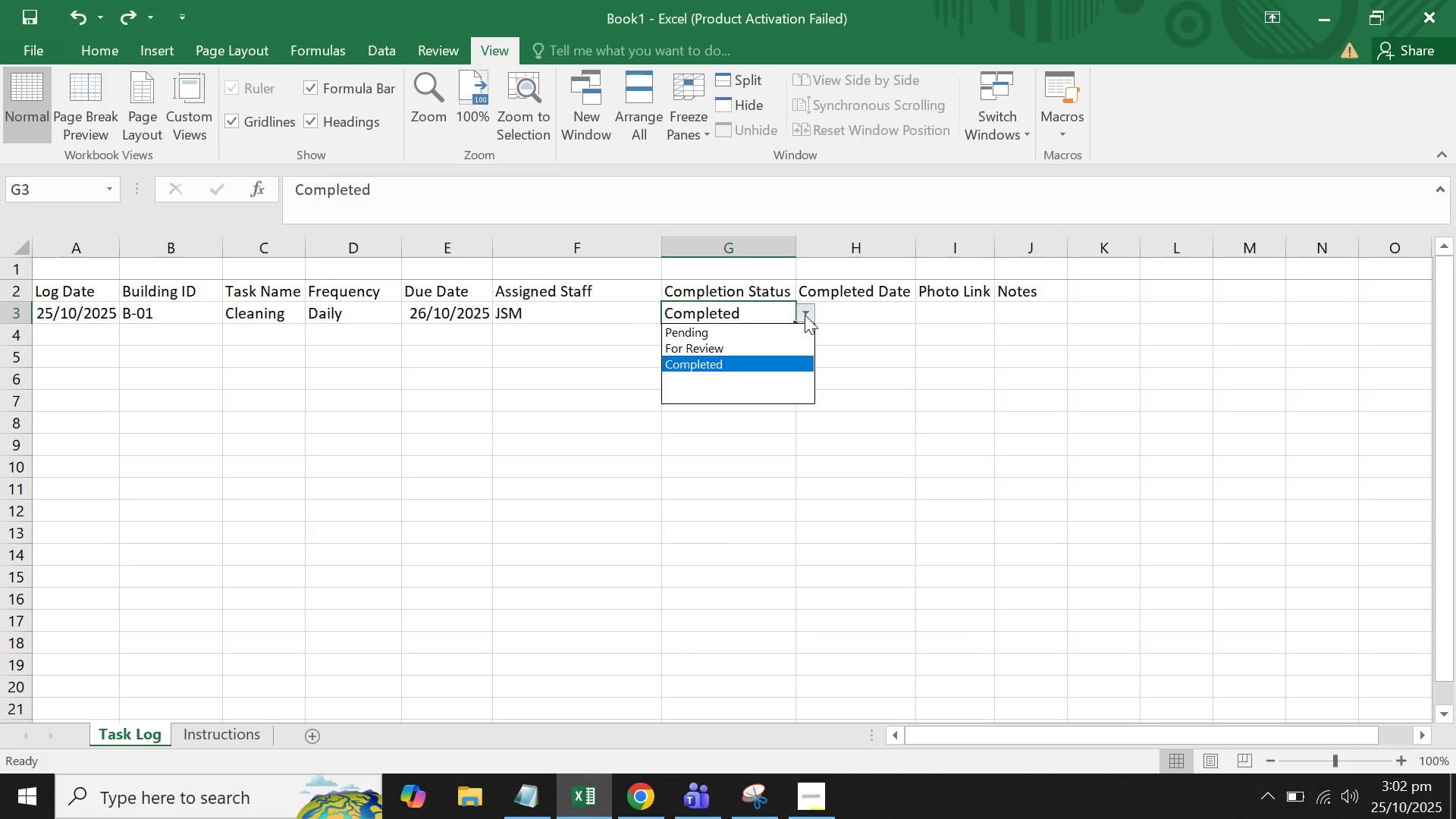 
left_click([805, 315])
 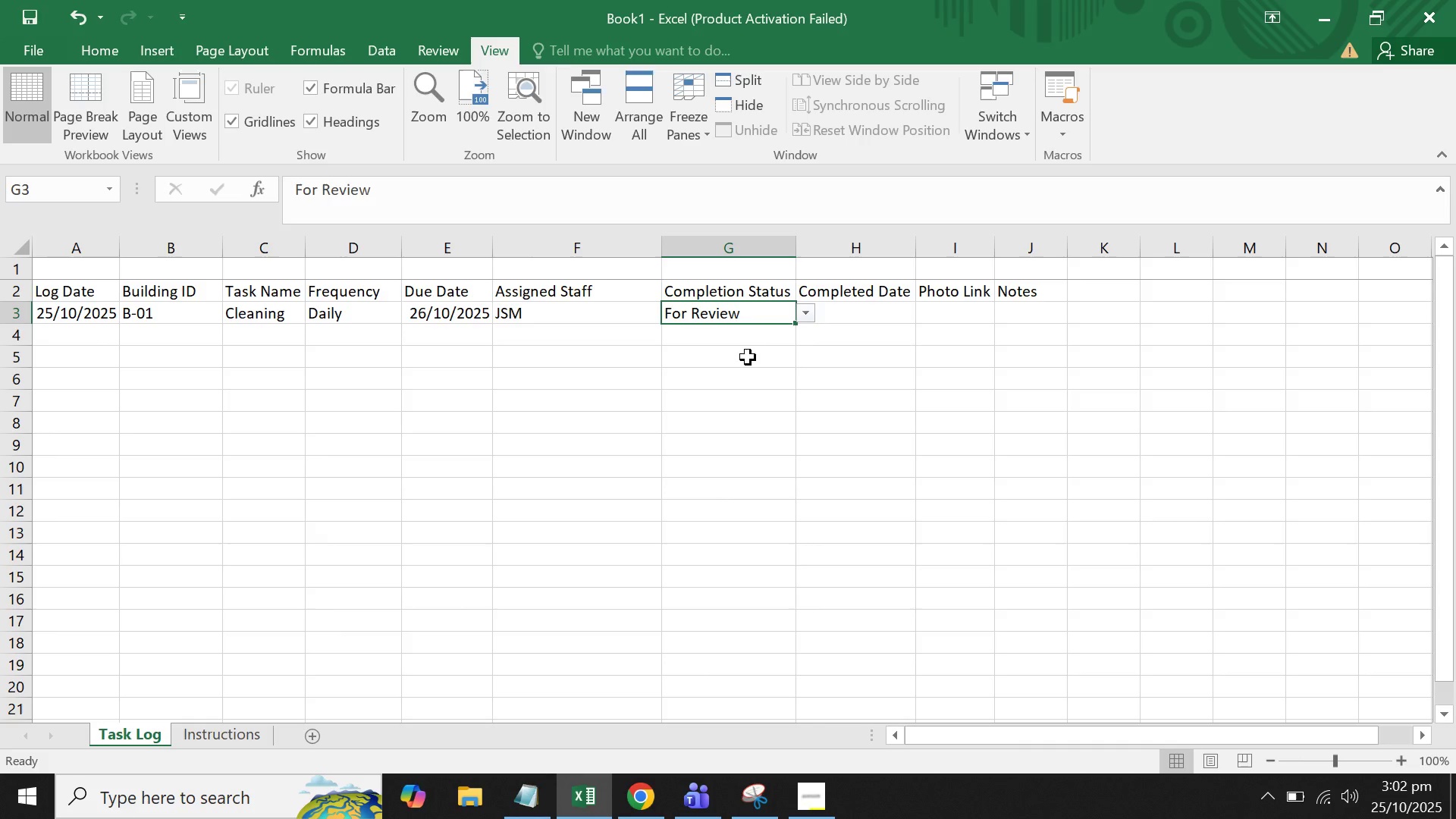 
double_click([739, 366])
 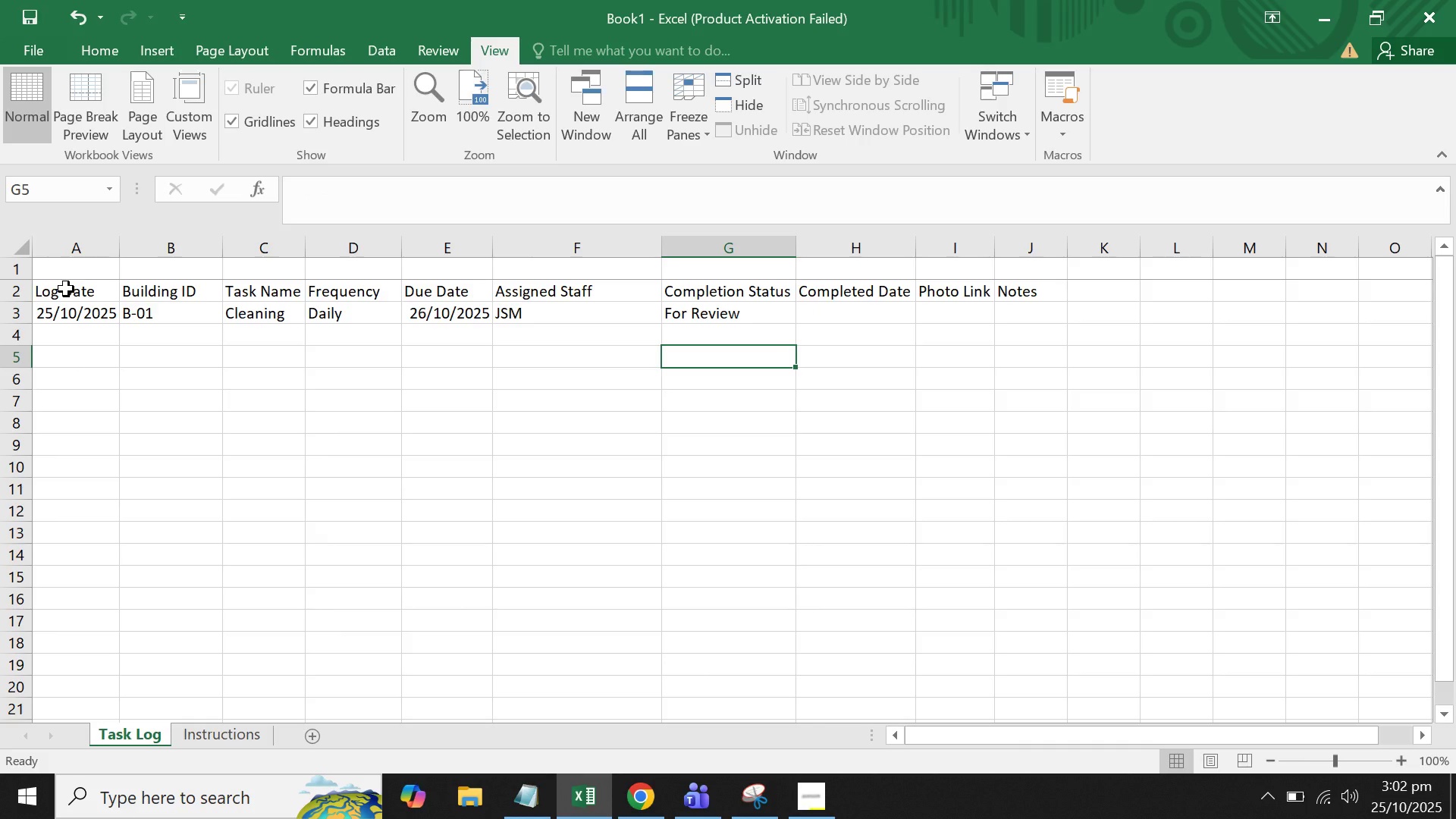 
left_click([66, 289])
 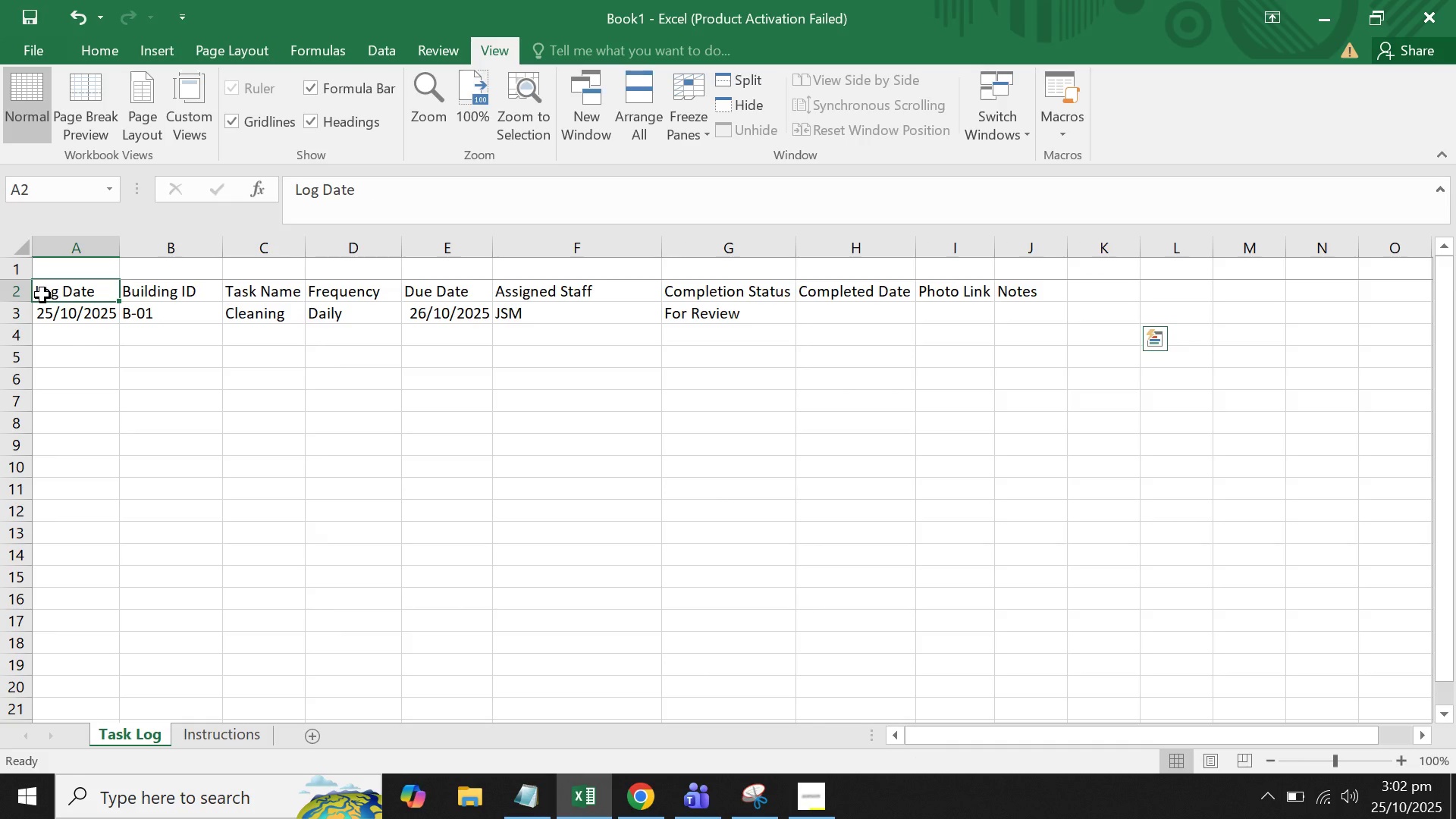 
wait(10.55)
 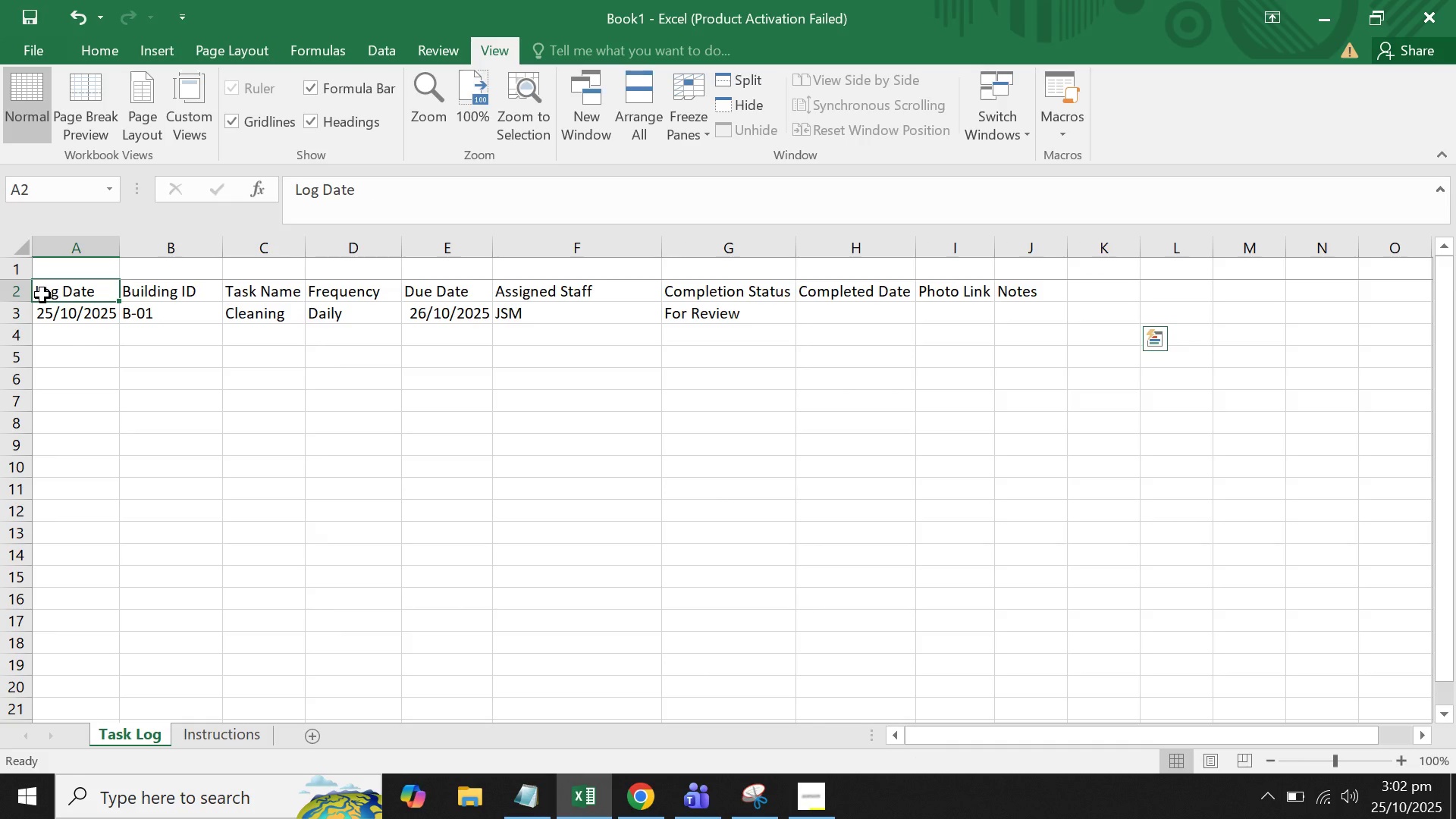 
left_click([698, 135])
 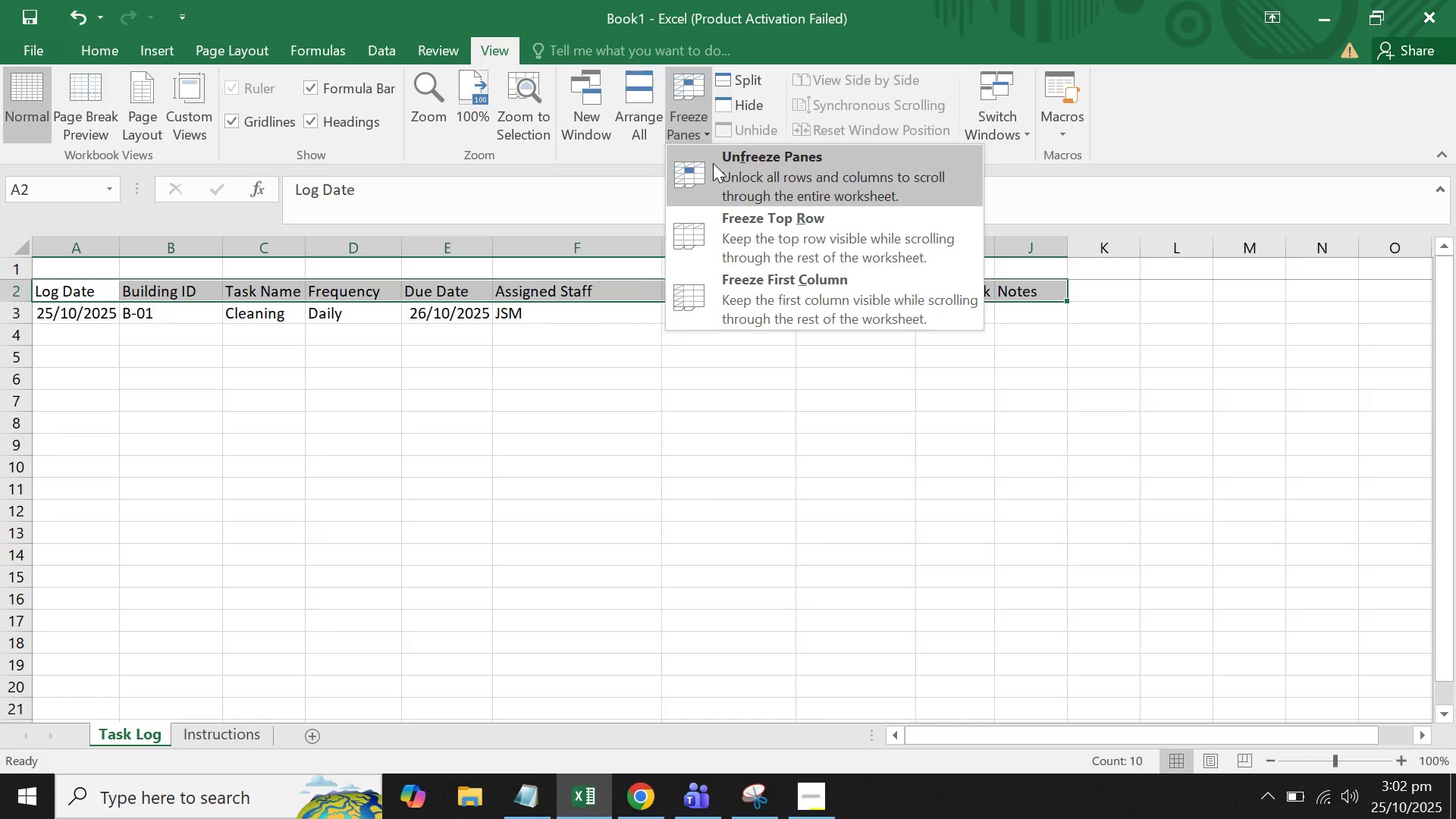 
left_click([713, 163])
 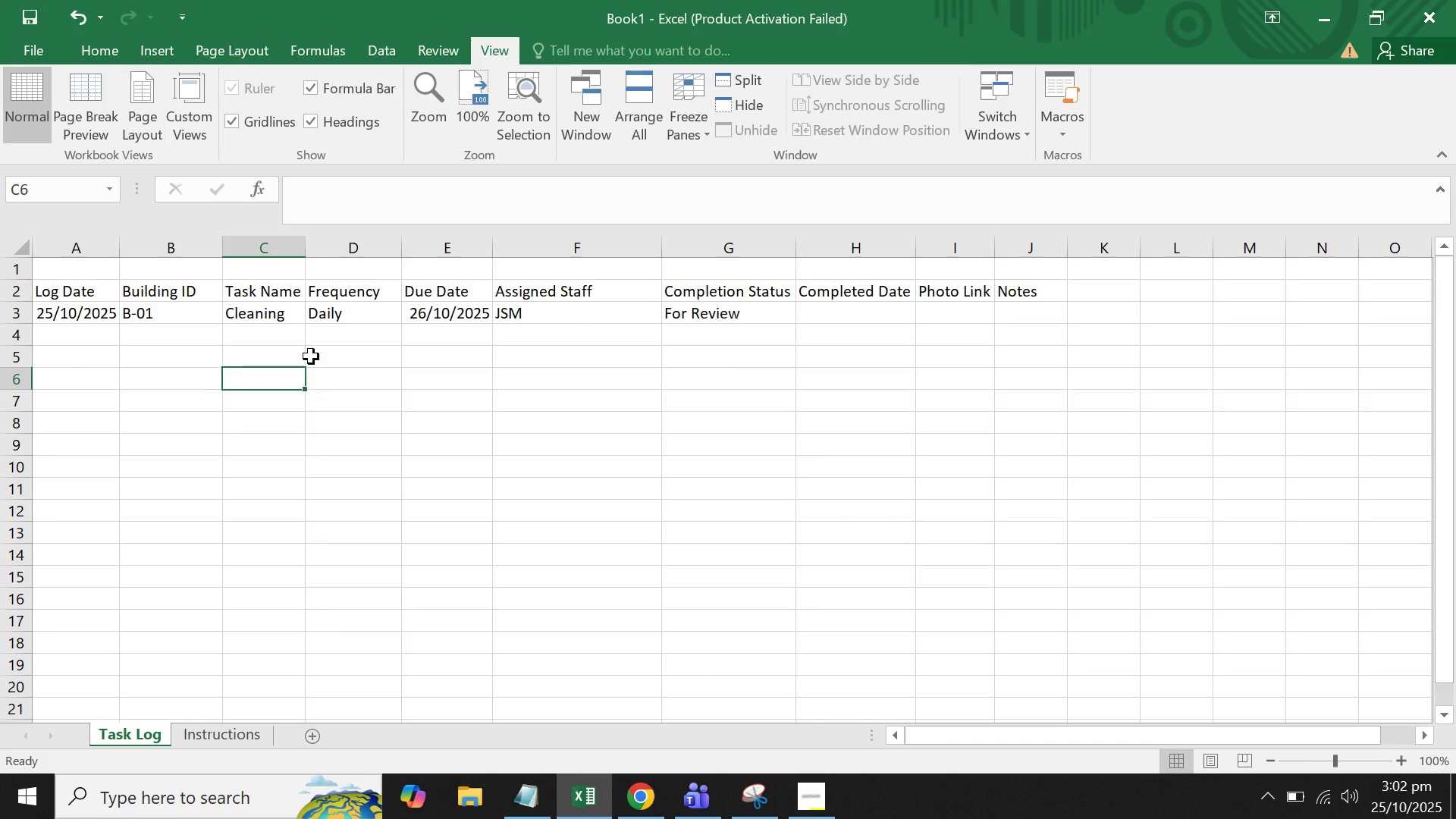 
double_click([267, 314])
 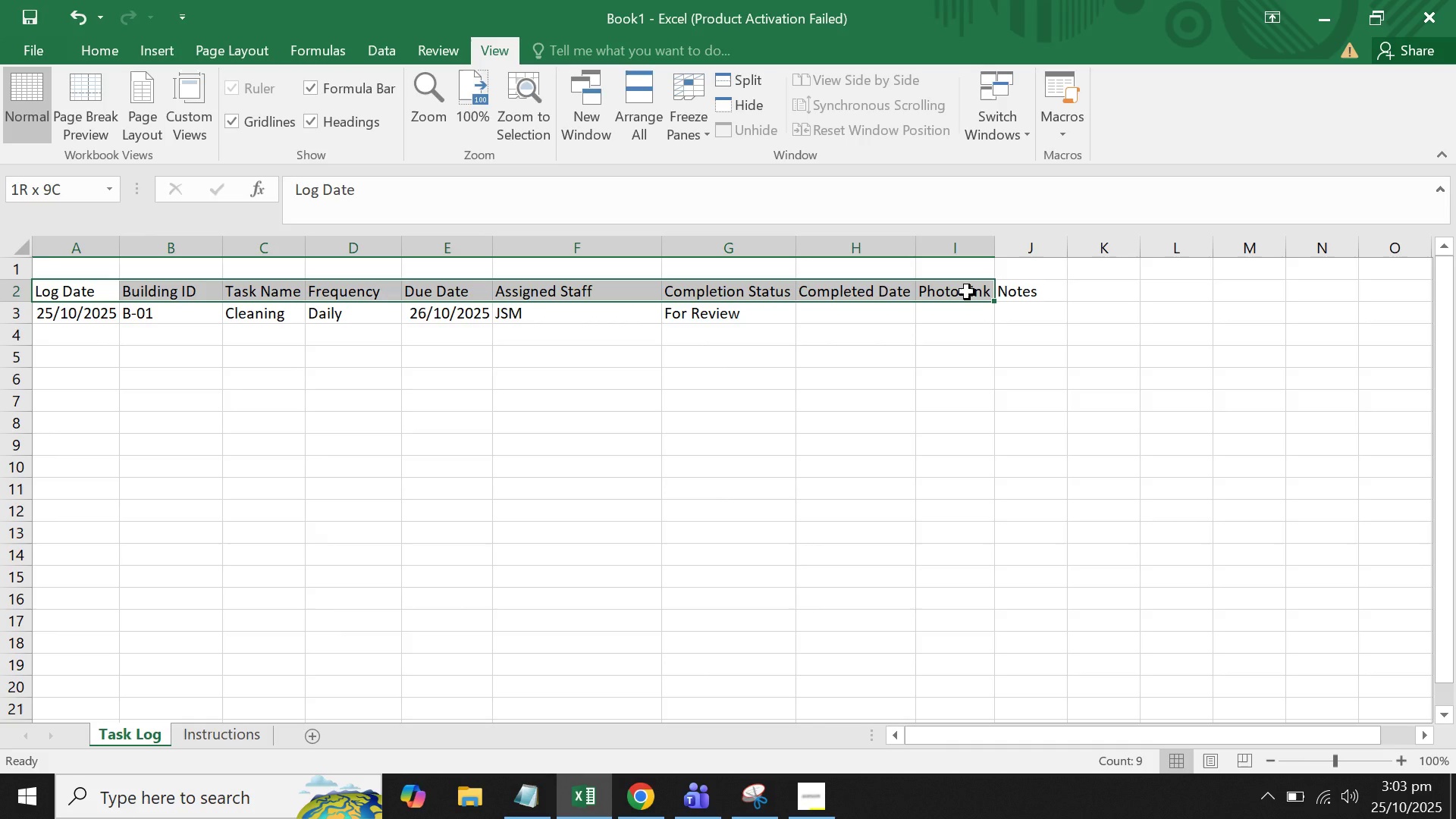 
wait(5.14)
 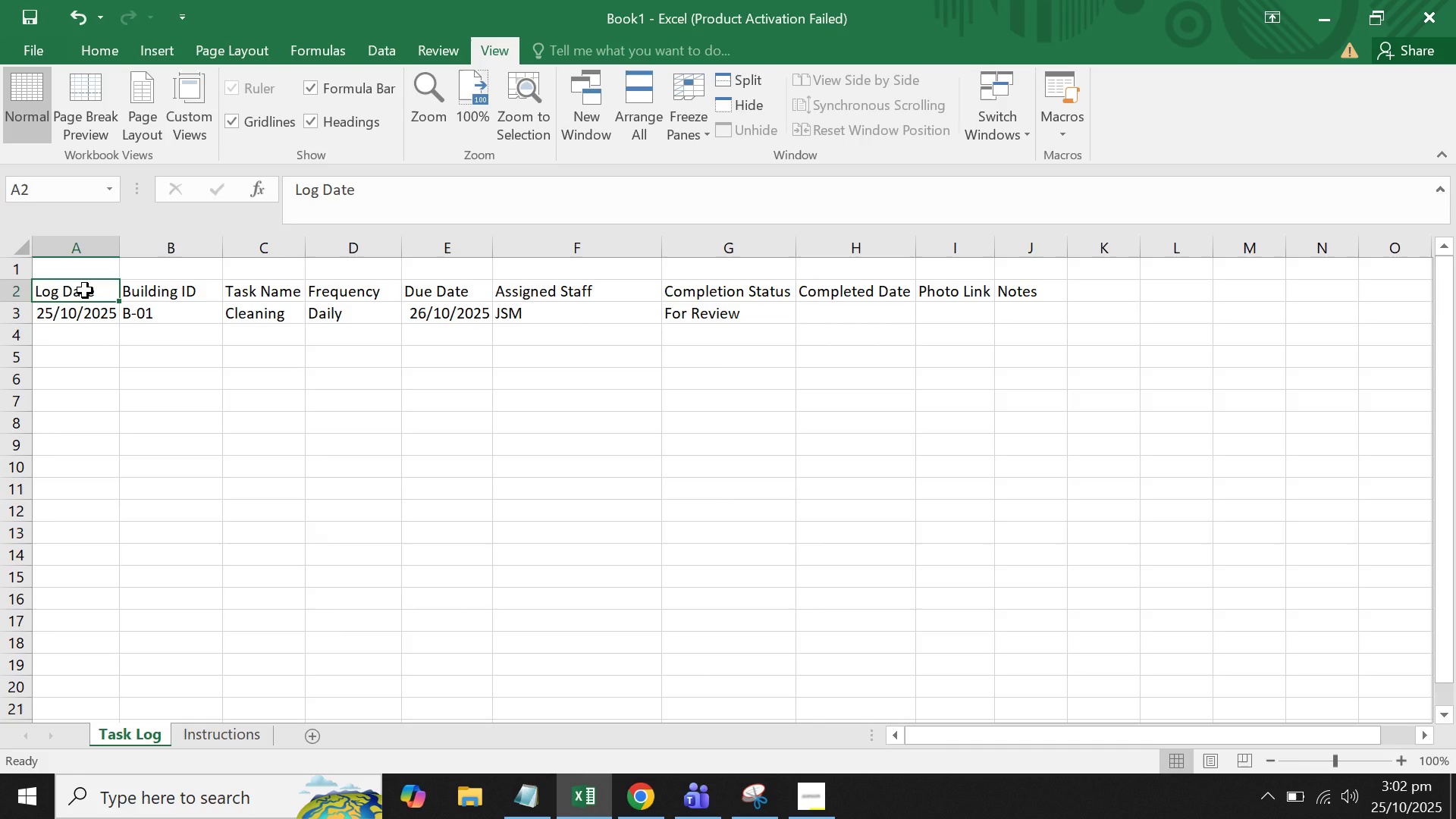 
left_click([114, 264])
 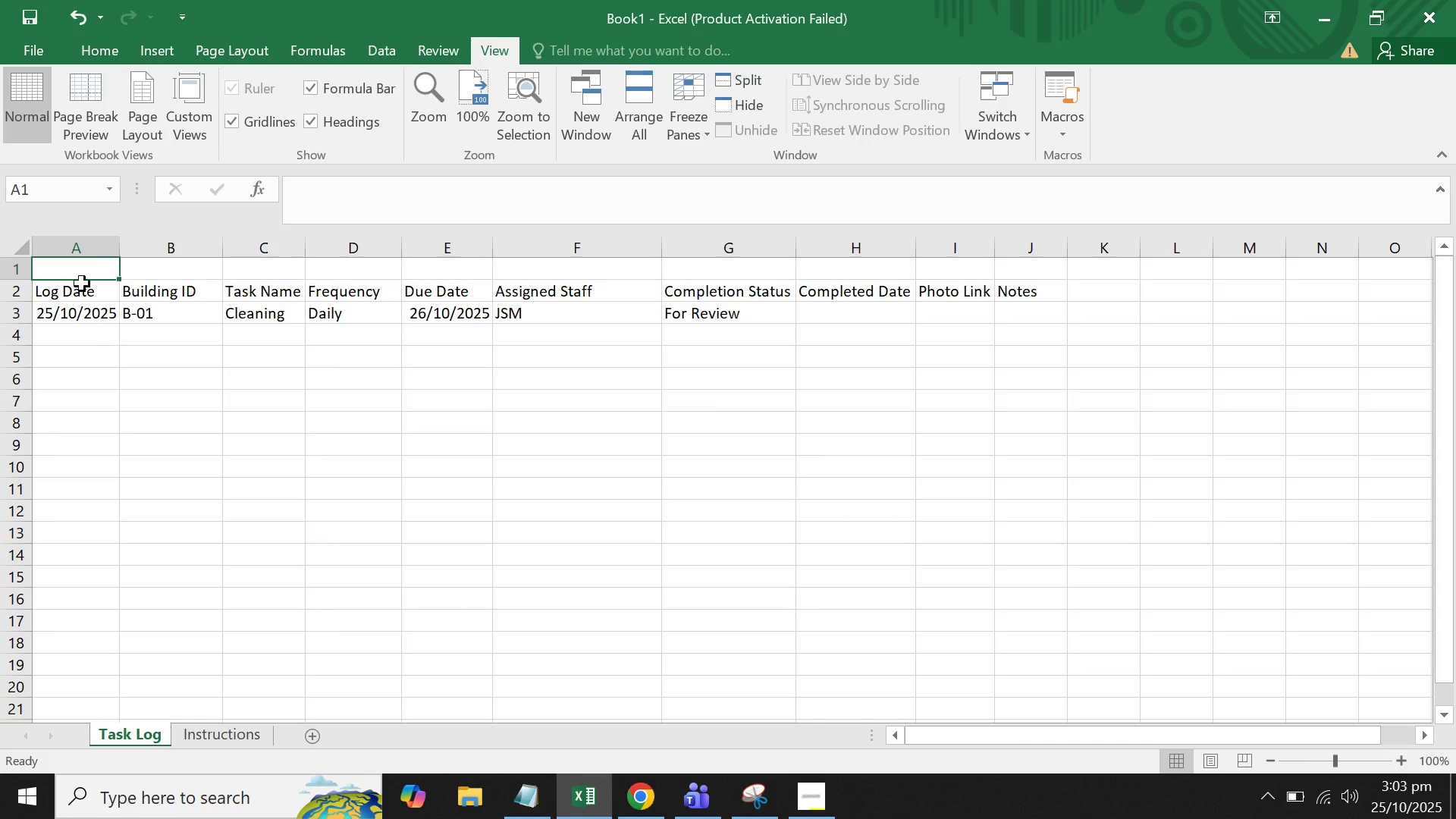 
left_click([3, 272])
 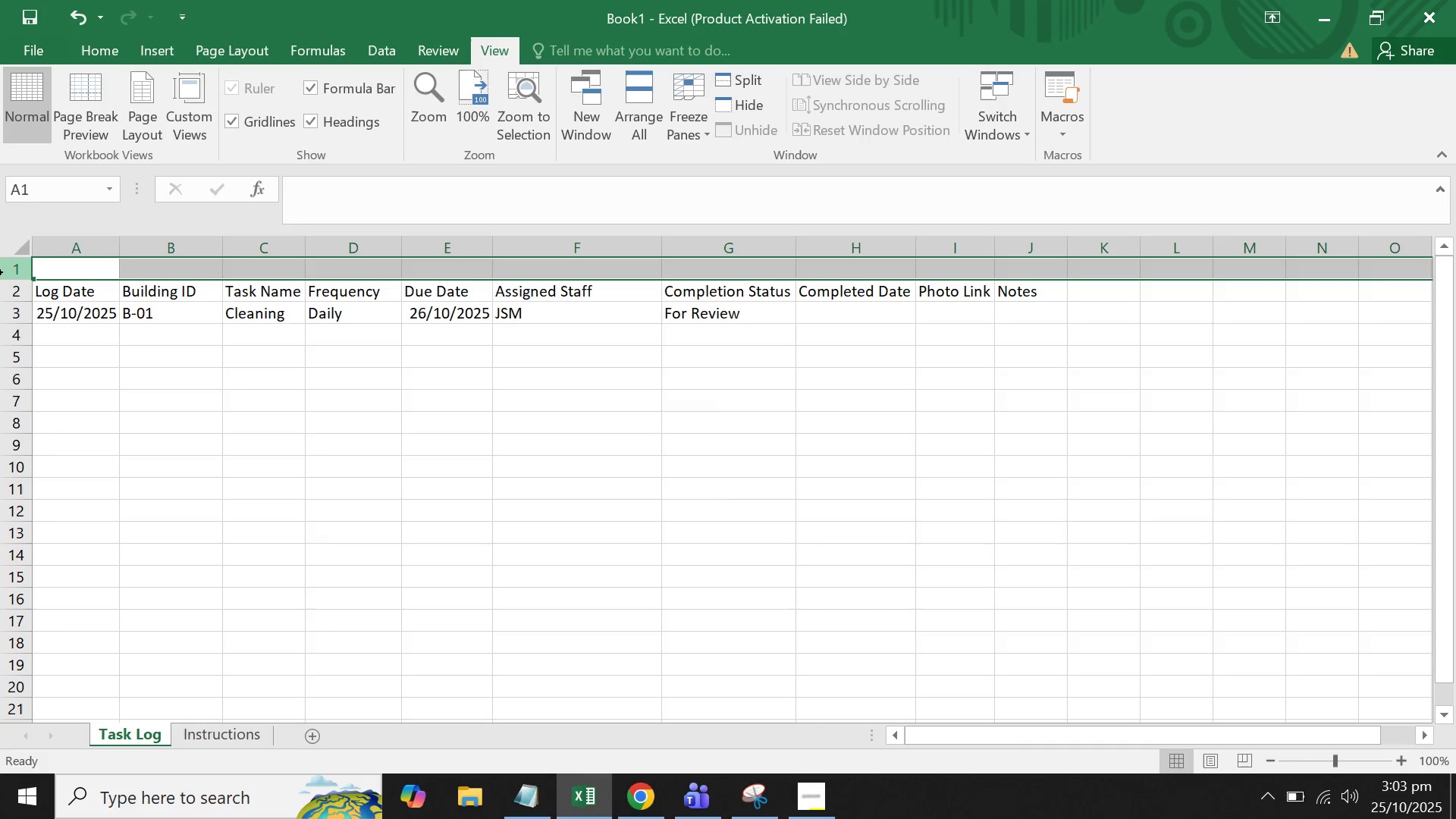 
right_click([3, 272])
 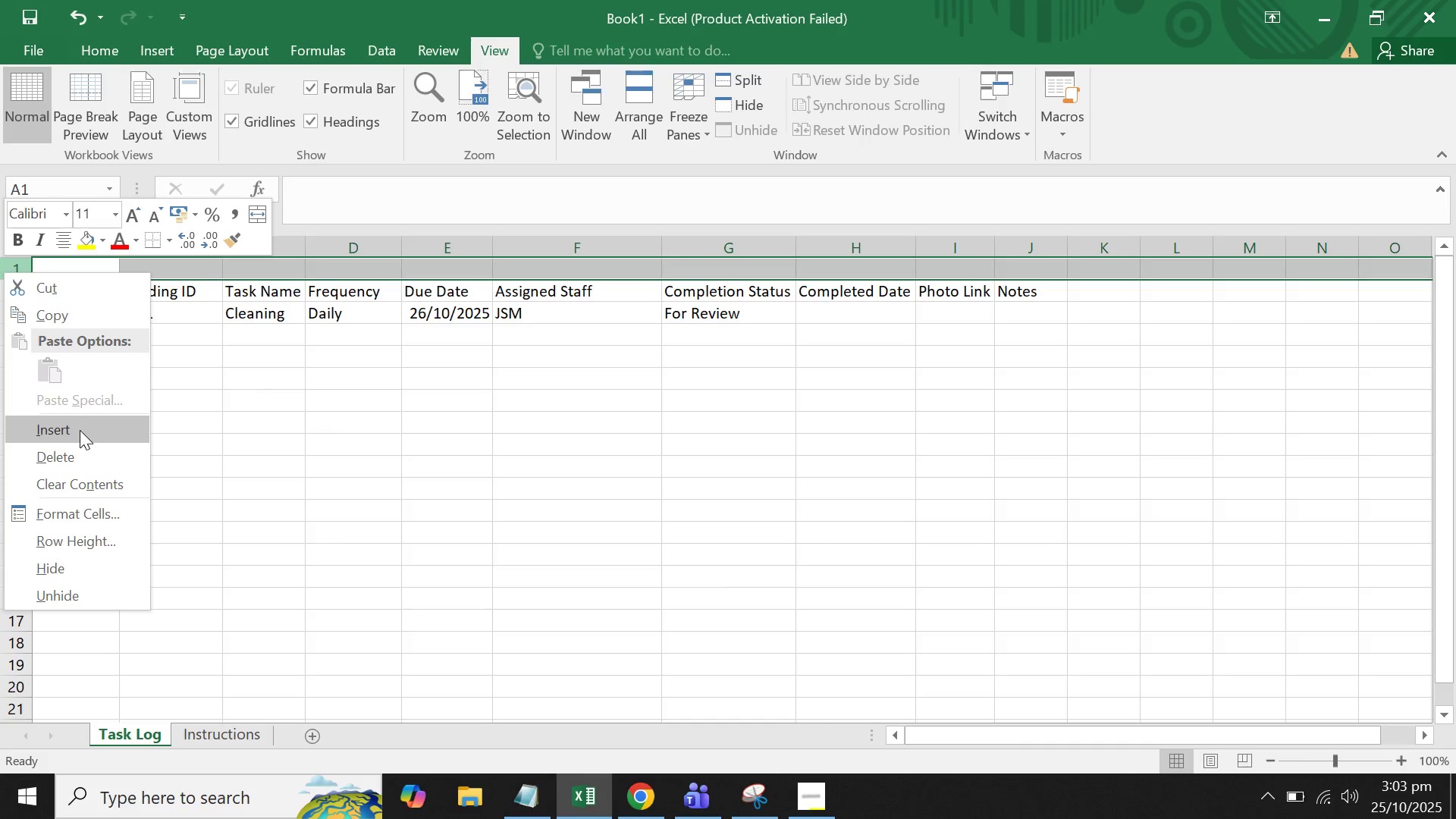 
left_click([80, 433])
 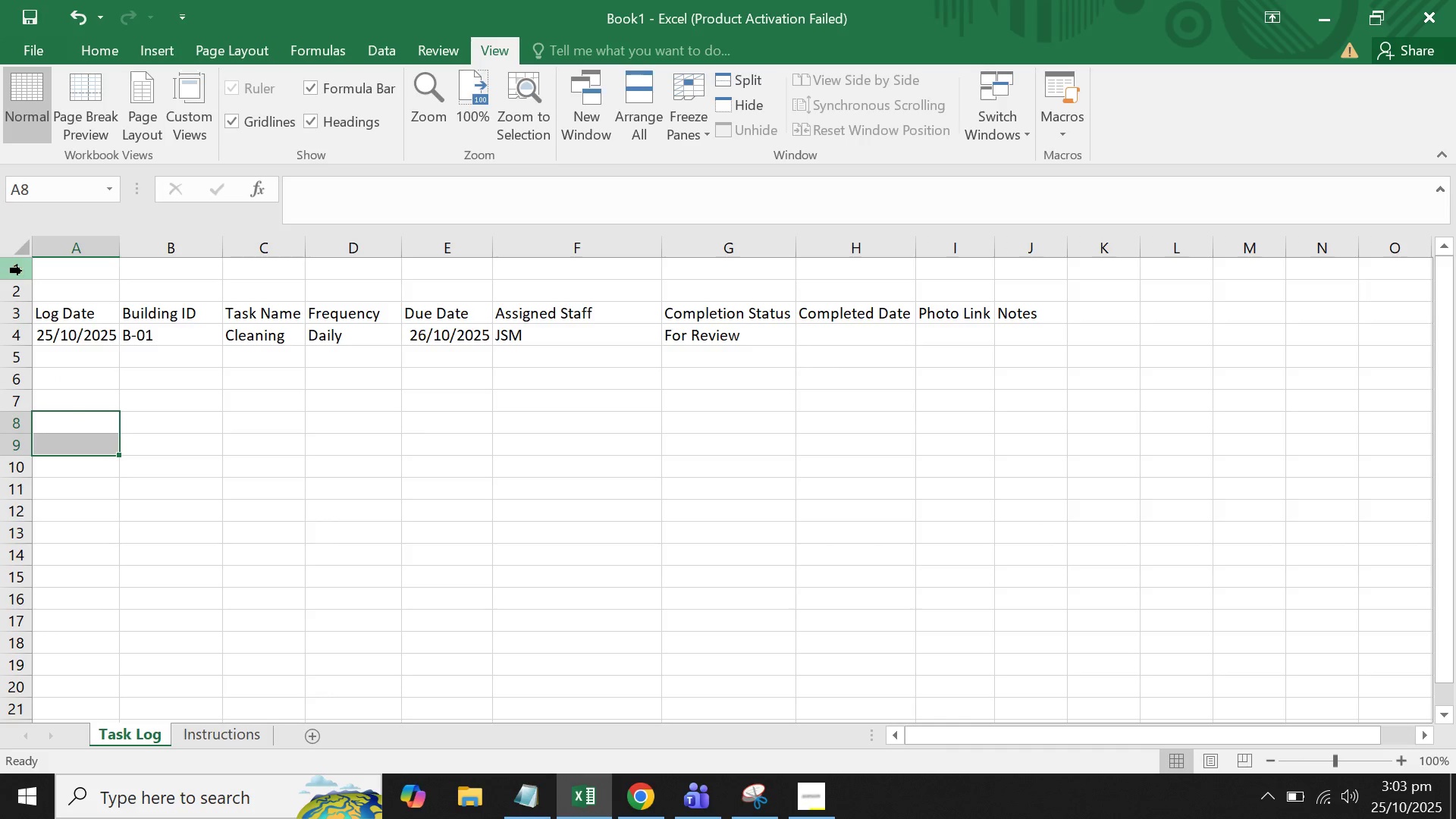 
left_click([26, 271])
 